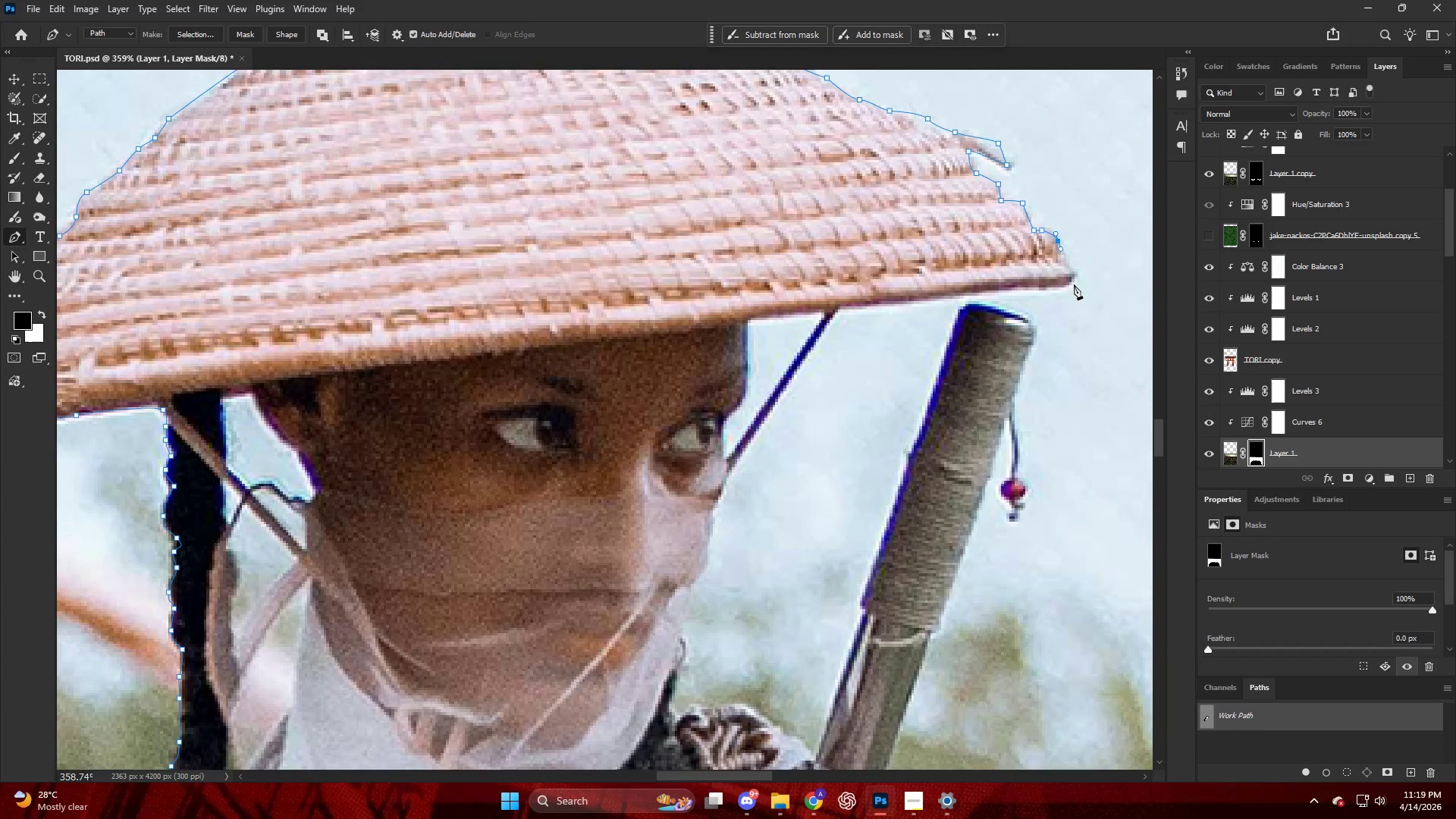 
left_click_drag(start_coordinate=[1075, 282], to_coordinate=[1063, 289])
 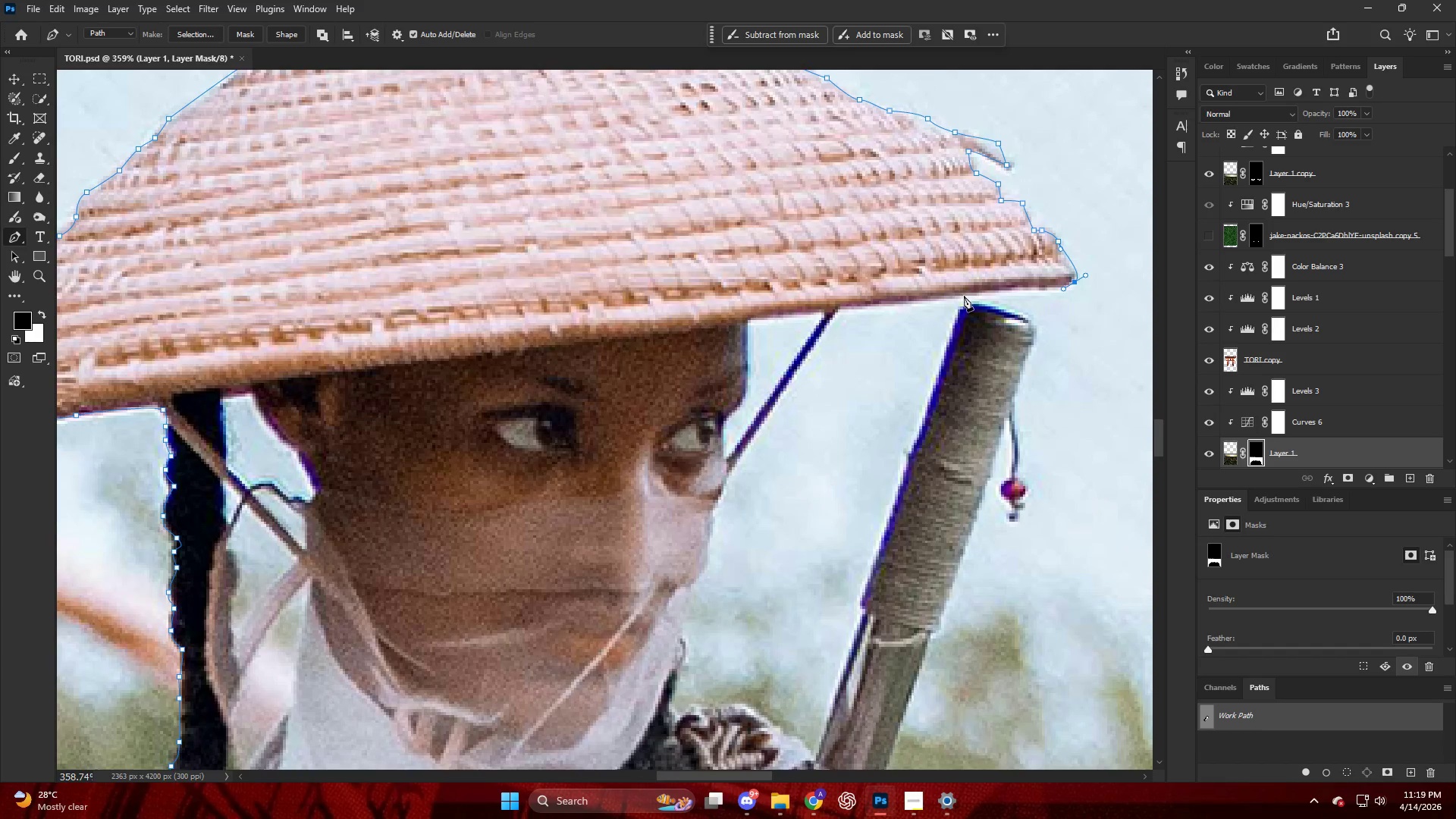 
left_click_drag(start_coordinate=[963, 296], to_coordinate=[909, 301])
 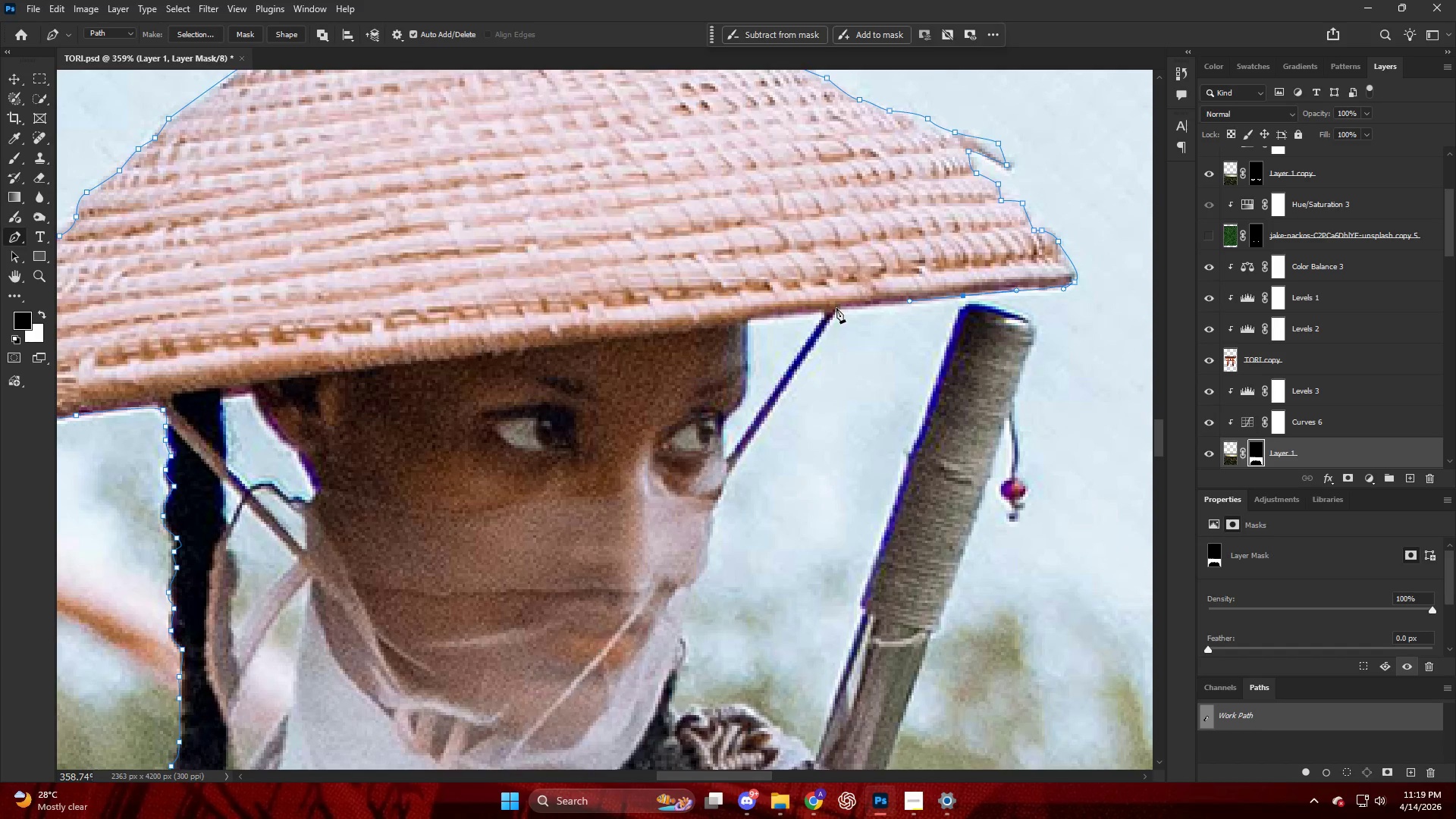 
left_click([836, 308])
 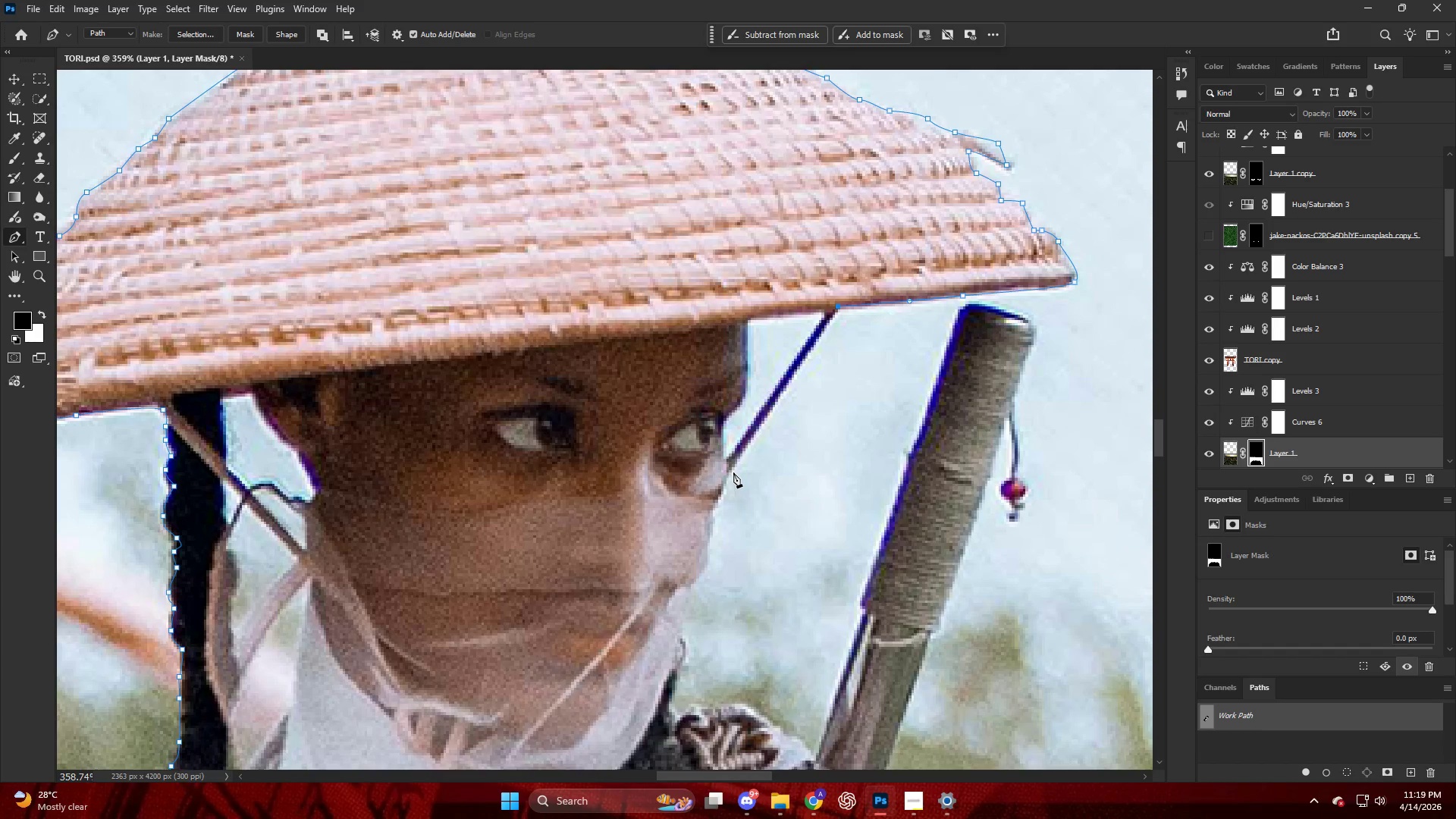 
left_click_drag(start_coordinate=[731, 472], to_coordinate=[718, 485])
 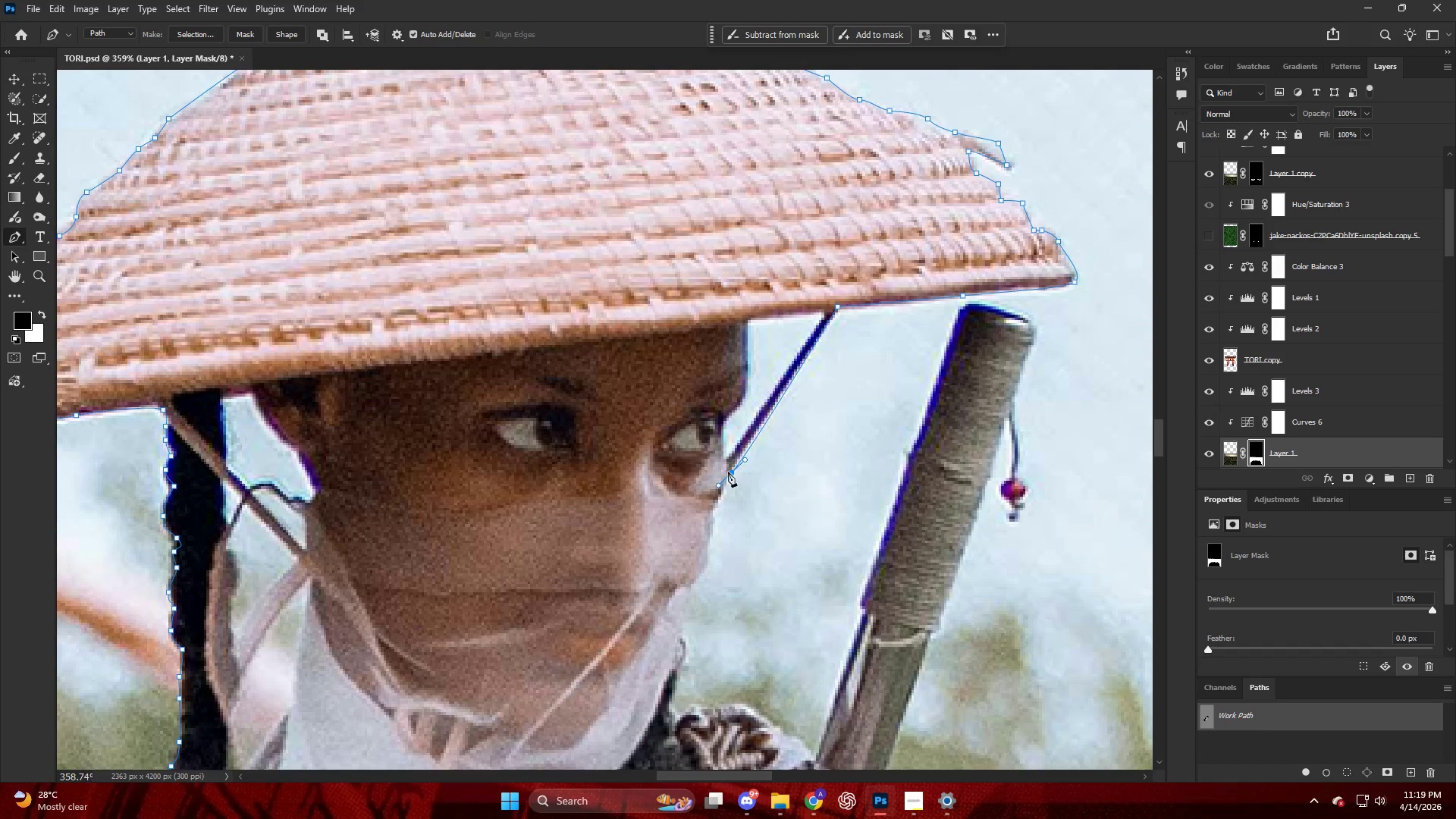 
key(Control+ControlLeft)
 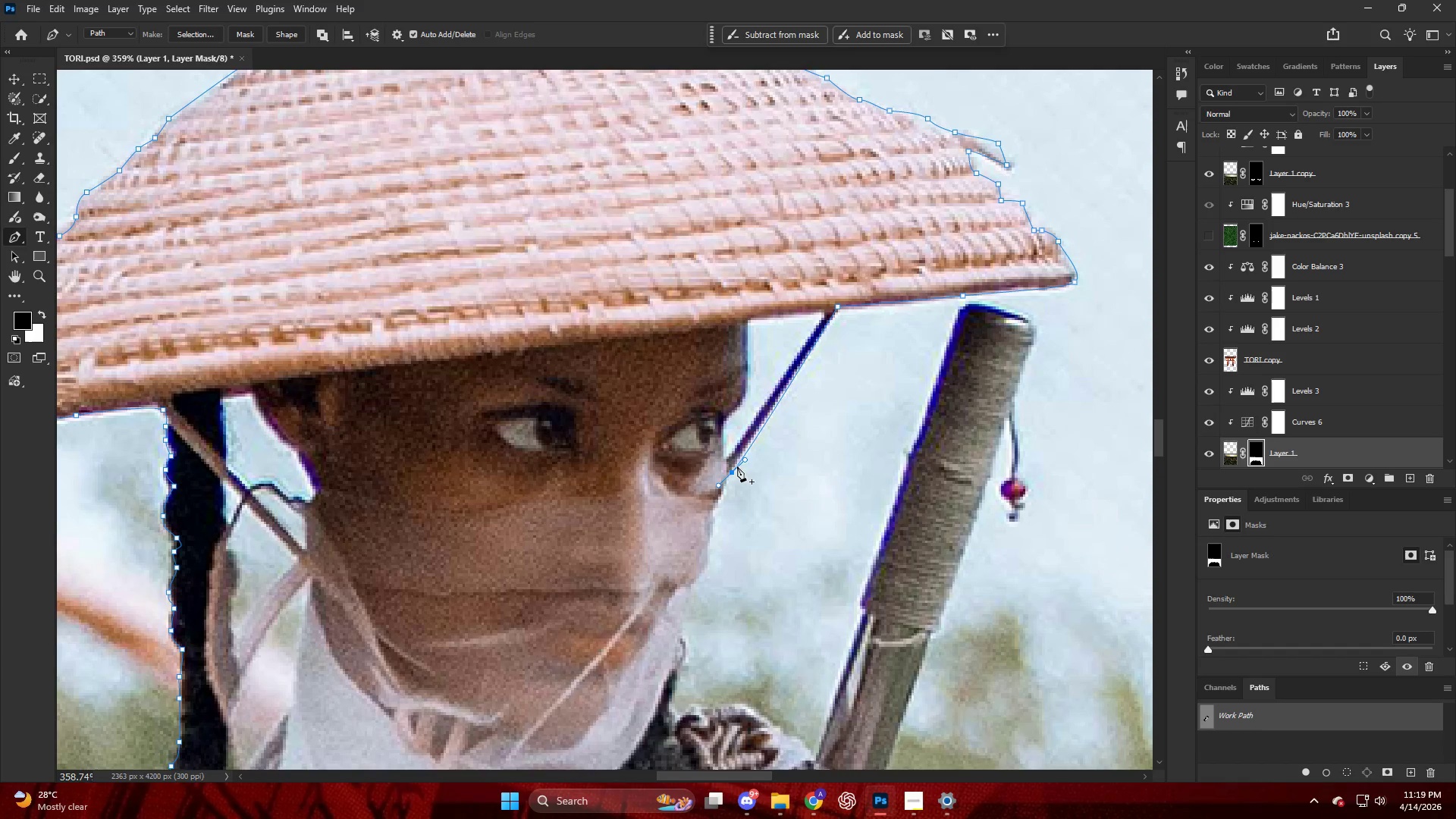 
key(Control+Z)
 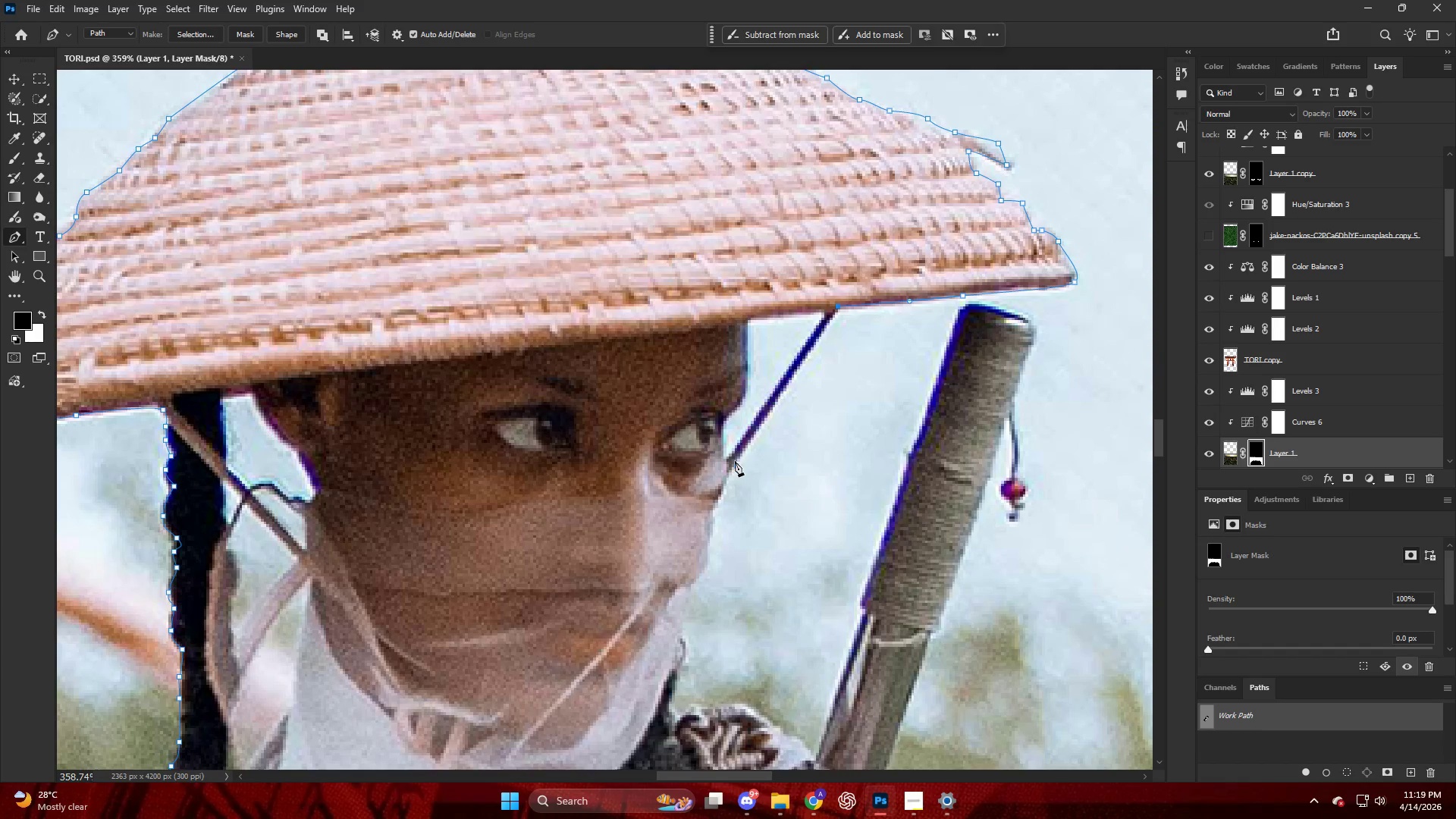 
left_click_drag(start_coordinate=[734, 463], to_coordinate=[730, 472])
 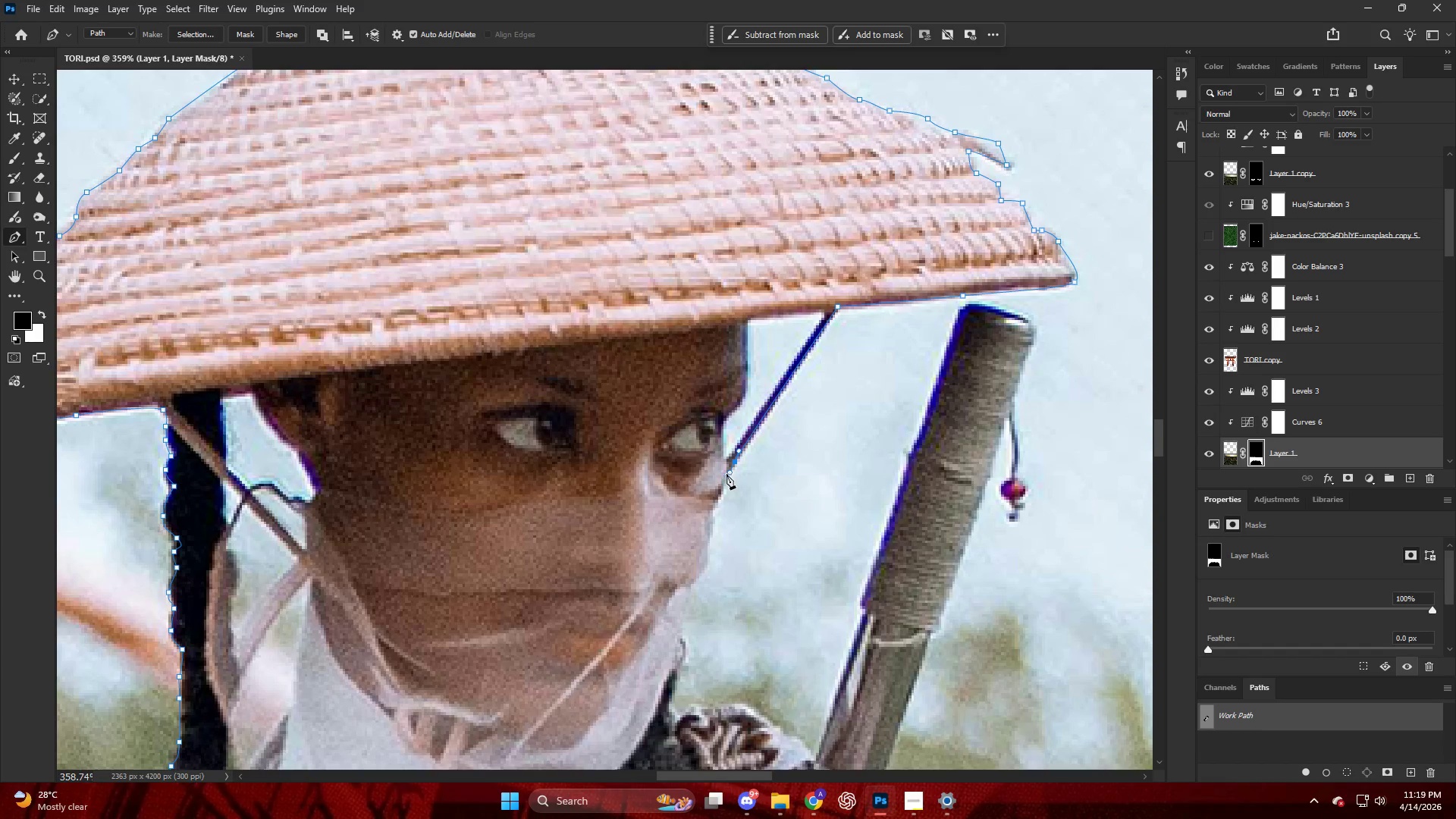 
scroll: coordinate [707, 492], scroll_direction: down, amount: 6.0
 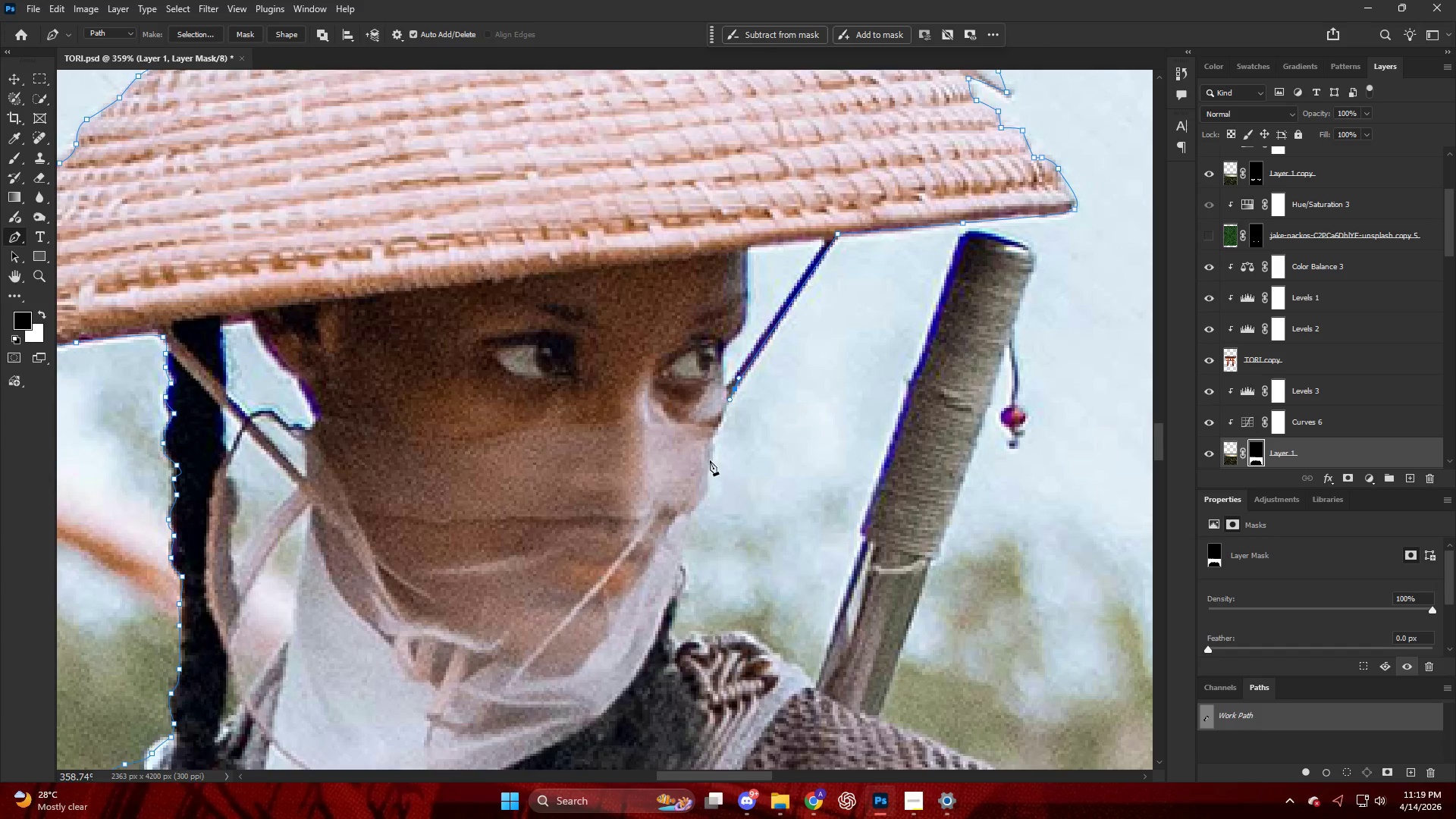 
left_click_drag(start_coordinate=[709, 453], to_coordinate=[711, 466])
 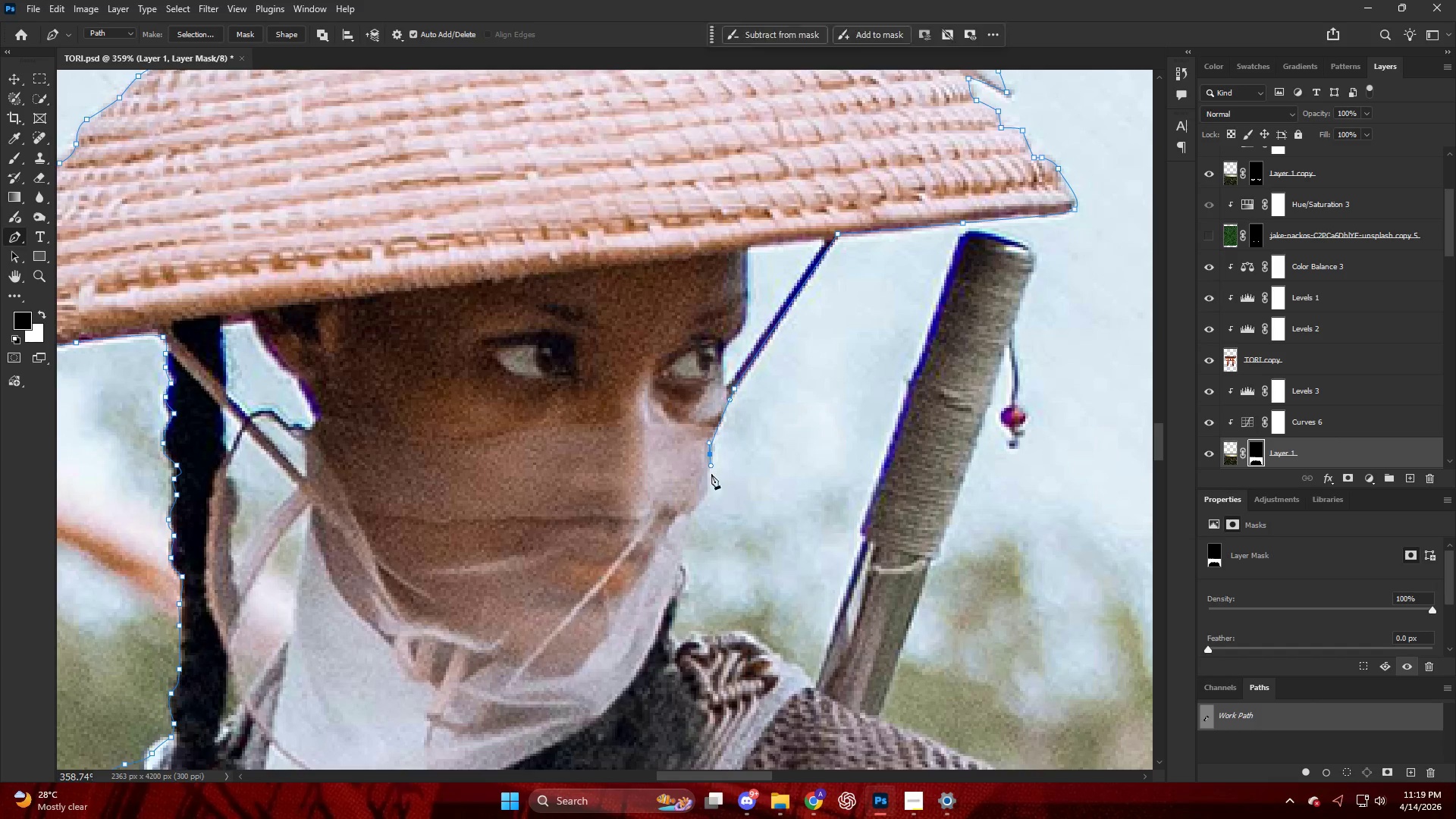 
left_click_drag(start_coordinate=[708, 483], to_coordinate=[706, 491])
 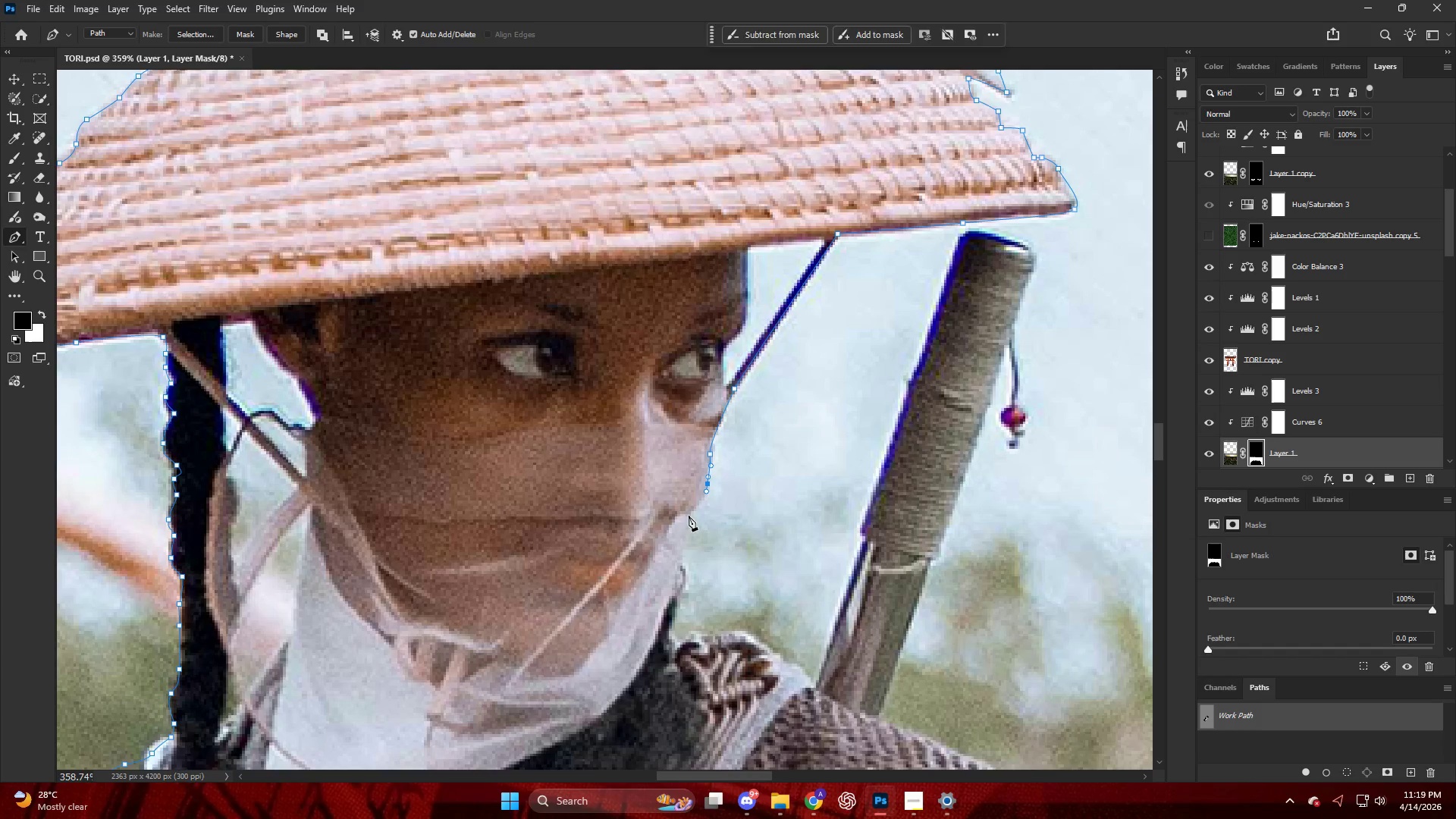 
left_click_drag(start_coordinate=[689, 517], to_coordinate=[689, 534])
 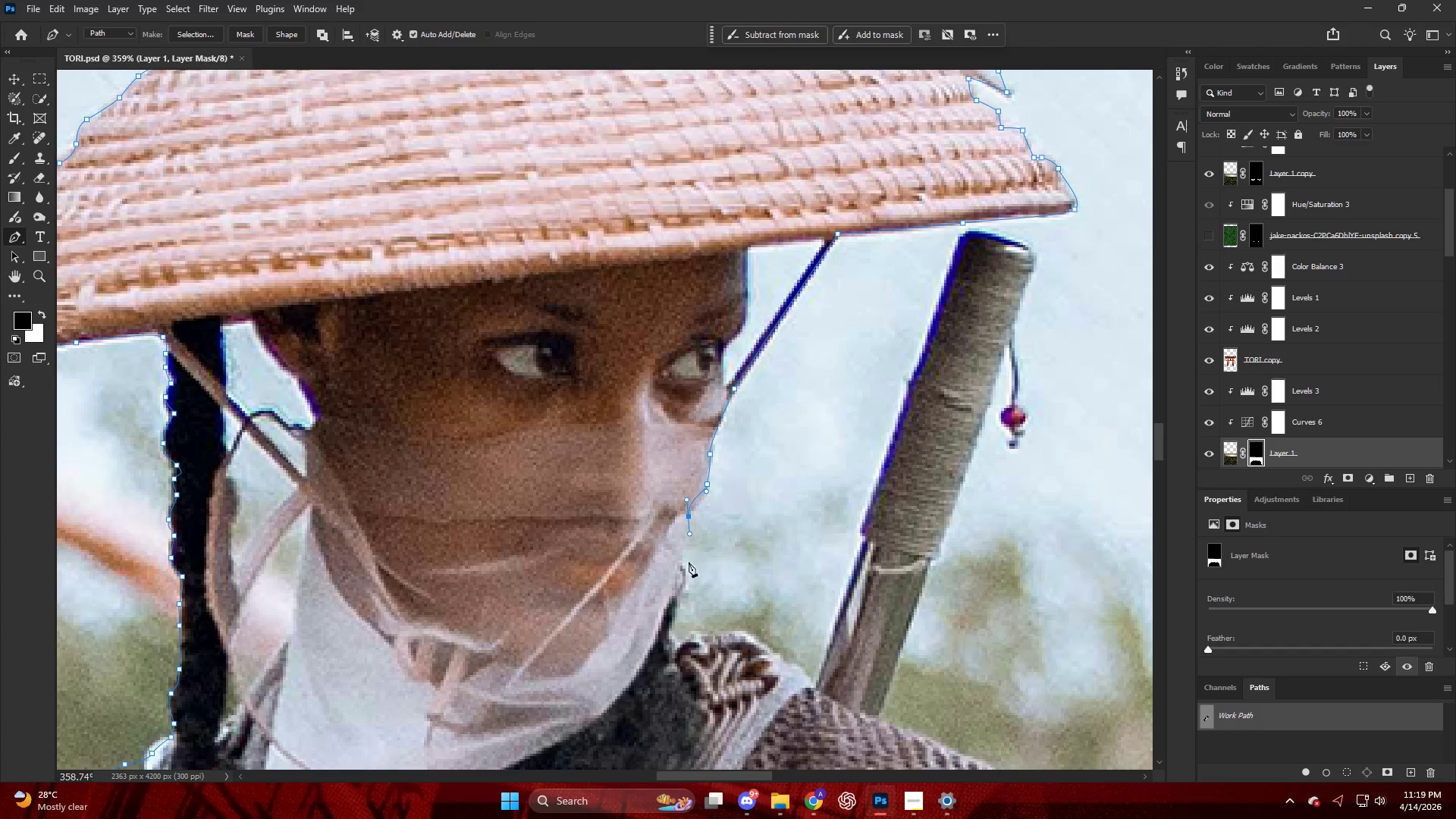 
scroll: coordinate [688, 564], scroll_direction: down, amount: 4.0
 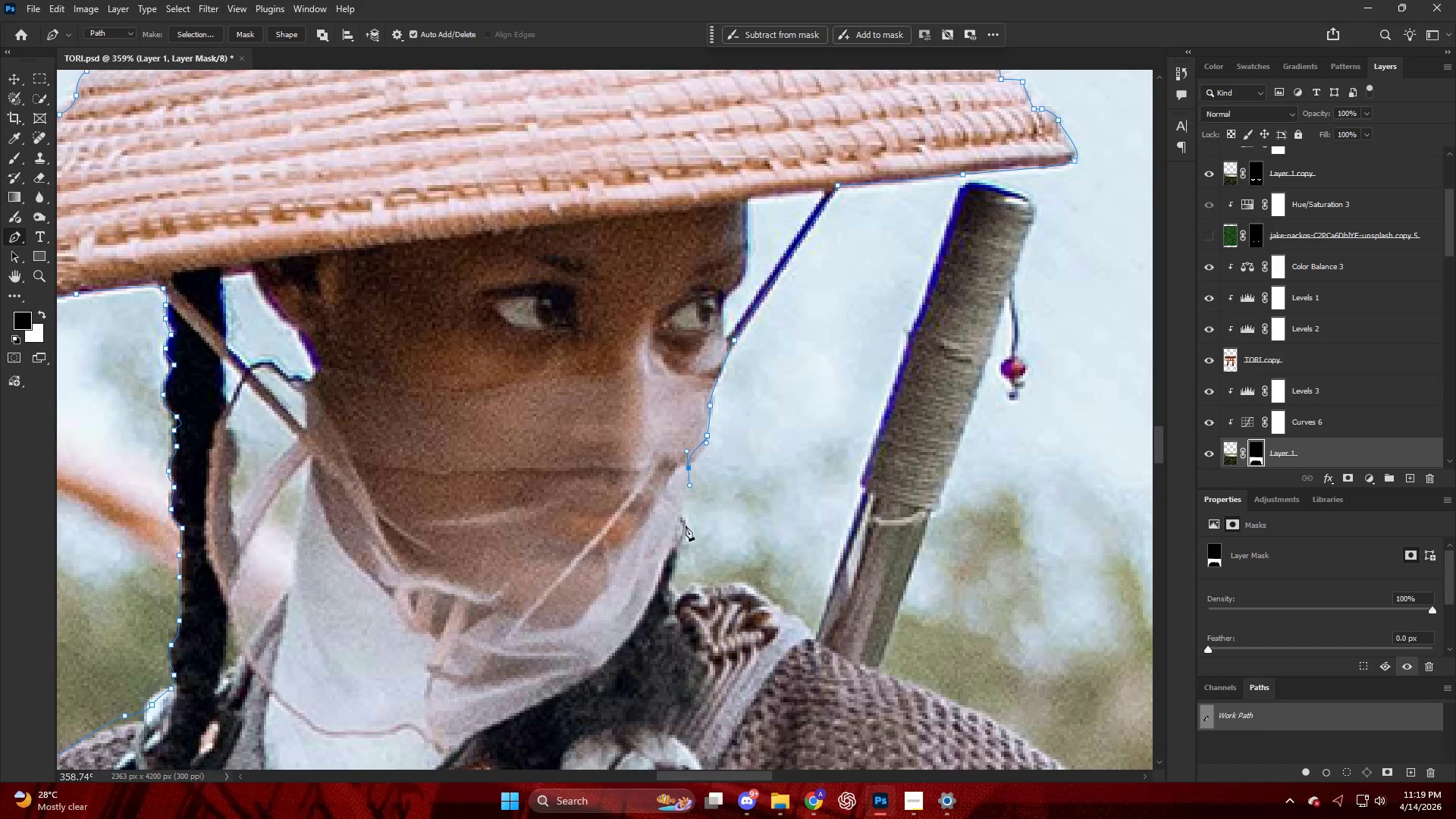 
left_click_drag(start_coordinate=[682, 519], to_coordinate=[688, 535])
 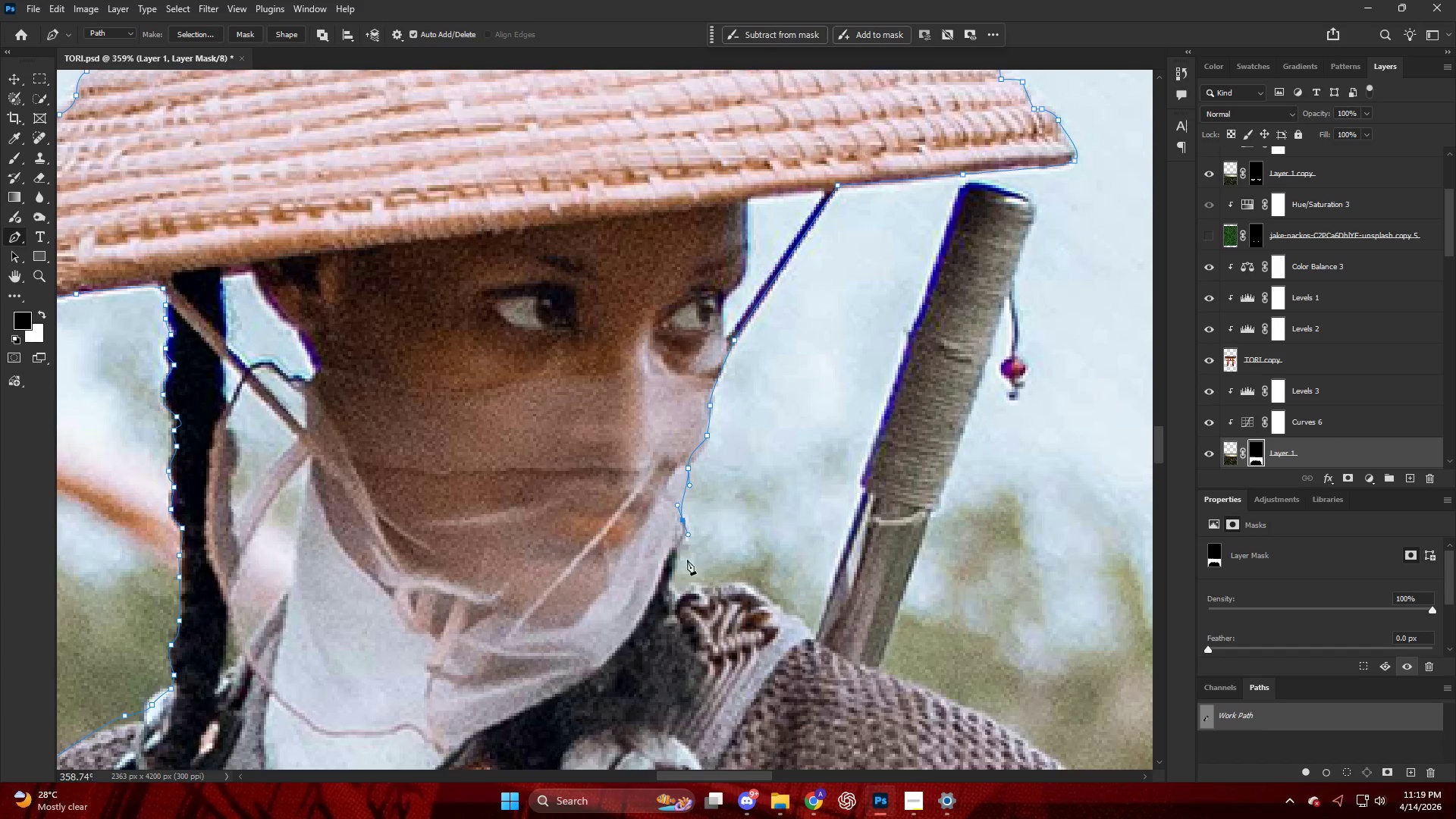 
left_click_drag(start_coordinate=[687, 562], to_coordinate=[686, 569])
 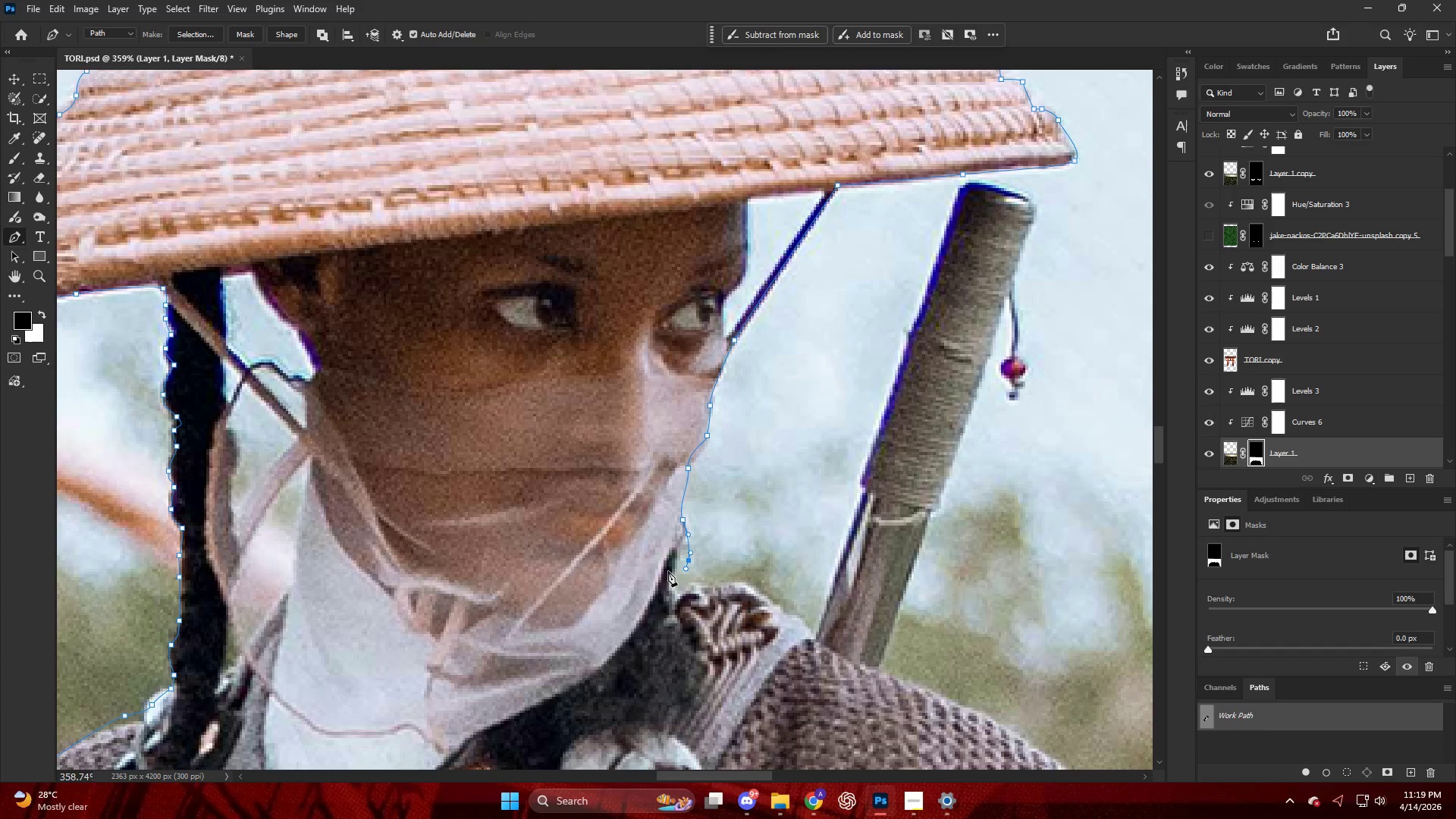 
key(Control+ControlLeft)
 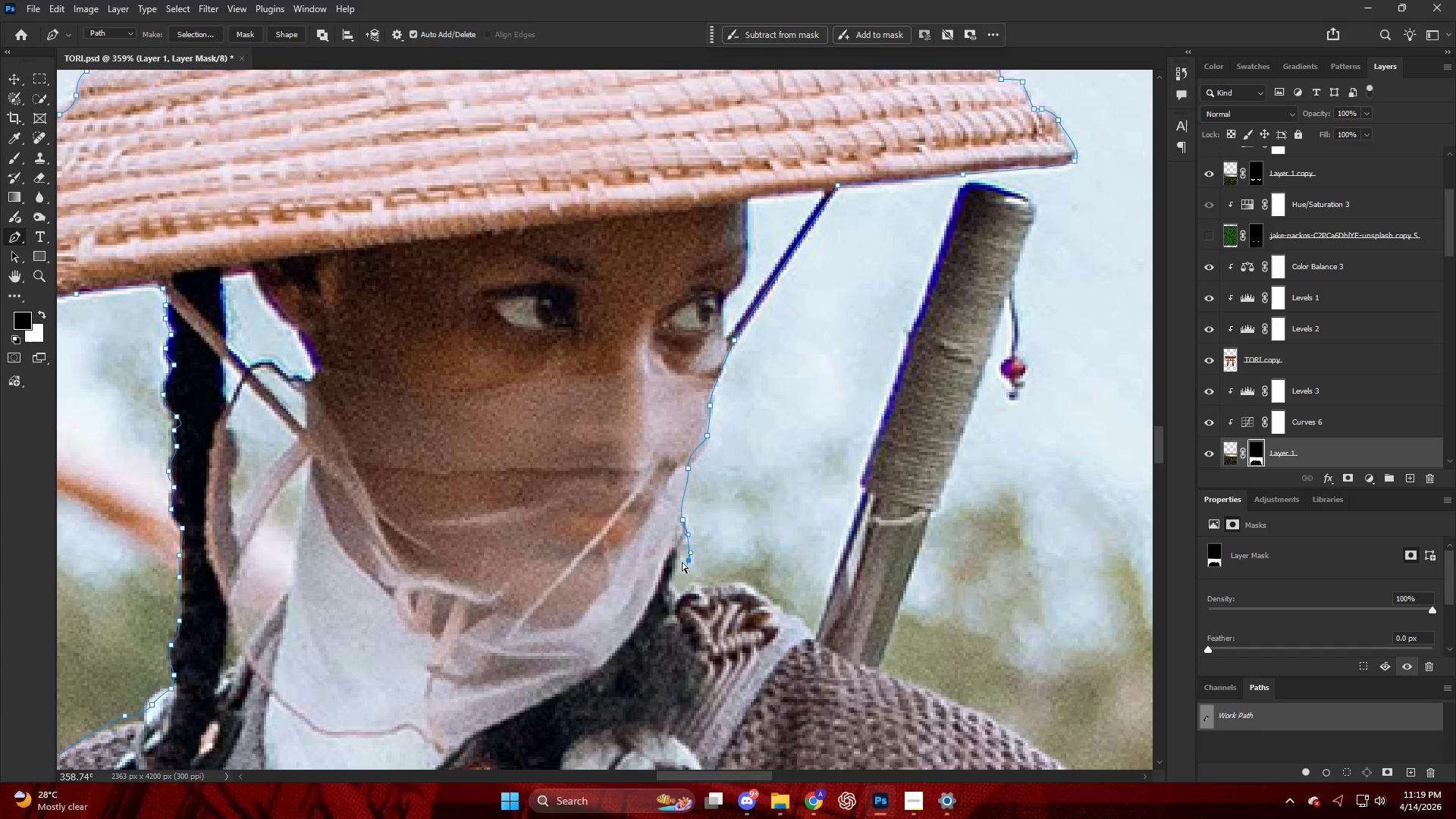 
key(Control+Z)
 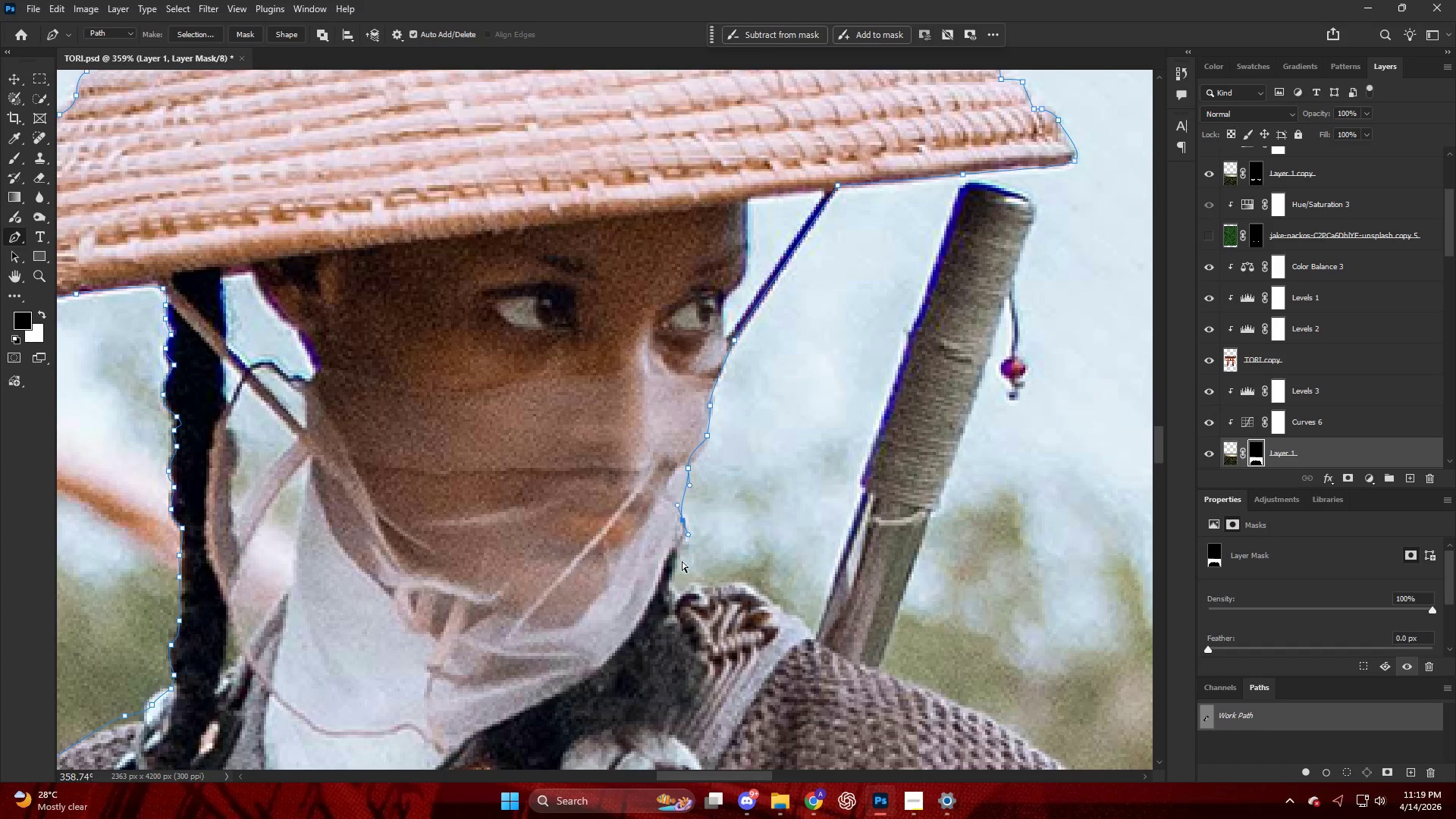 
key(Control+Z)
 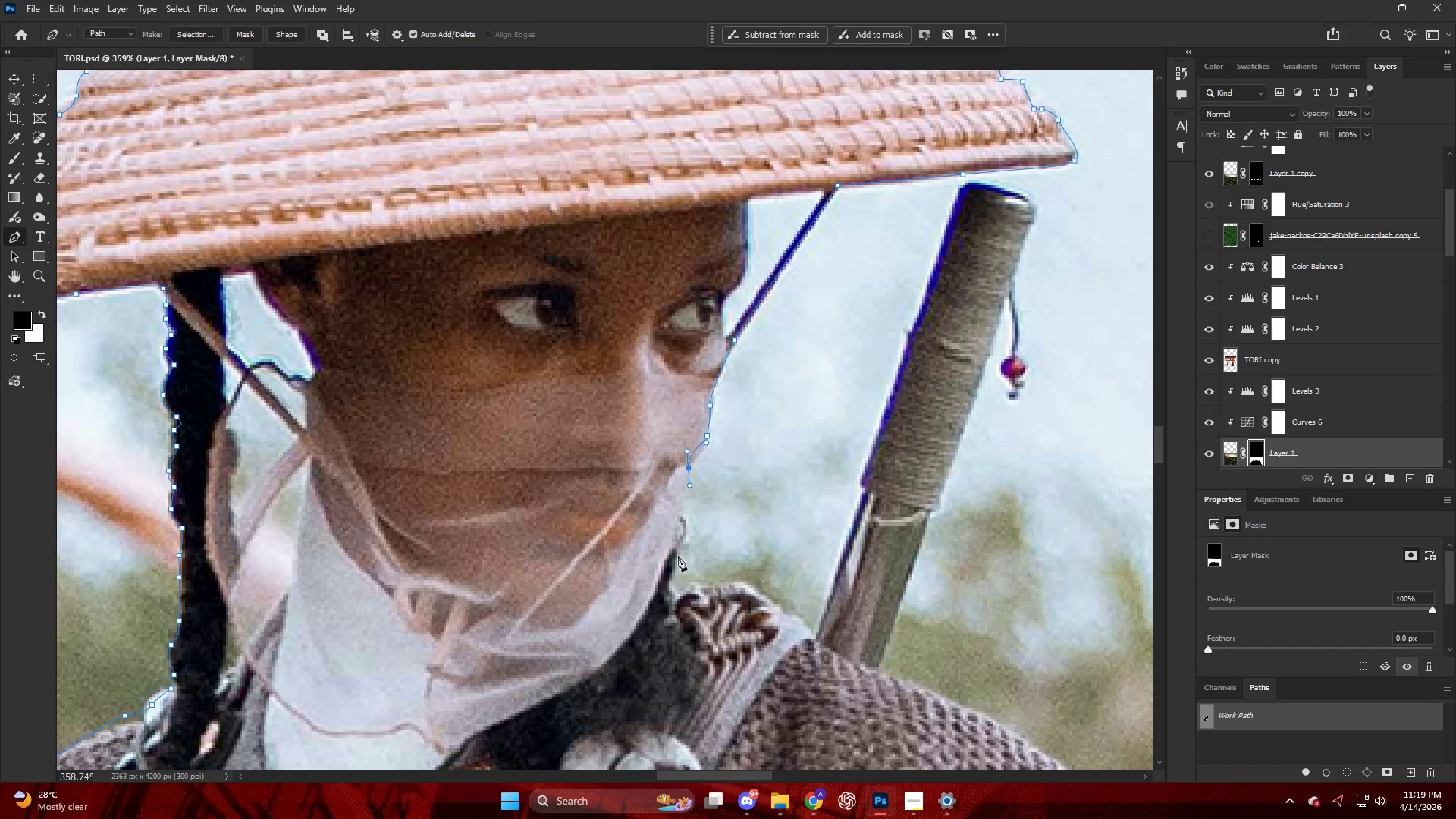 
left_click_drag(start_coordinate=[677, 557], to_coordinate=[673, 576])
 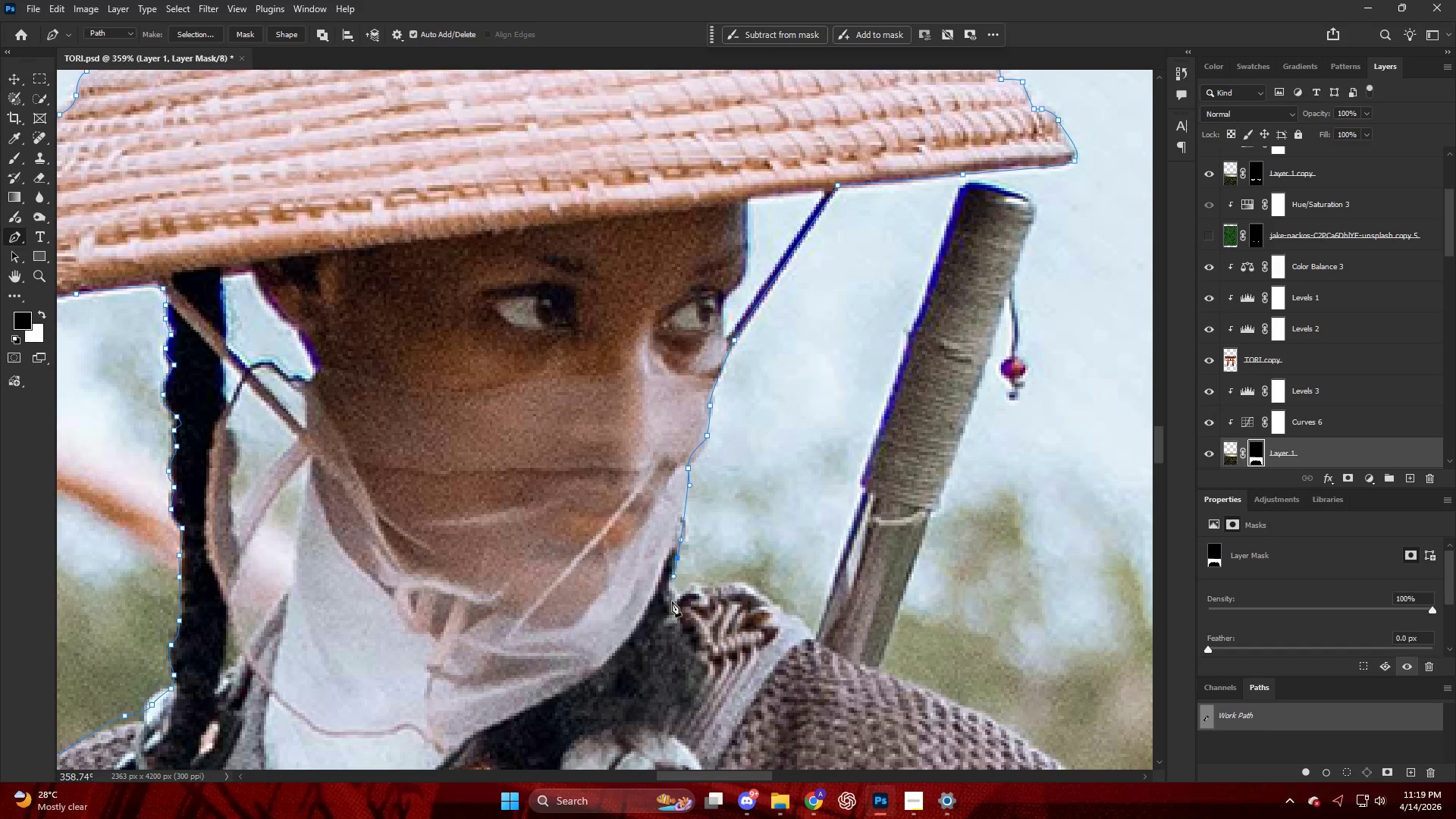 
left_click_drag(start_coordinate=[672, 601], to_coordinate=[674, 606])
 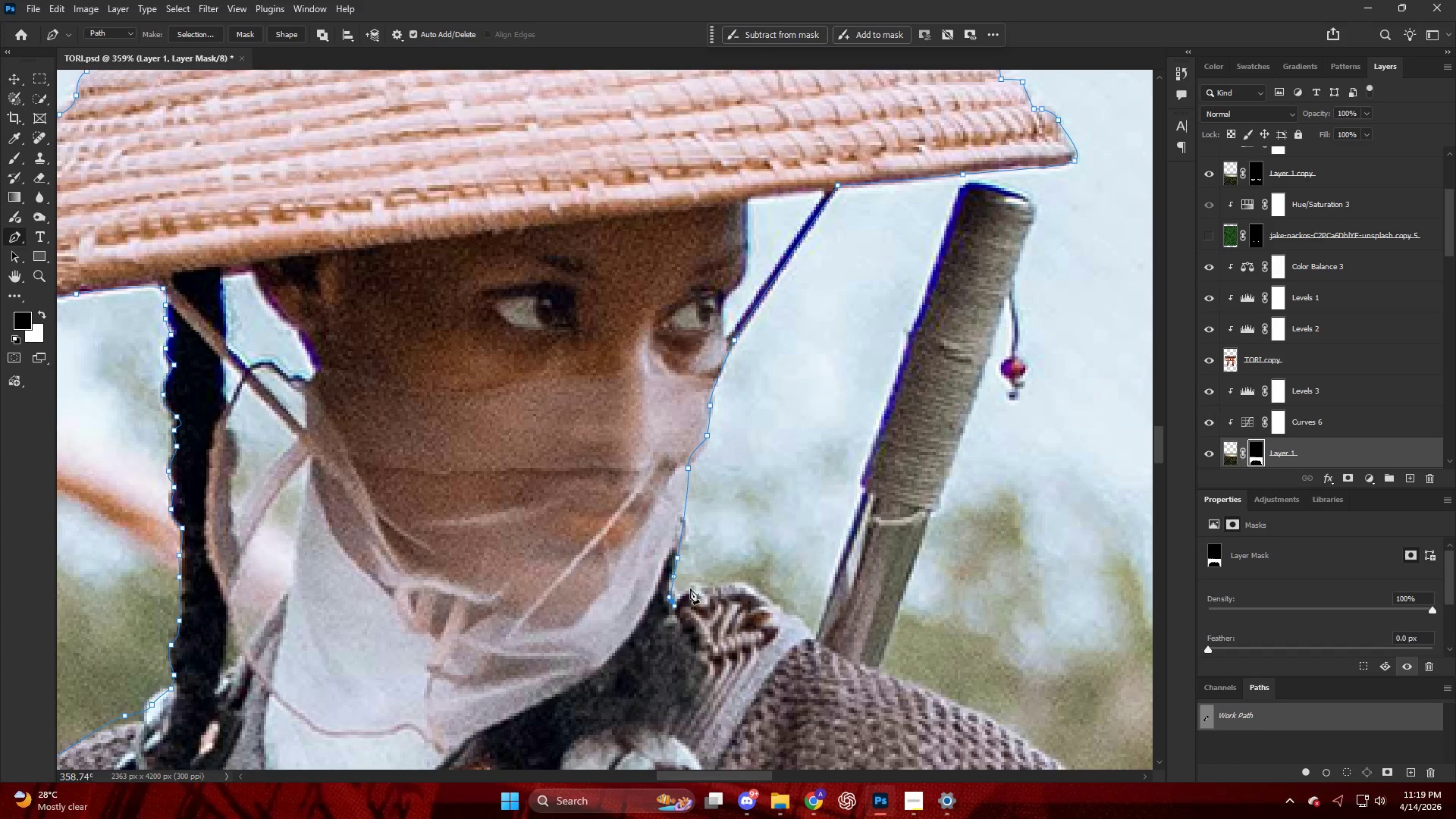 
left_click_drag(start_coordinate=[690, 588], to_coordinate=[695, 588])
 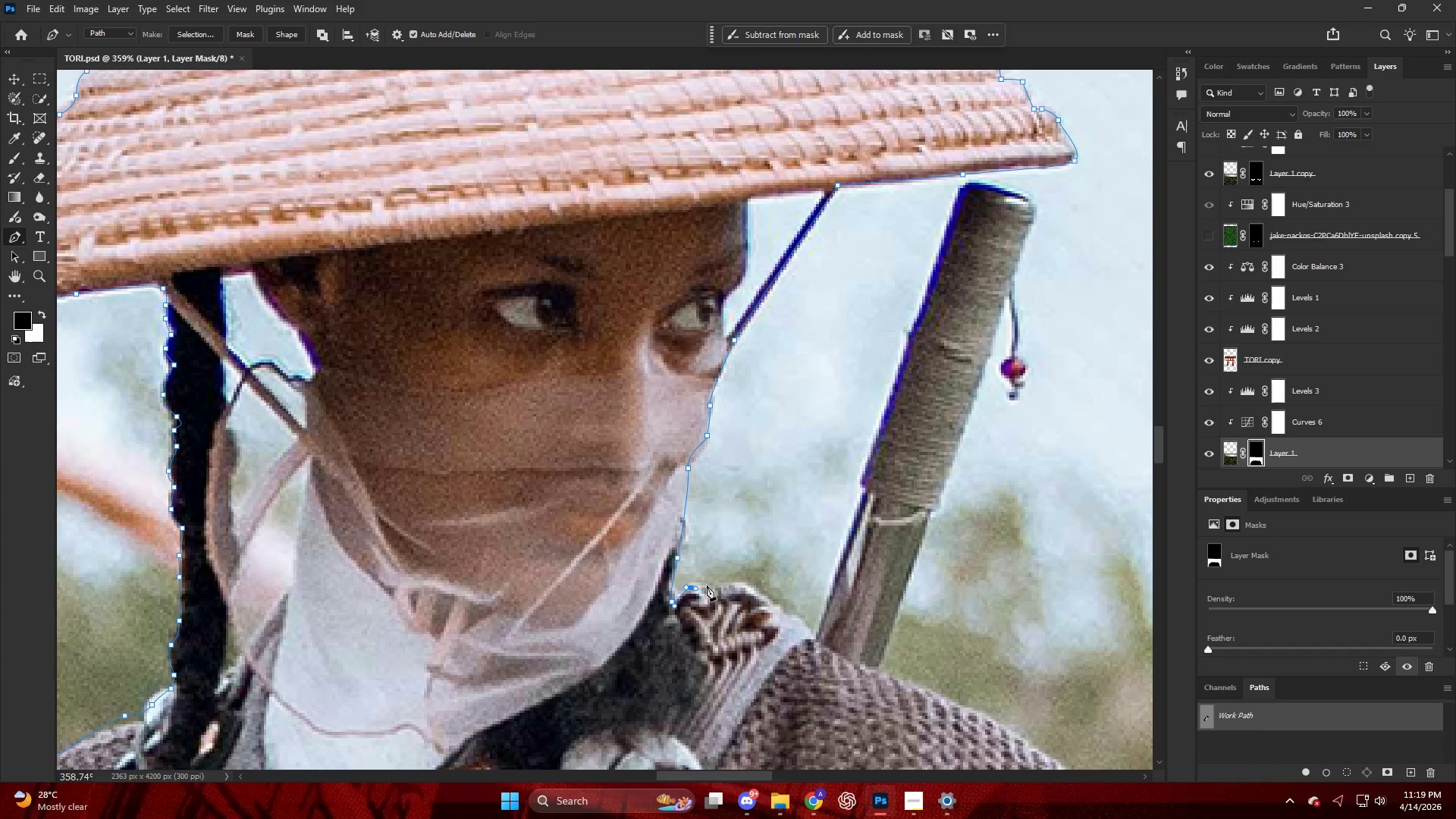 
left_click_drag(start_coordinate=[711, 585], to_coordinate=[726, 589])
 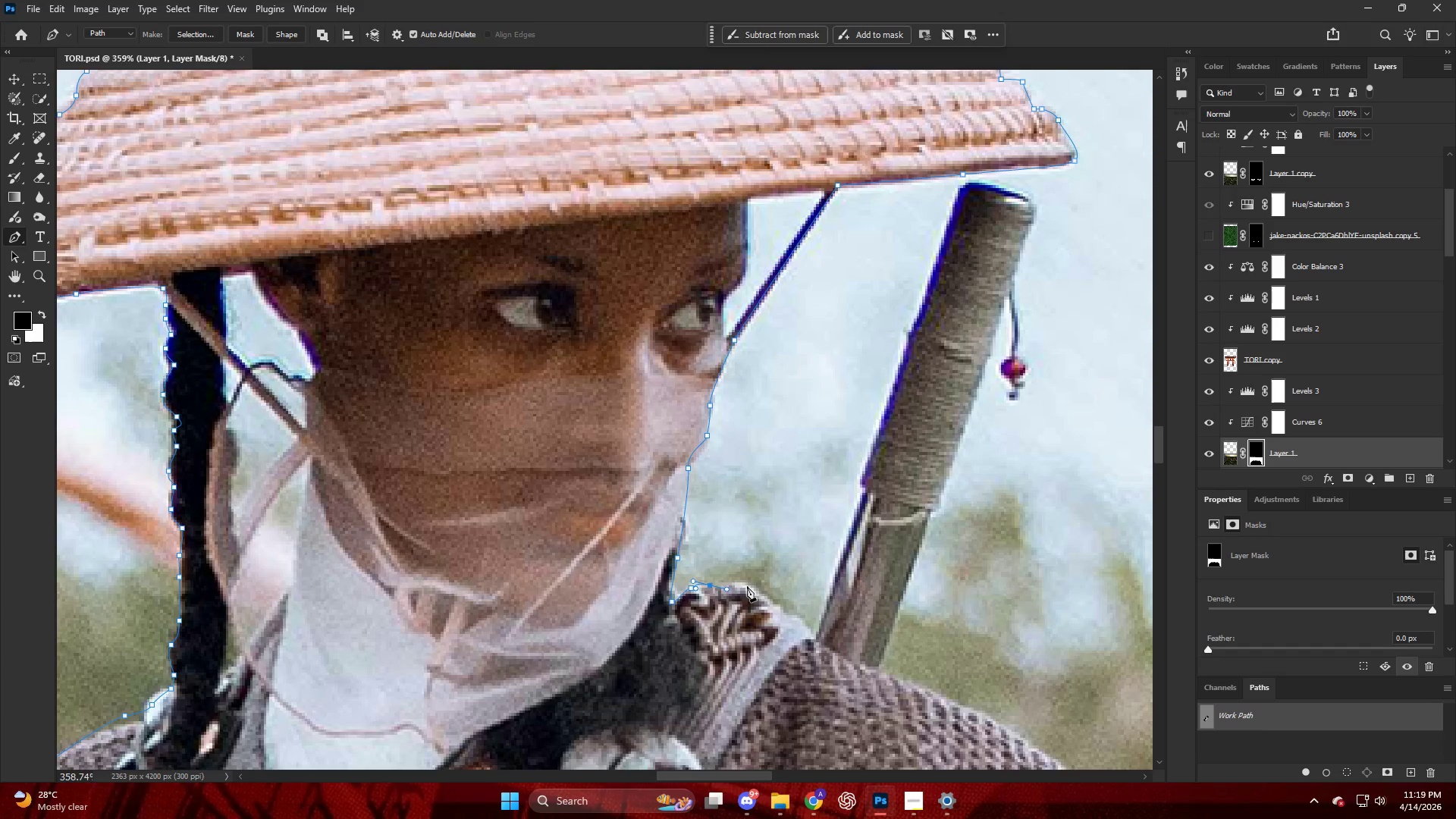 
left_click_drag(start_coordinate=[747, 585], to_coordinate=[753, 588])
 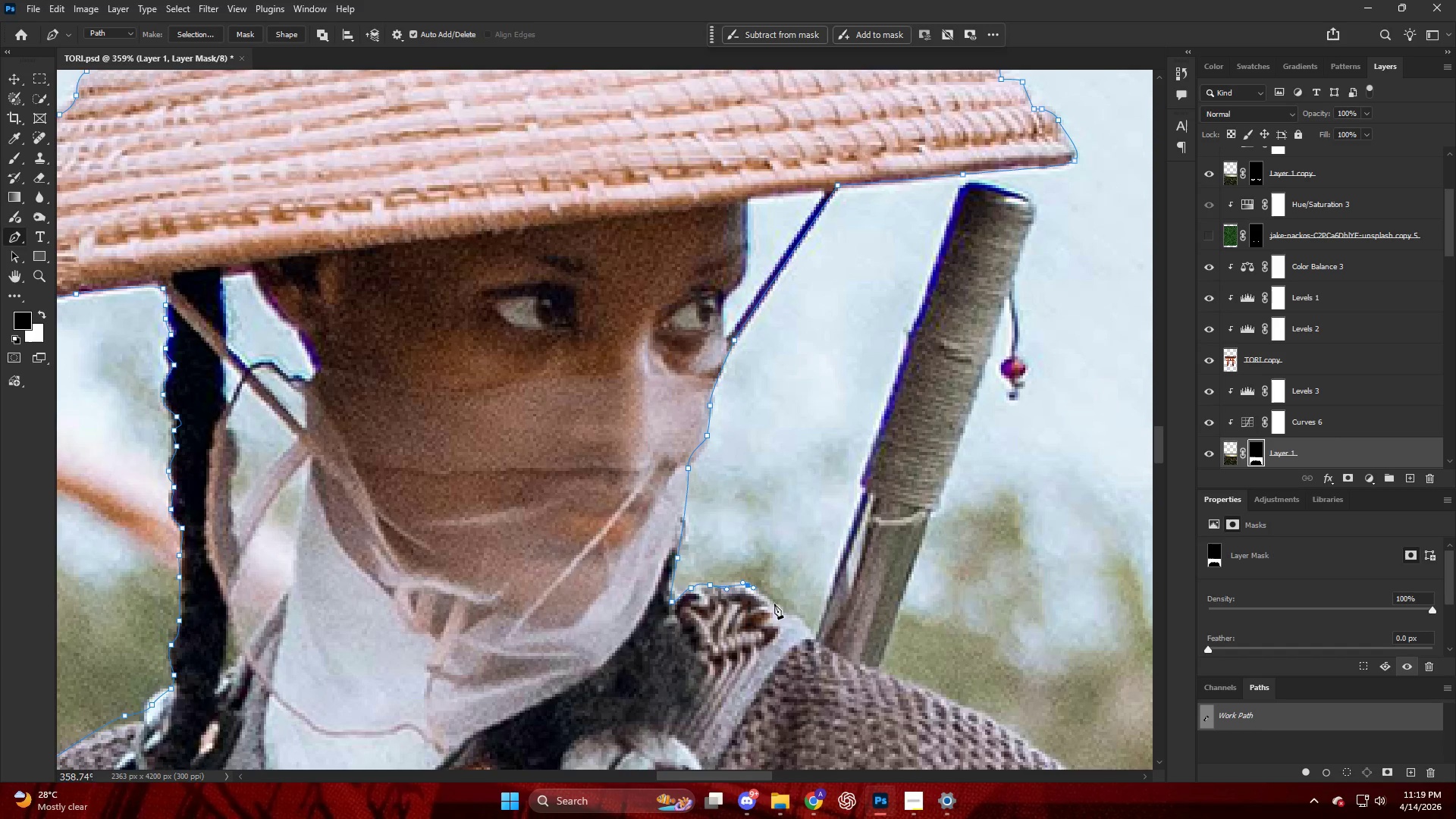 
left_click_drag(start_coordinate=[775, 604], to_coordinate=[779, 607])
 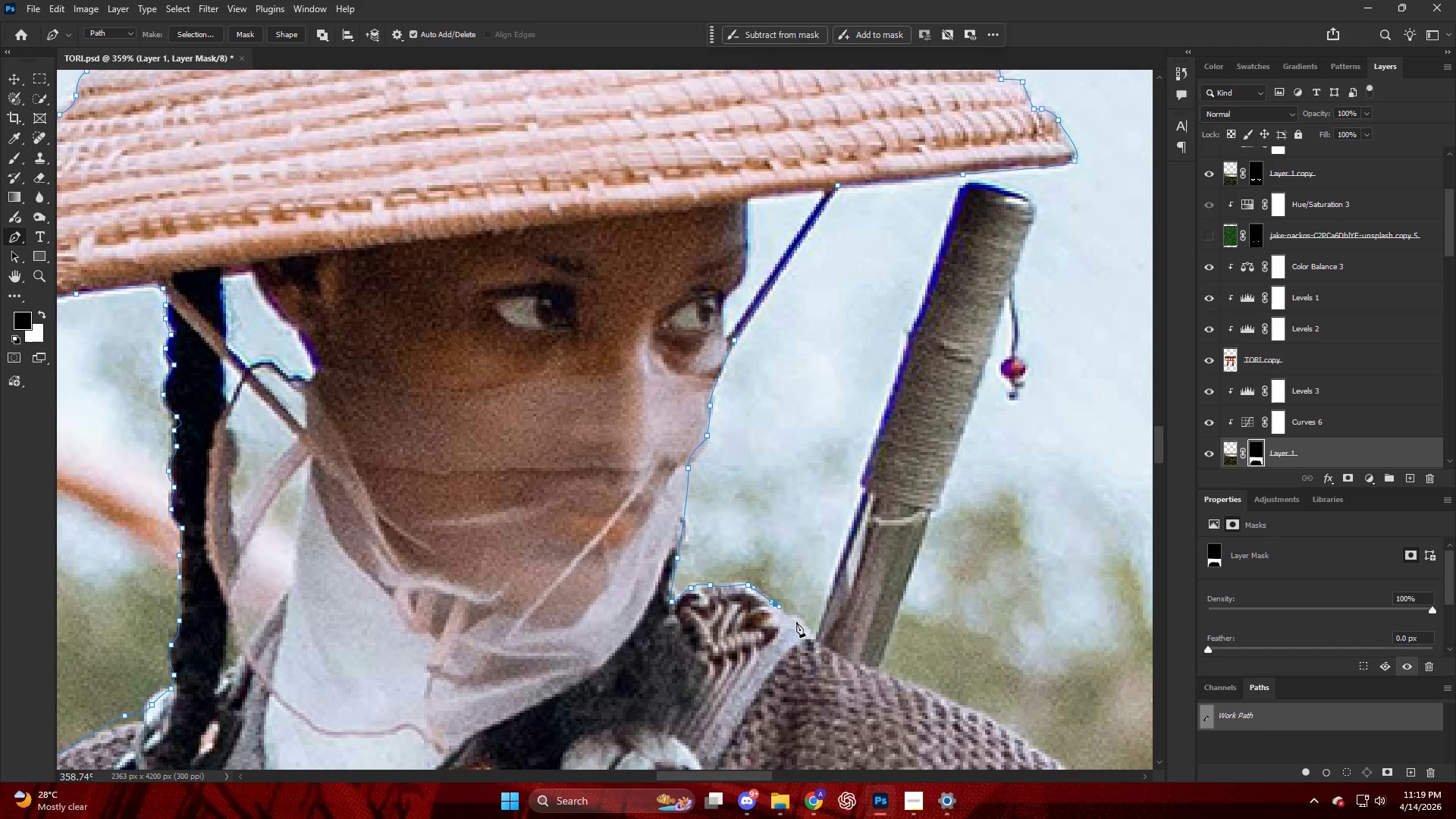 
left_click_drag(start_coordinate=[797, 623], to_coordinate=[799, 628])
 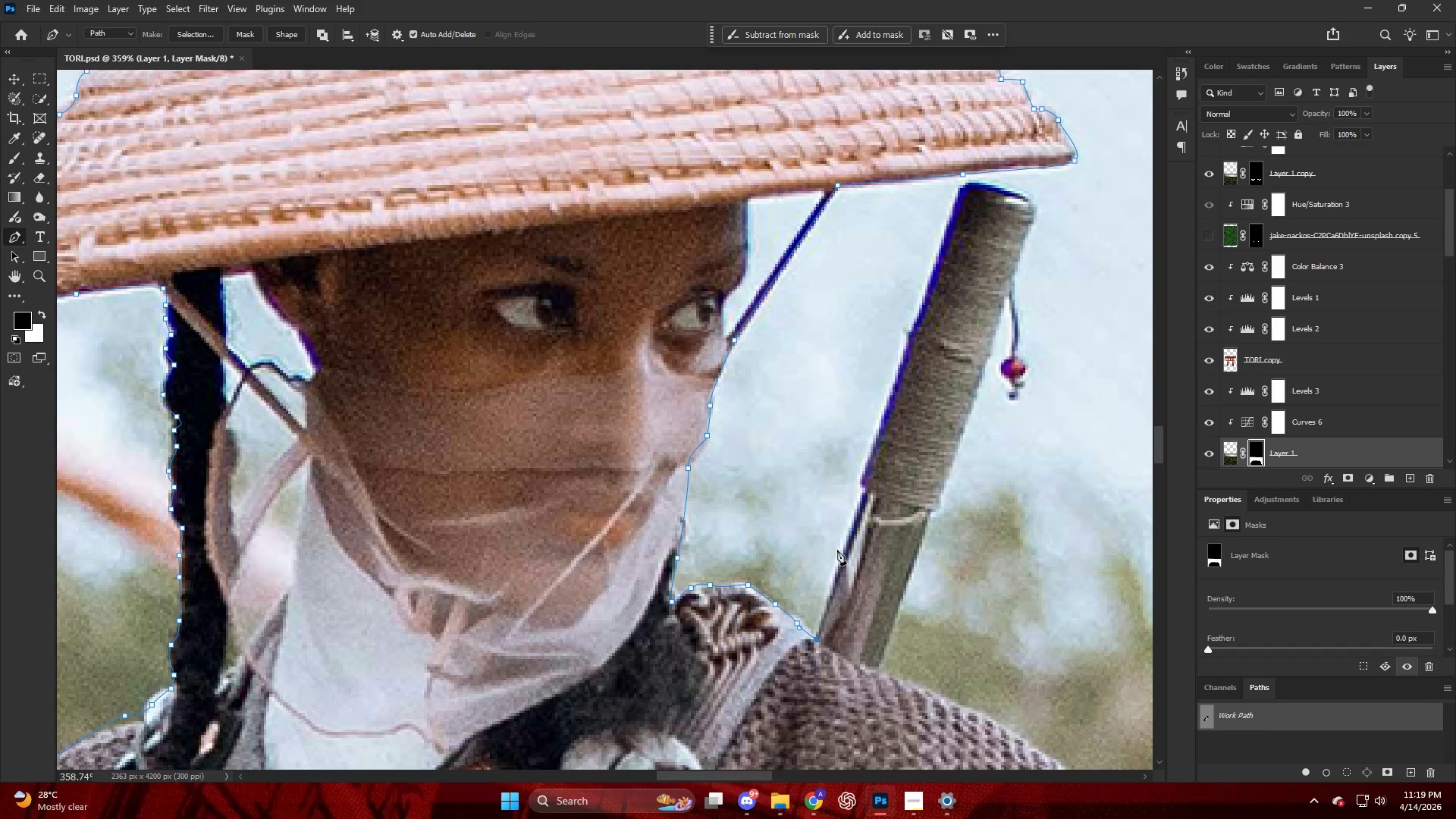 
left_click_drag(start_coordinate=[848, 548], to_coordinate=[848, 544])
 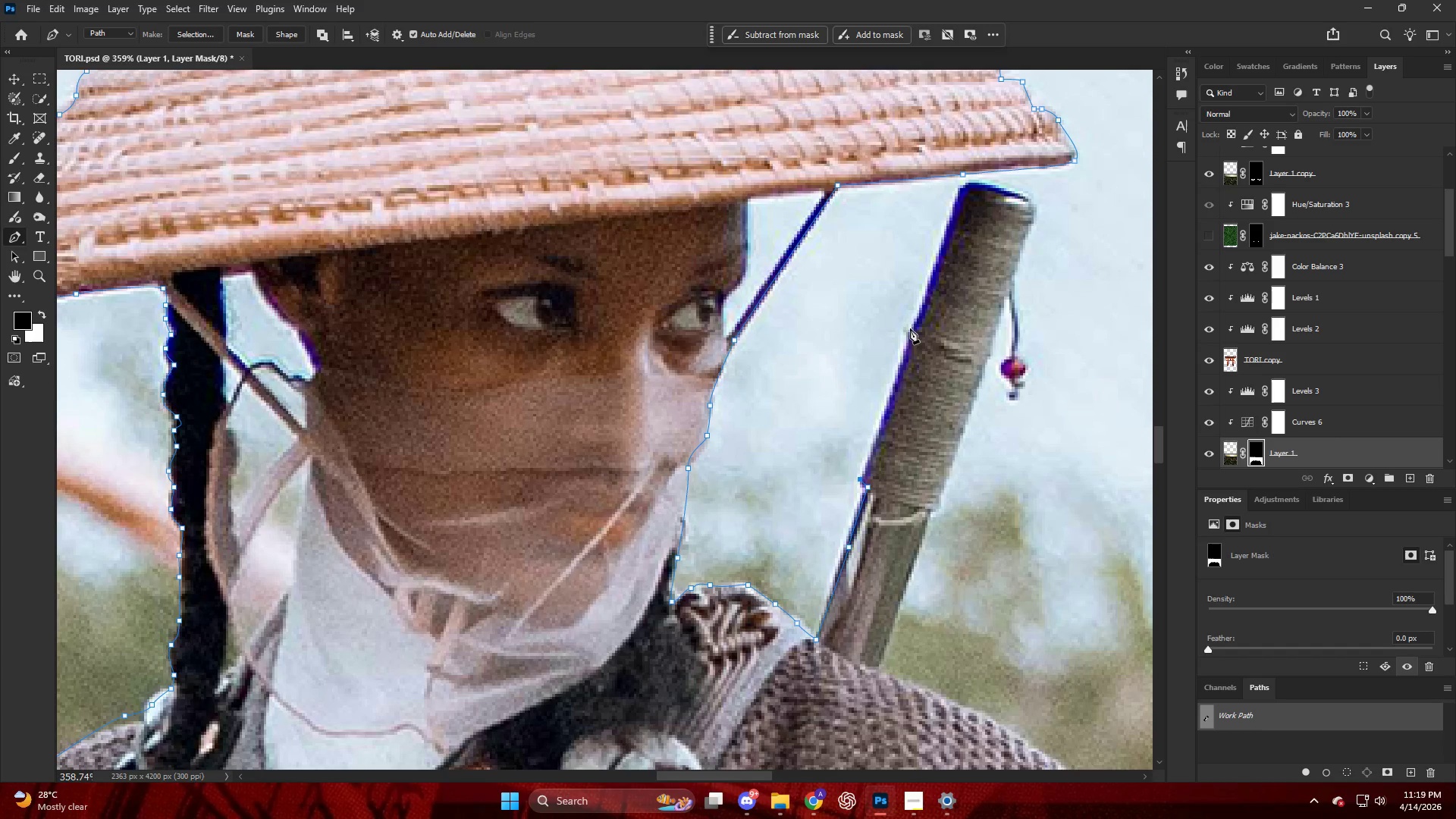 
left_click_drag(start_coordinate=[923, 308], to_coordinate=[940, 262])
 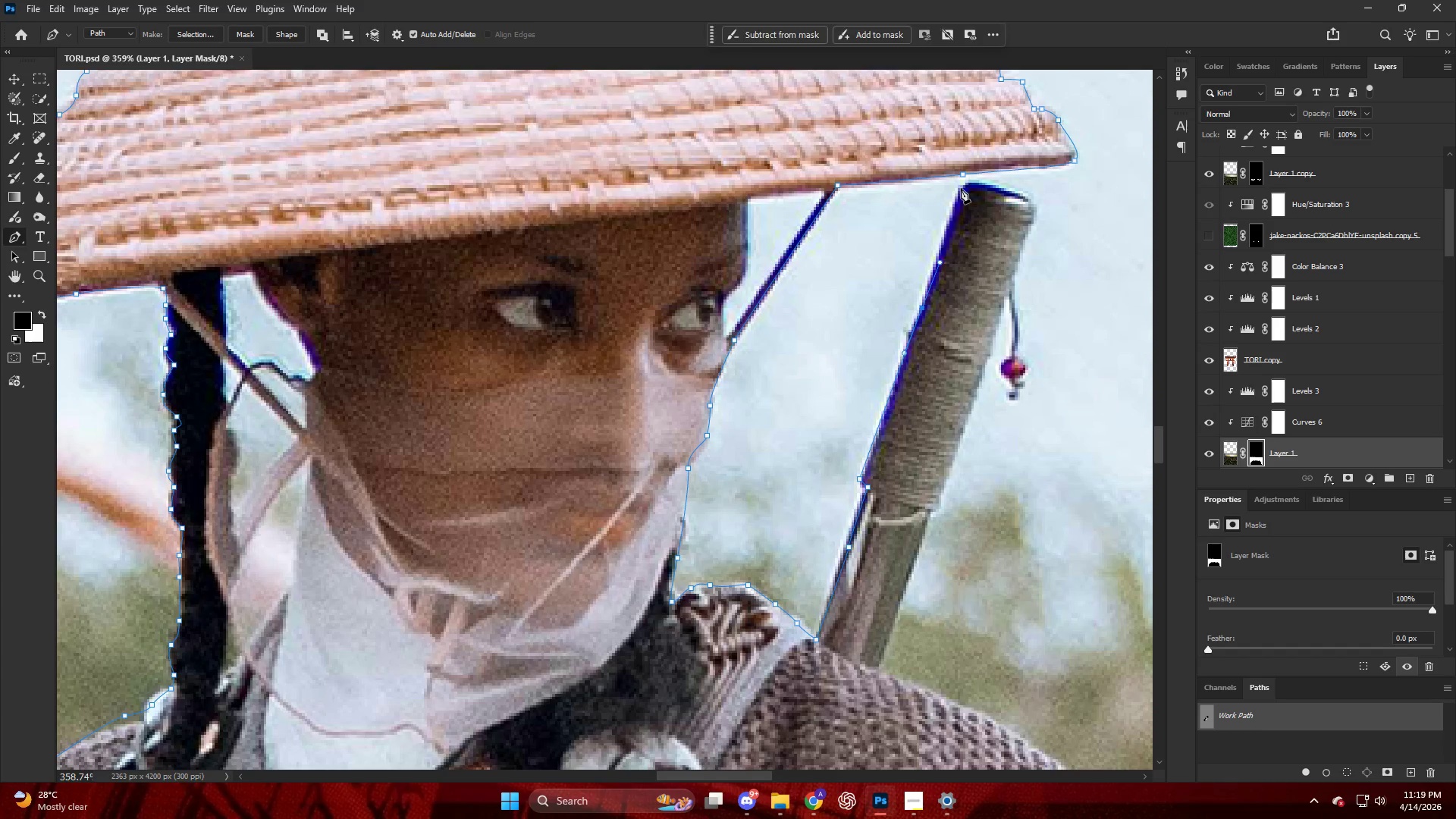 
left_click_drag(start_coordinate=[962, 187], to_coordinate=[967, 184])
 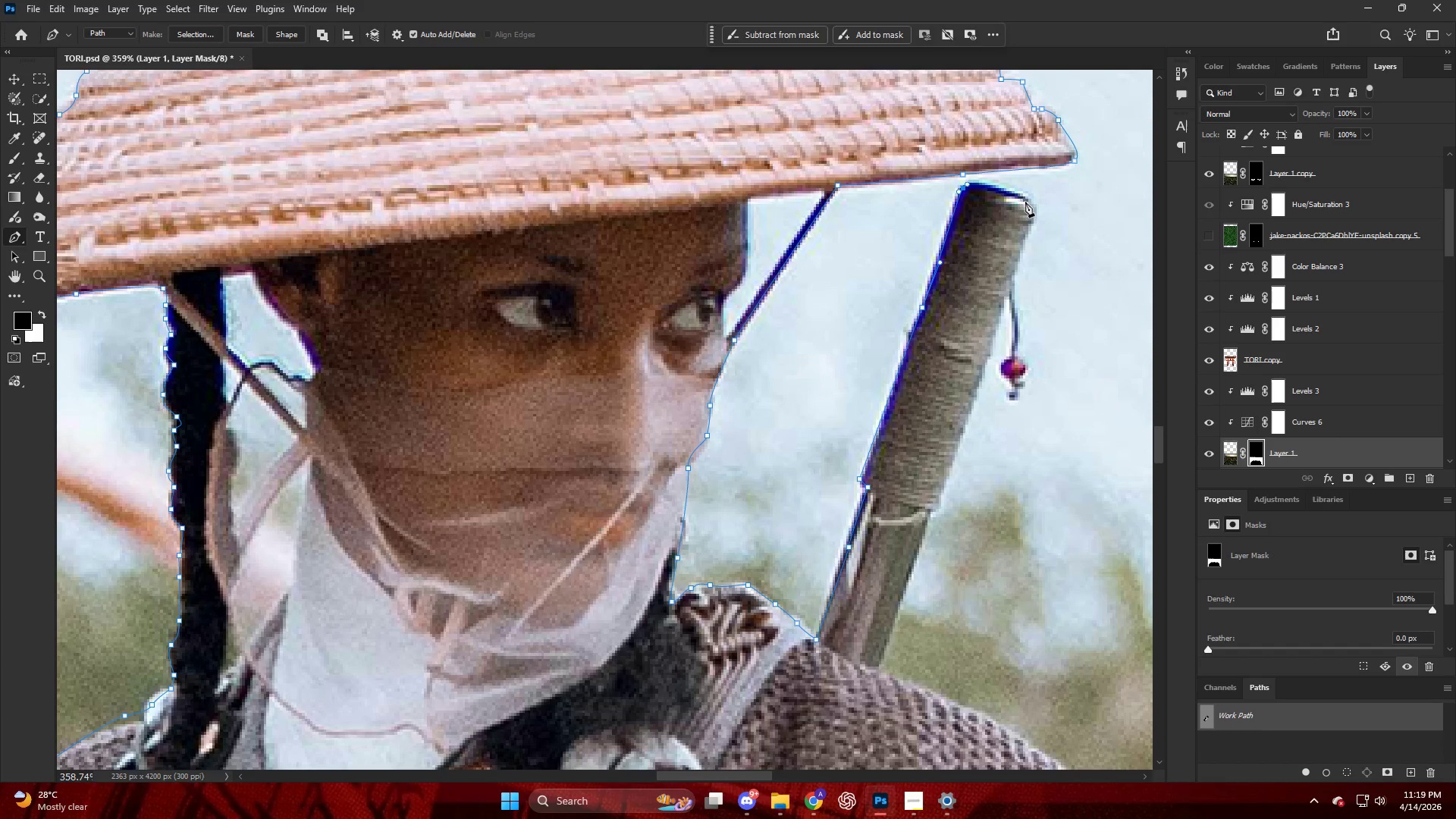 
left_click_drag(start_coordinate=[1029, 203], to_coordinate=[1033, 207])
 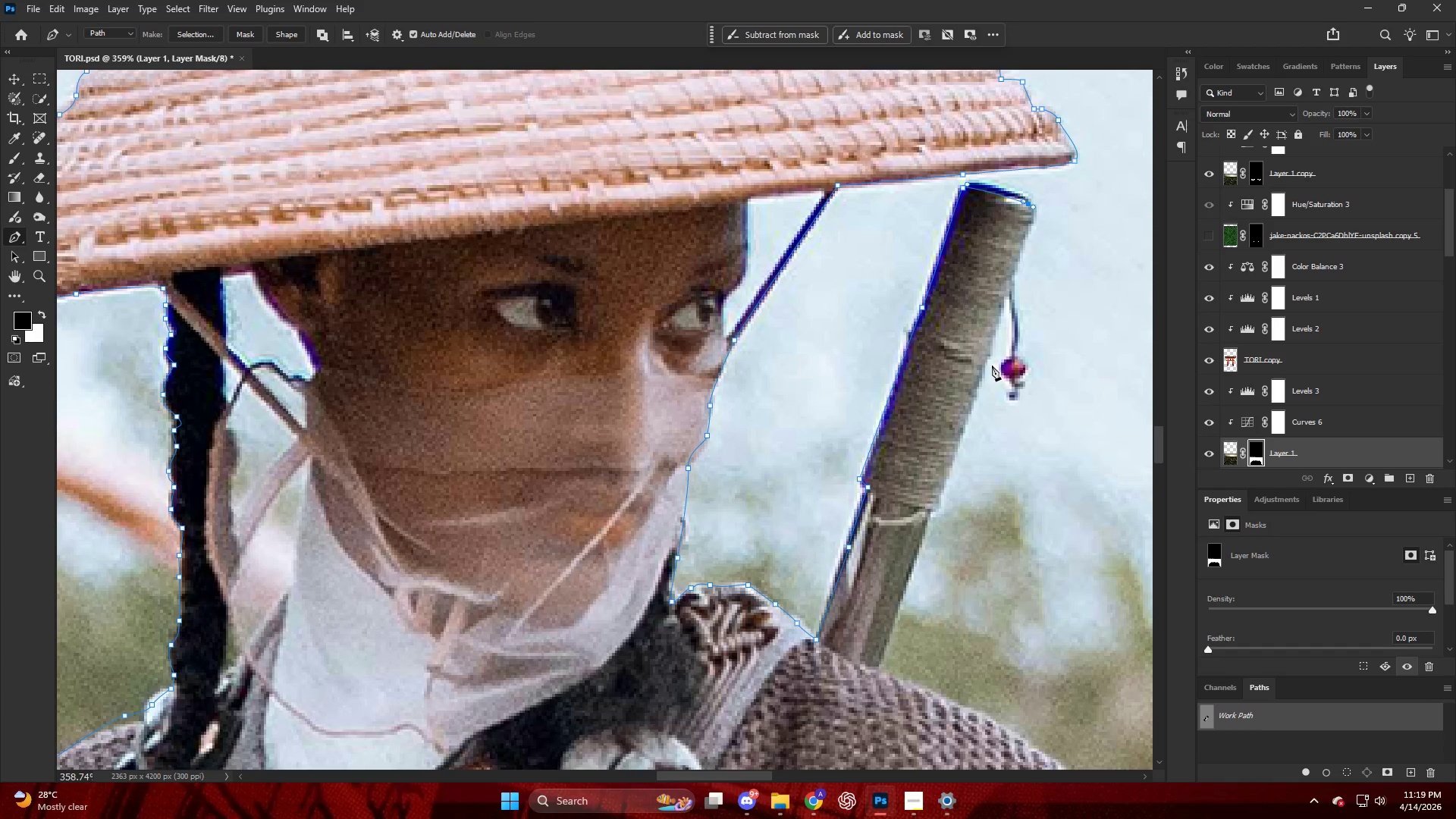 
left_click_drag(start_coordinate=[984, 365], to_coordinate=[967, 416])
 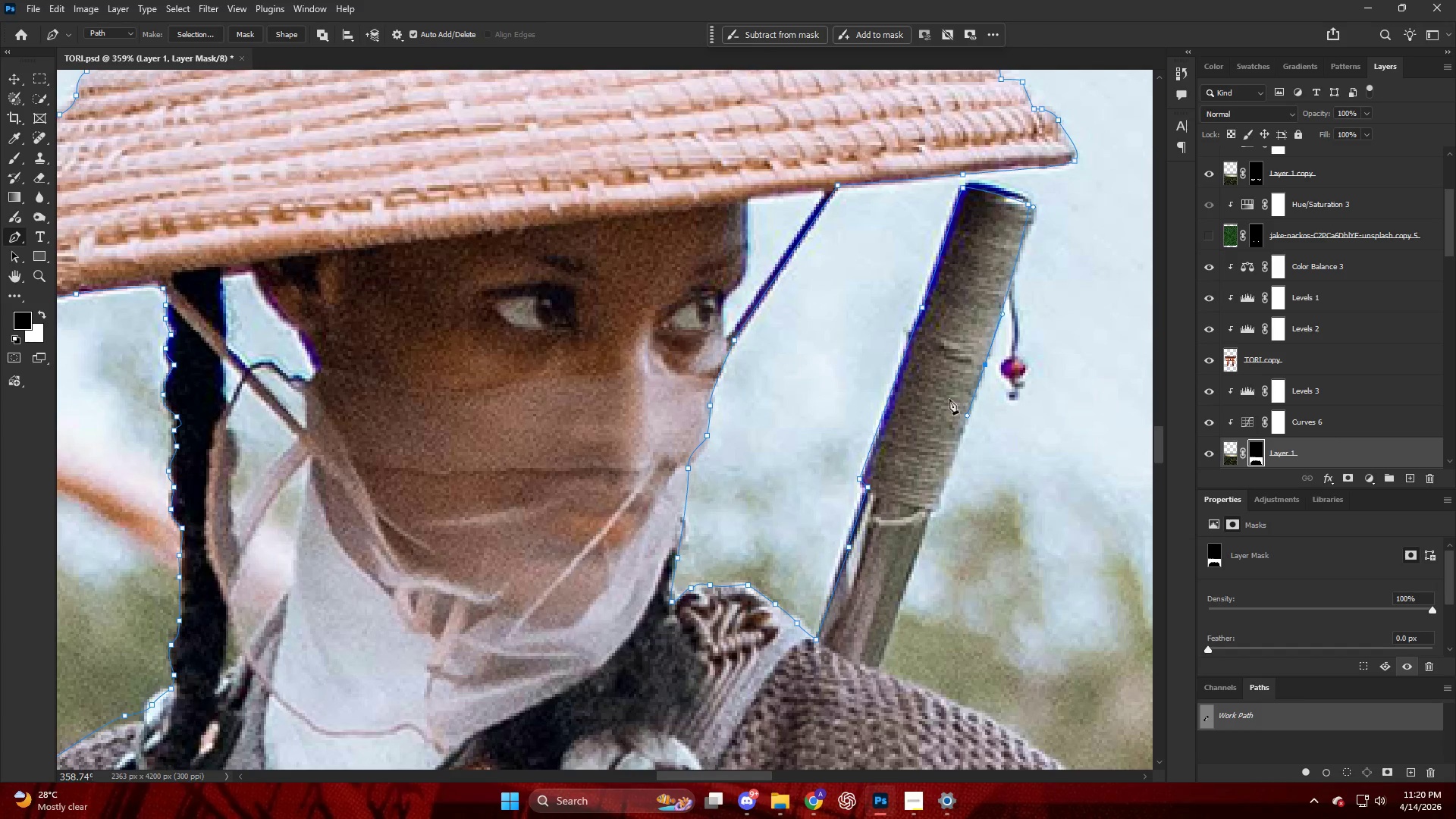 
hold_key(key=AltLeft, duration=0.77)
 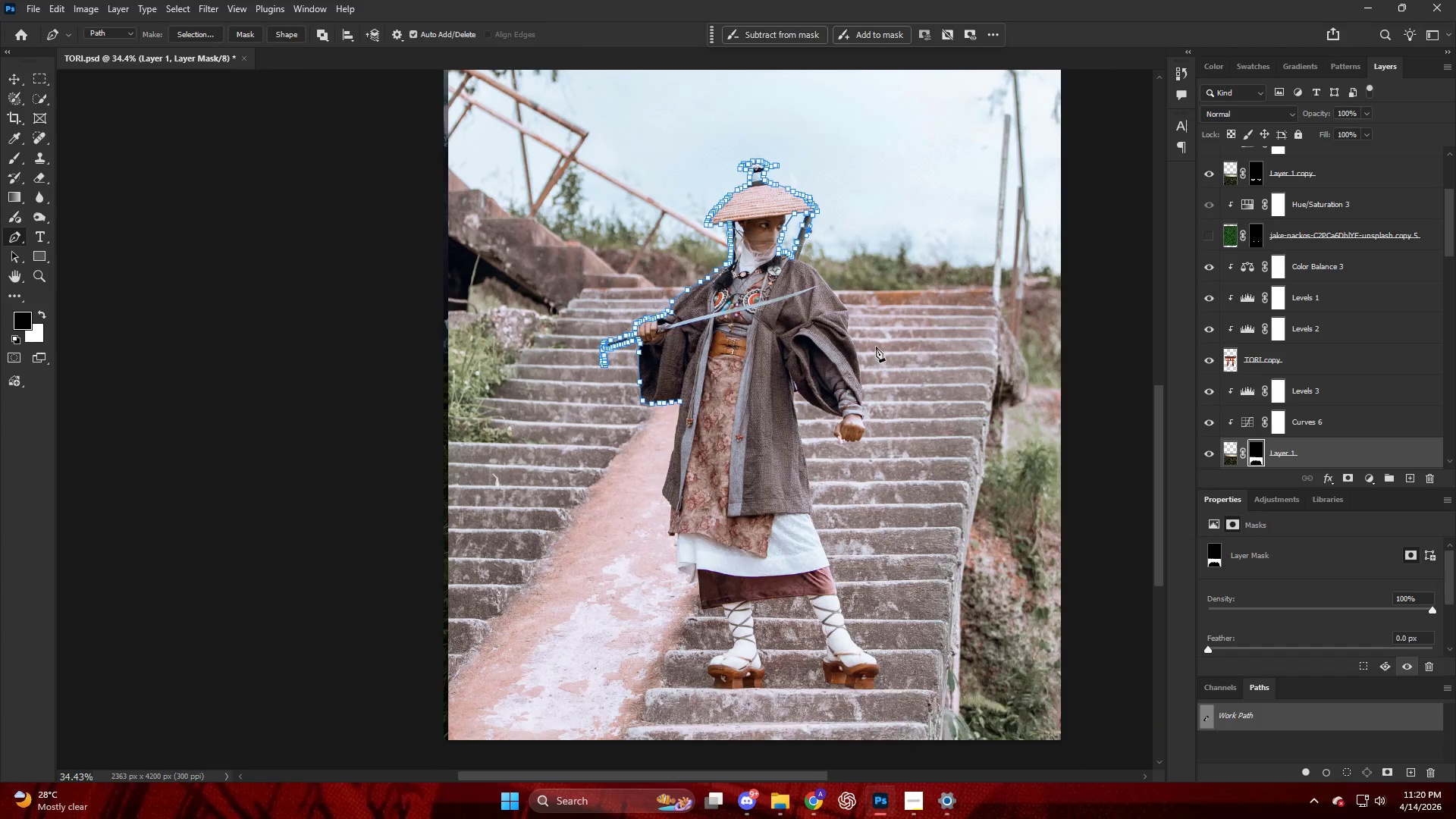 
key(Control+ControlLeft)
 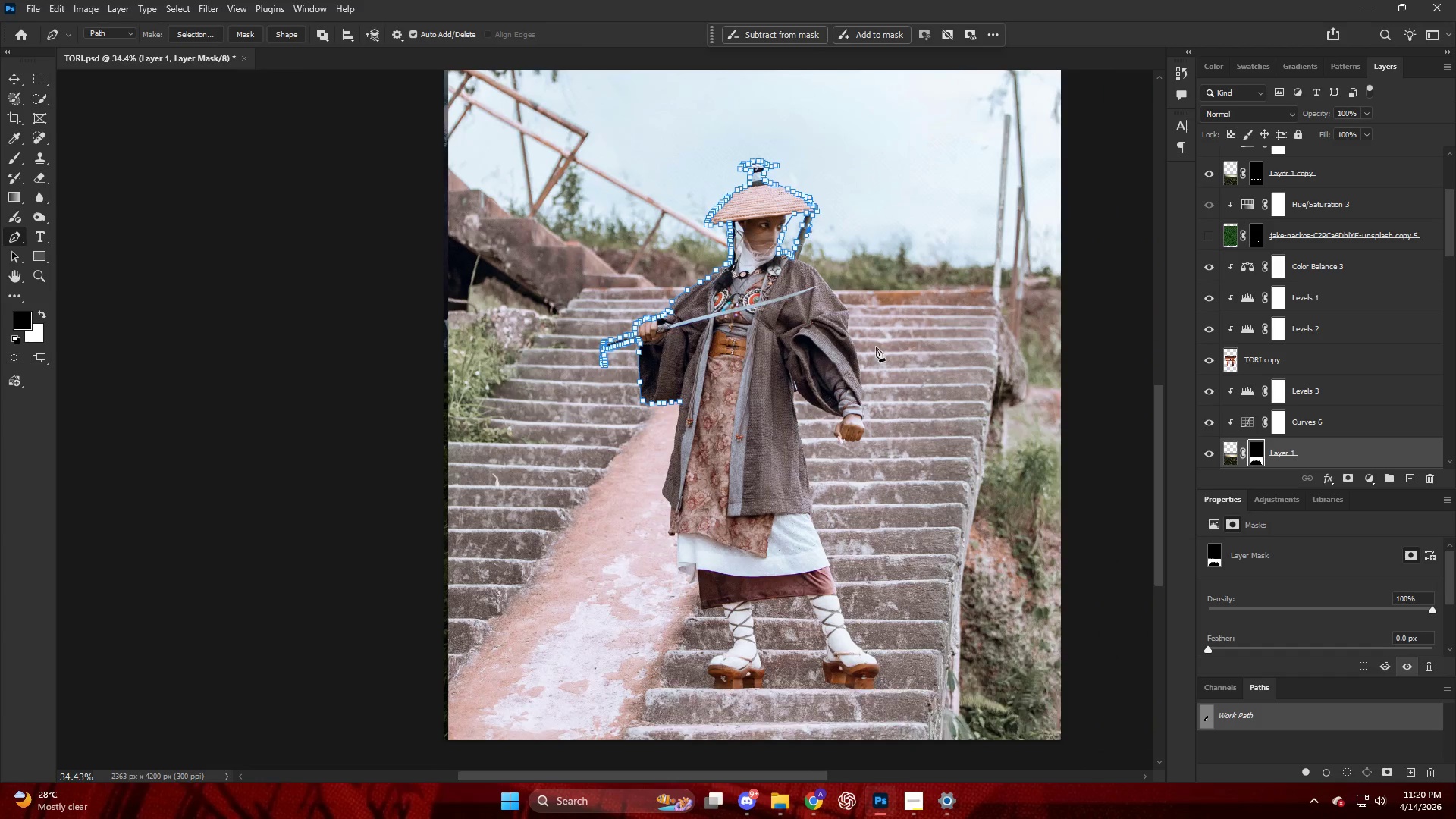 
hold_key(key=AltLeft, duration=0.5)
hold_key(key=AltLeft, duration=0.94)
scroll: coordinate [664, 251], scroll_direction: up, amount: 6.0
 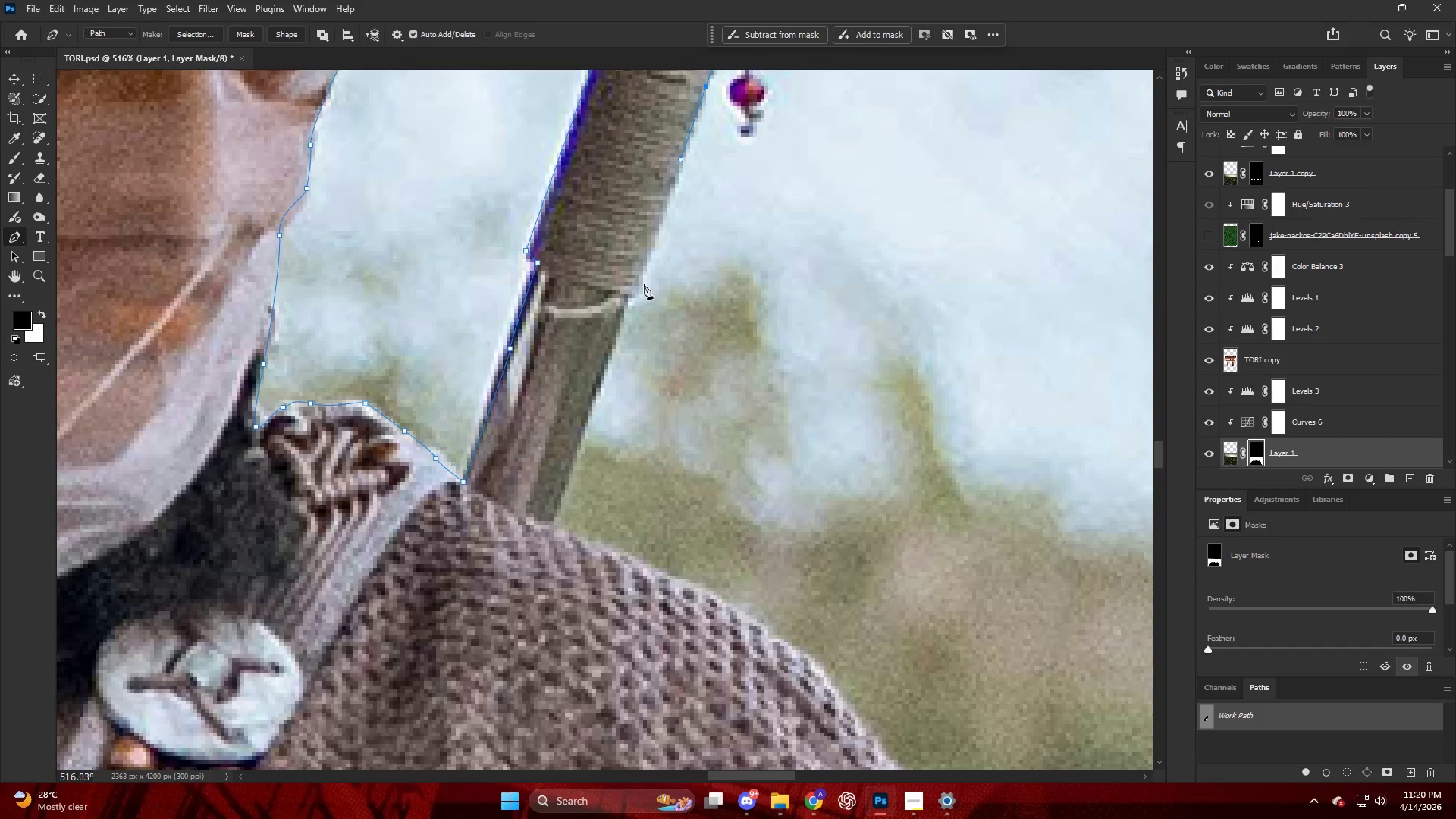 
left_click_drag(start_coordinate=[625, 294], to_coordinate=[627, 298])
 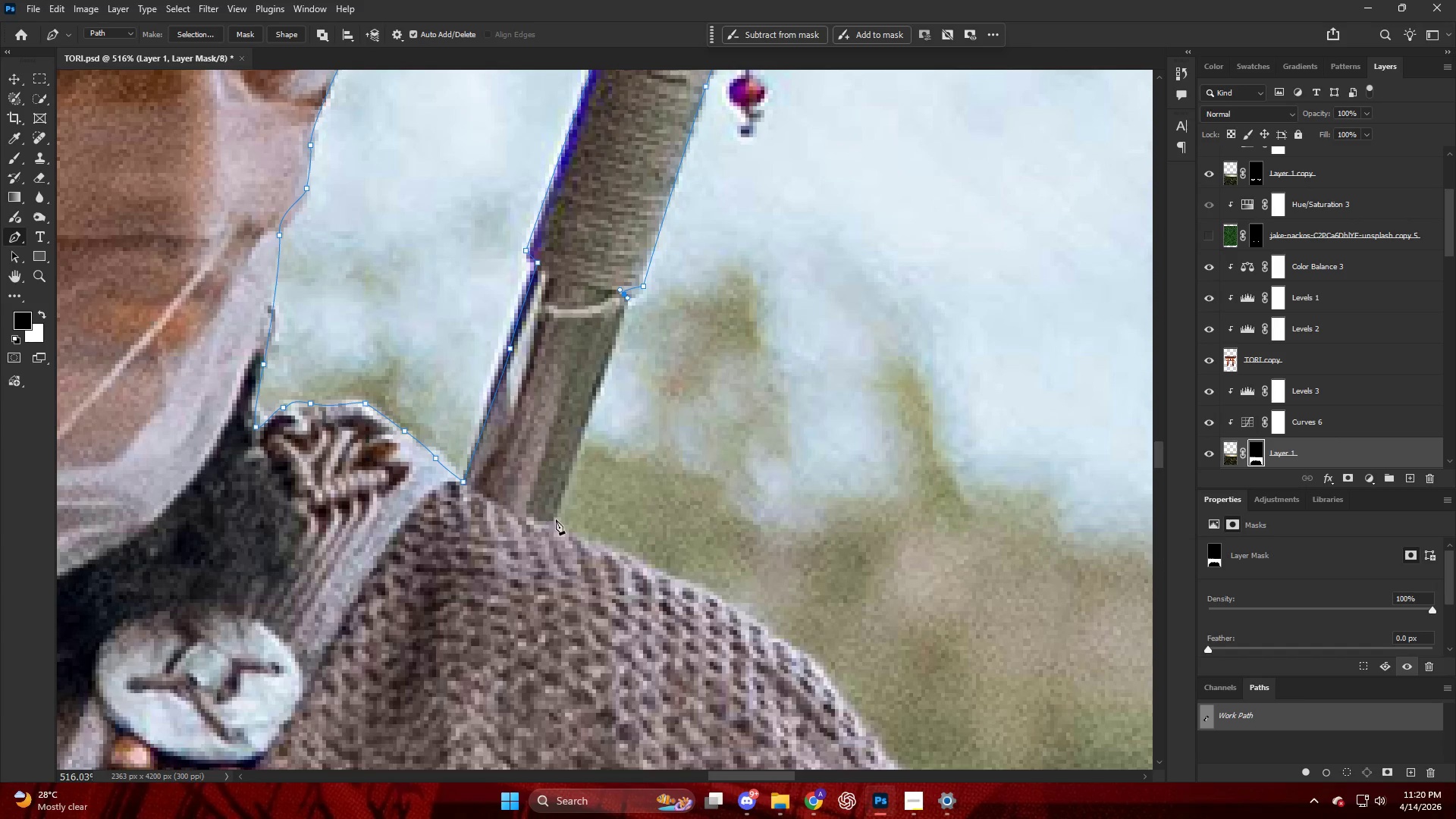 
left_click([557, 522])
 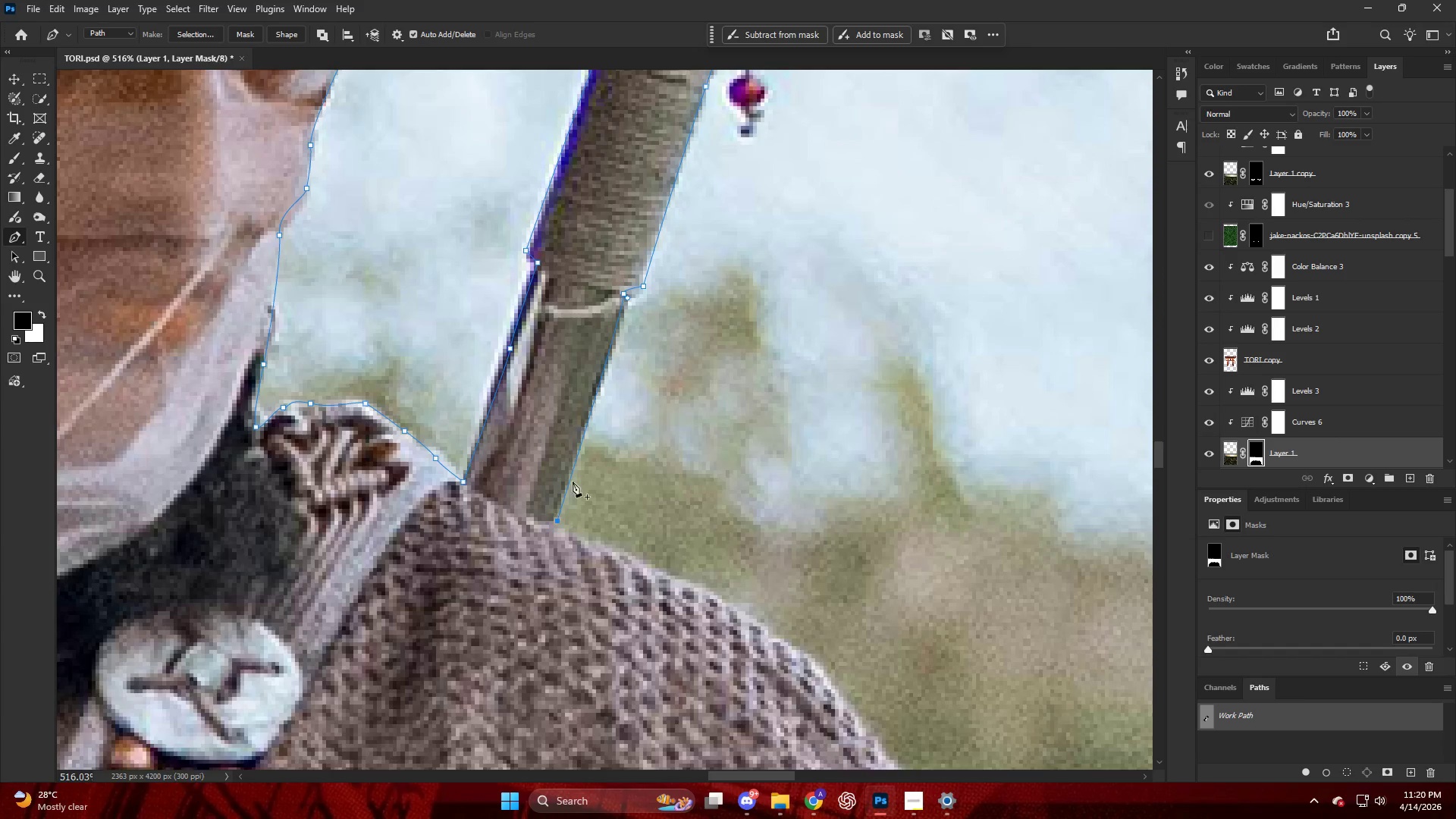 
scroll: coordinate [621, 441], scroll_direction: down, amount: 14.0
 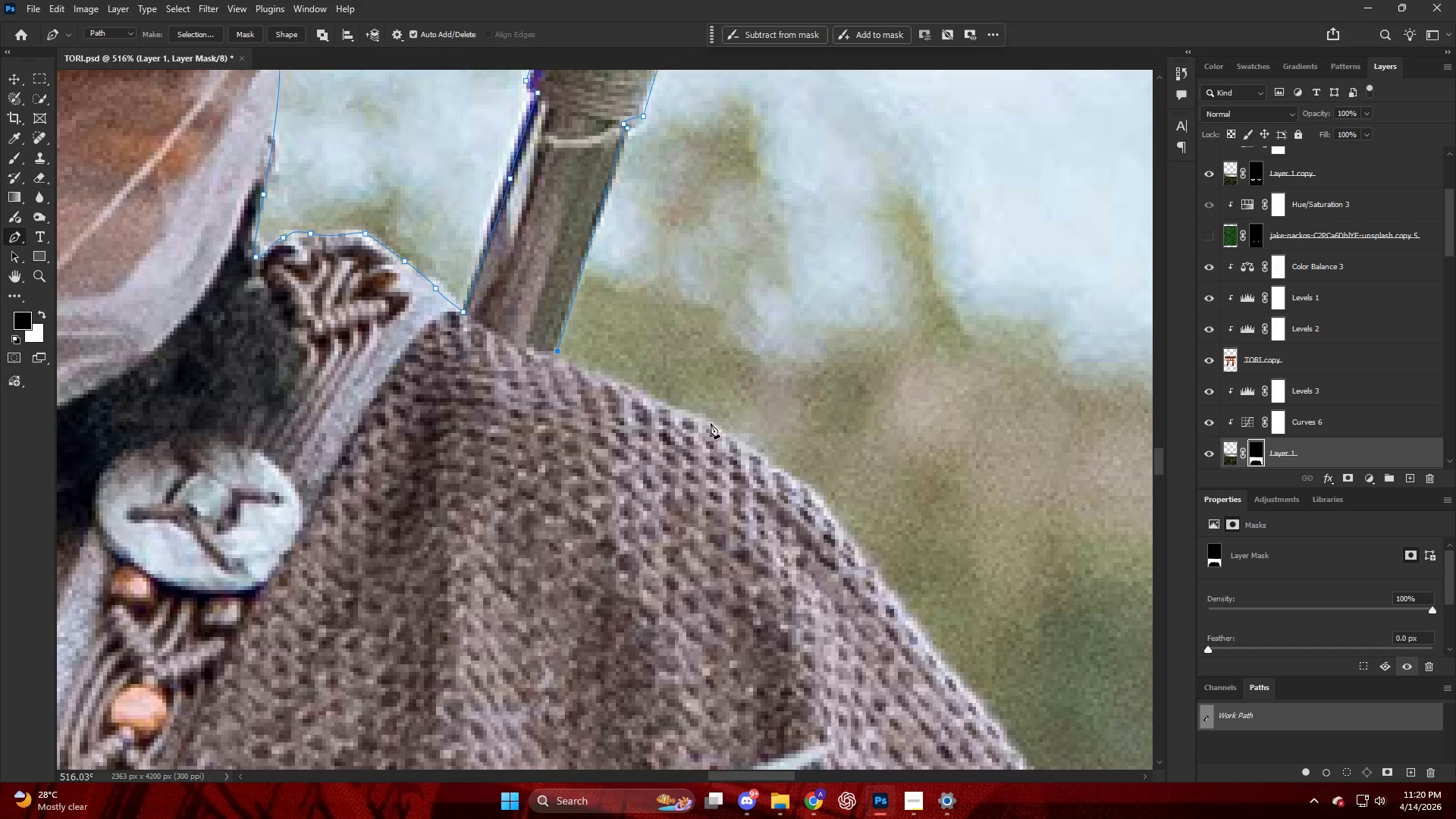 
left_click_drag(start_coordinate=[713, 425], to_coordinate=[759, 459])
 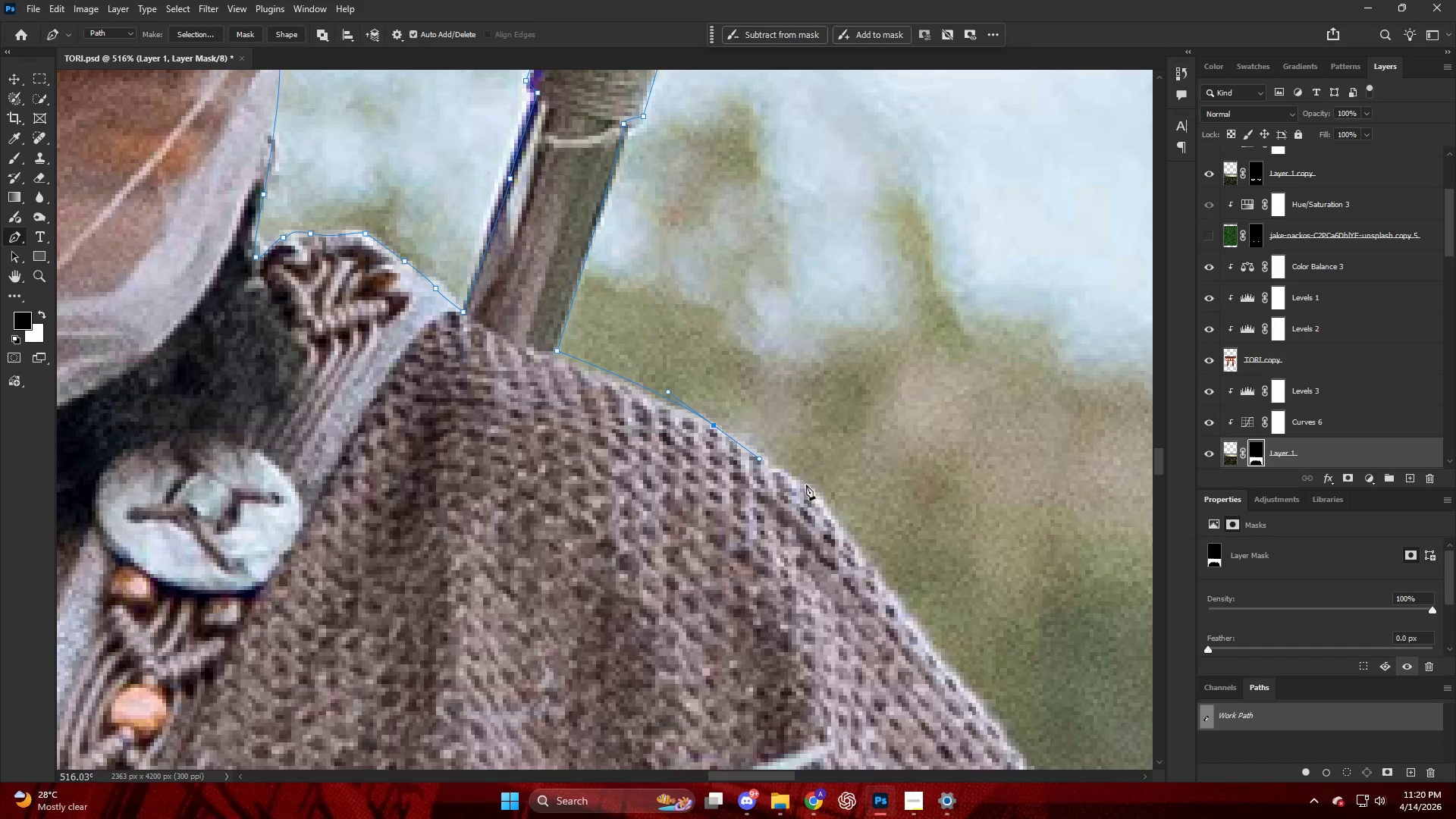 
left_click_drag(start_coordinate=[808, 486], to_coordinate=[817, 494])
 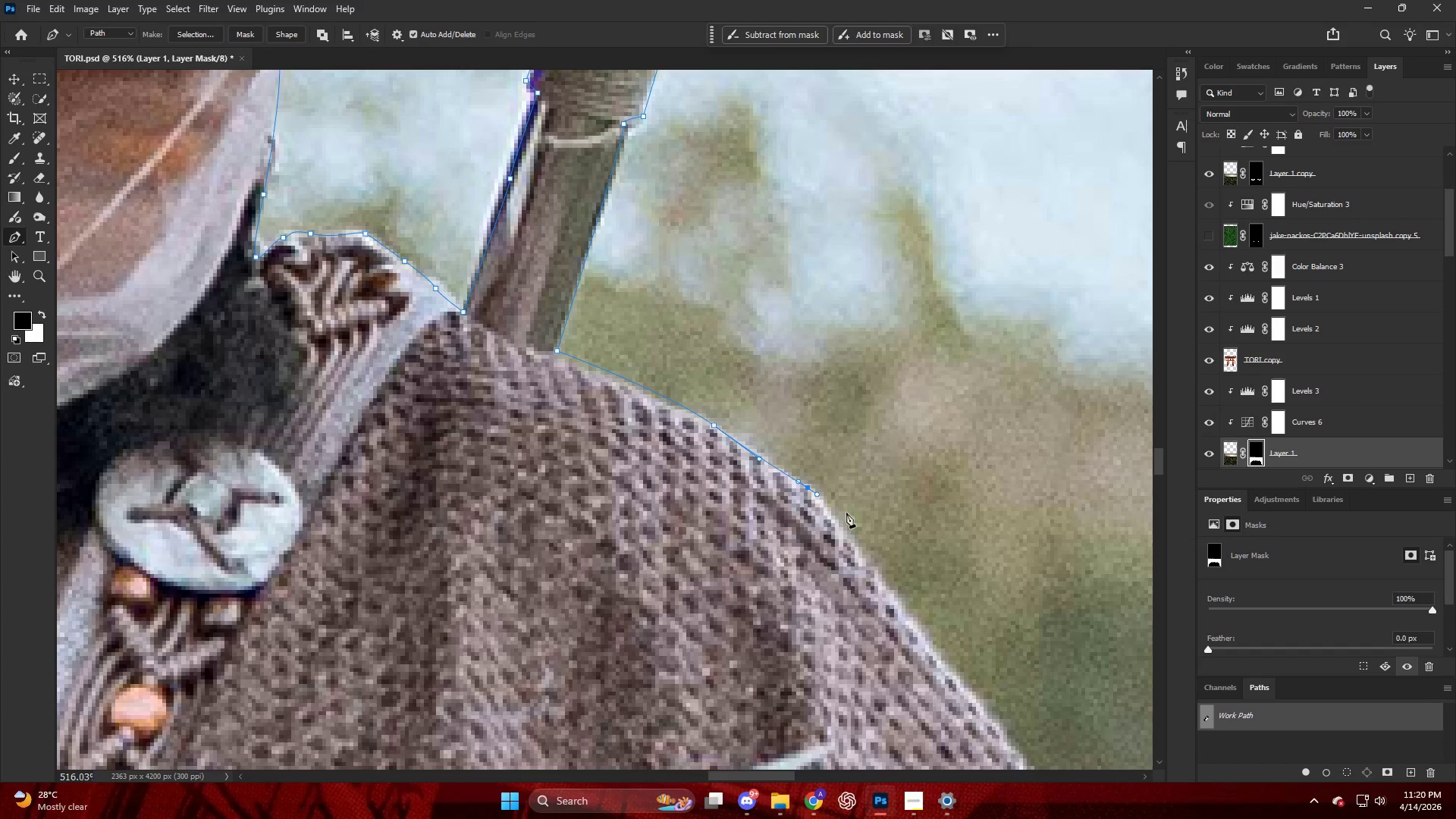 
hold_key(key=AltLeft, duration=0.33)
 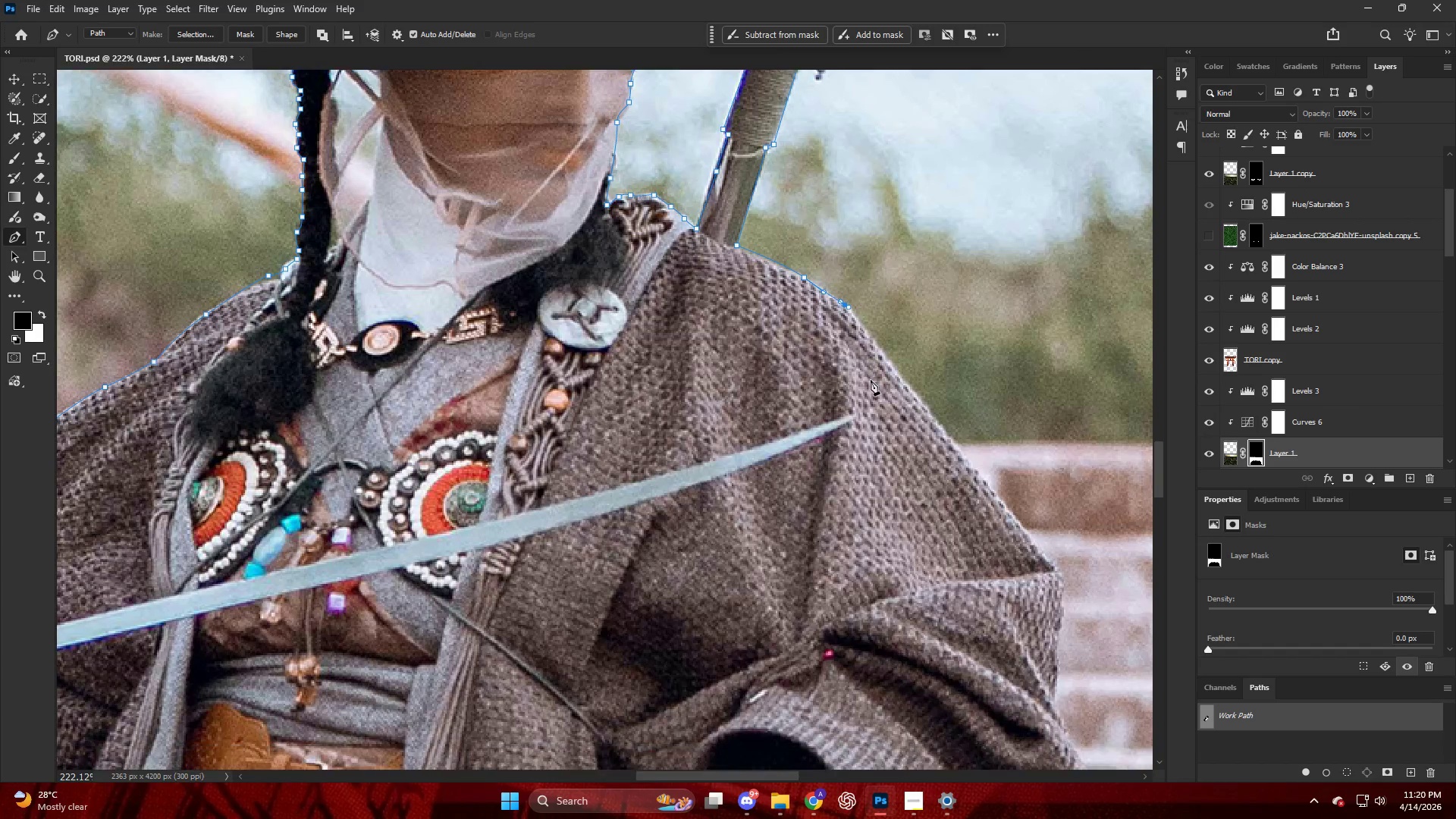 
key(Control+ControlLeft)
 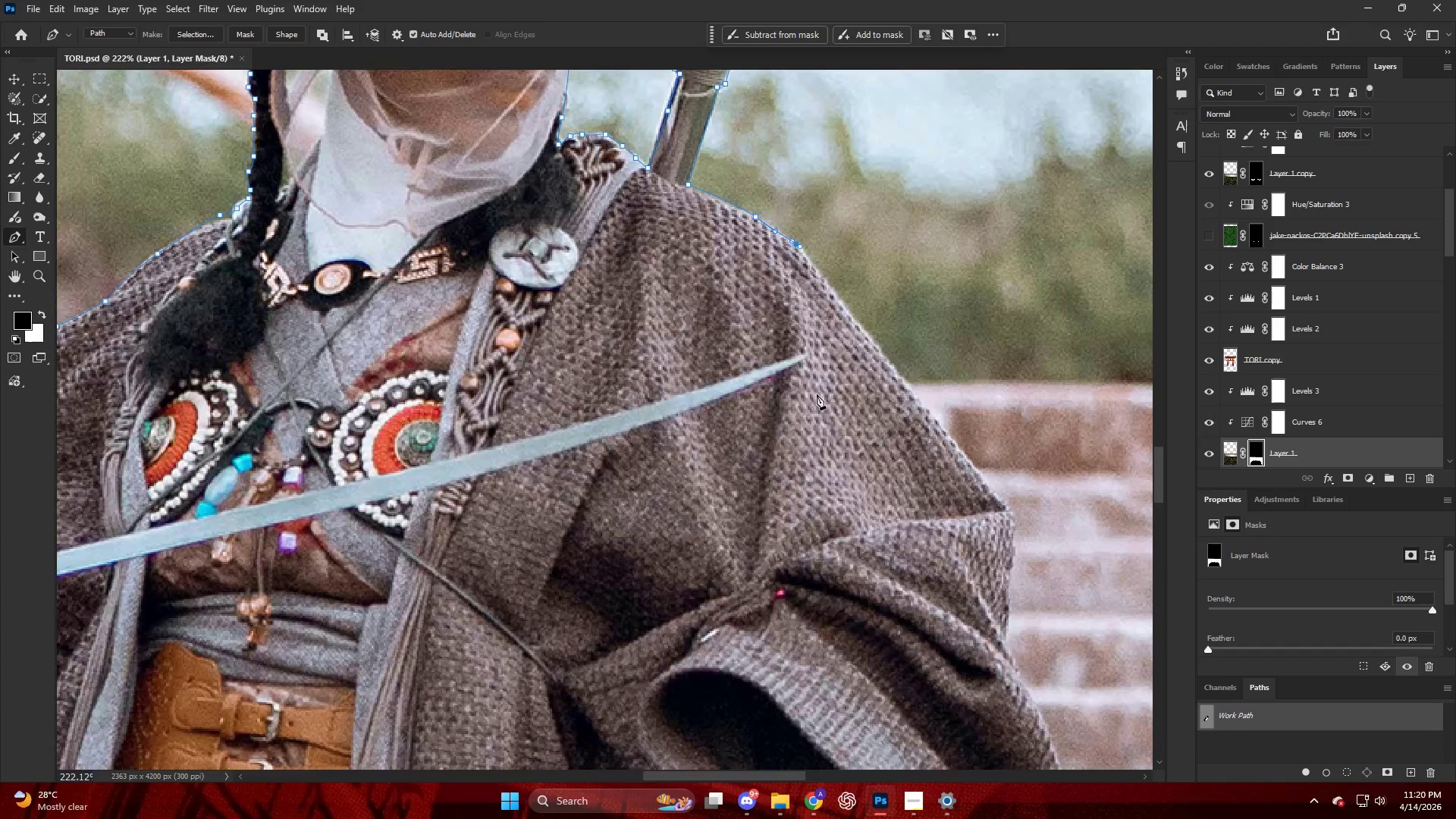 
key(Alt+AltLeft)
 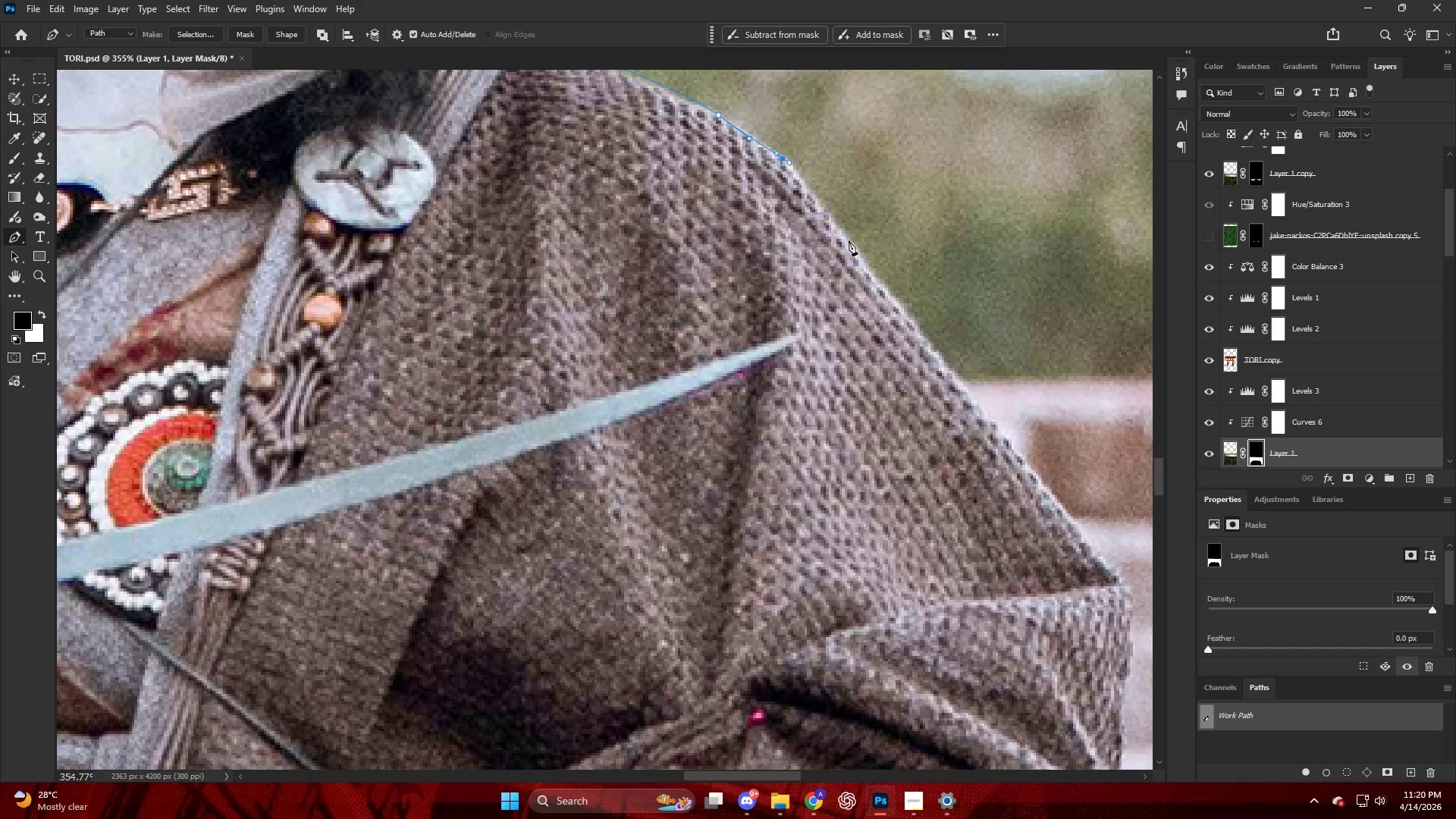 
scroll: coordinate [817, 383], scroll_direction: down, amount: 28.0
 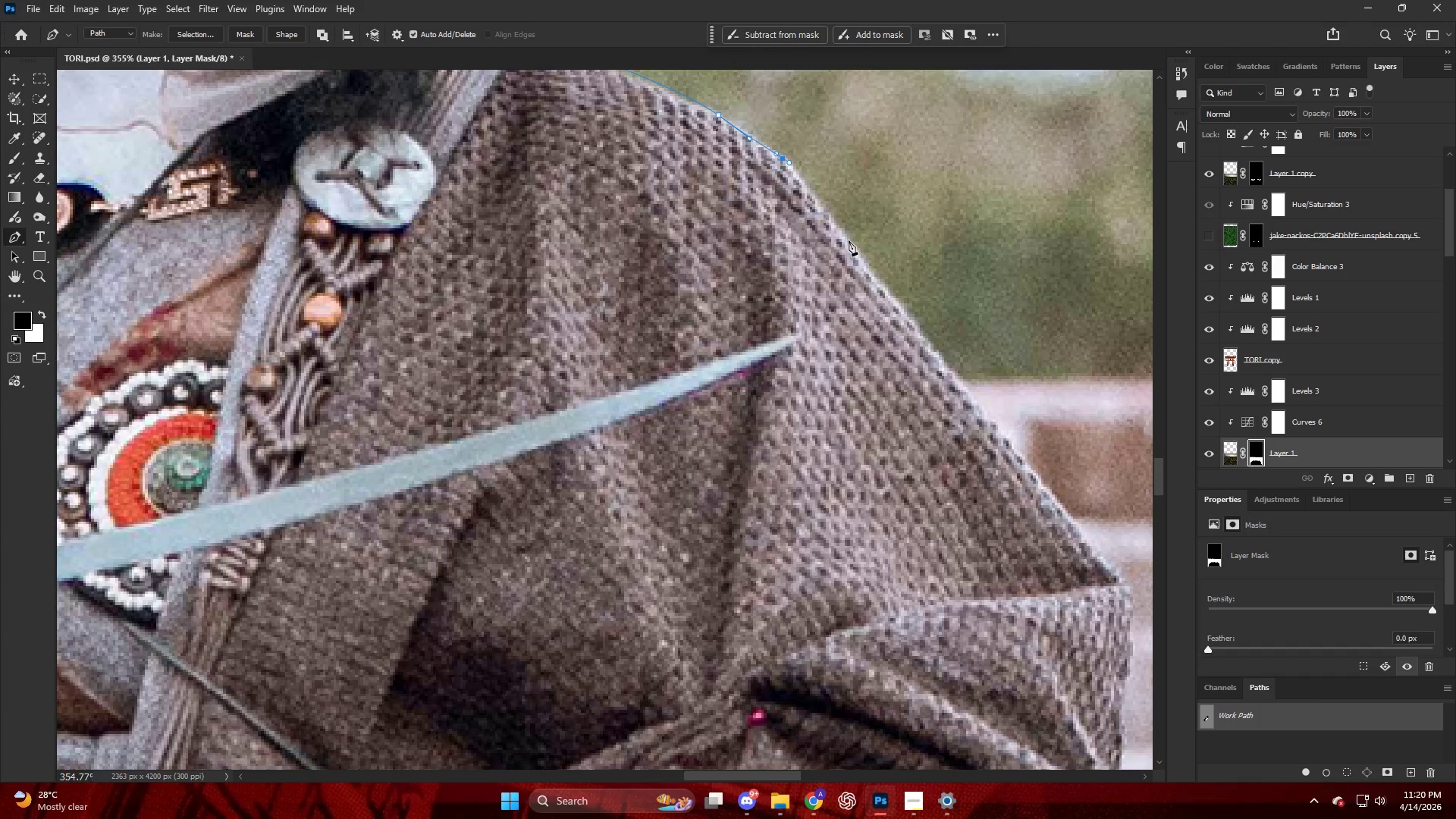 
left_click_drag(start_coordinate=[850, 241], to_coordinate=[875, 293])
 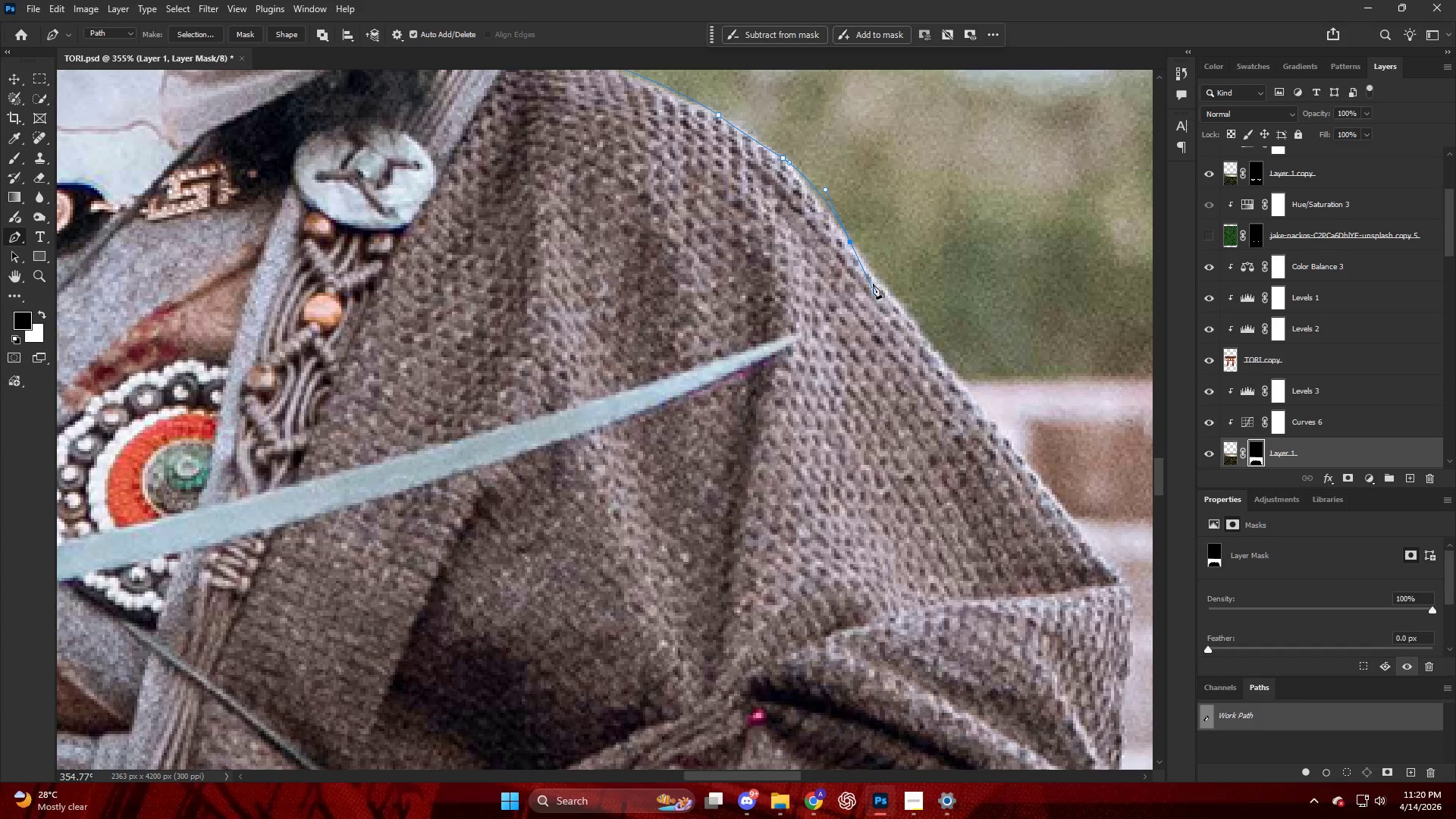 
key(Control+ControlLeft)
 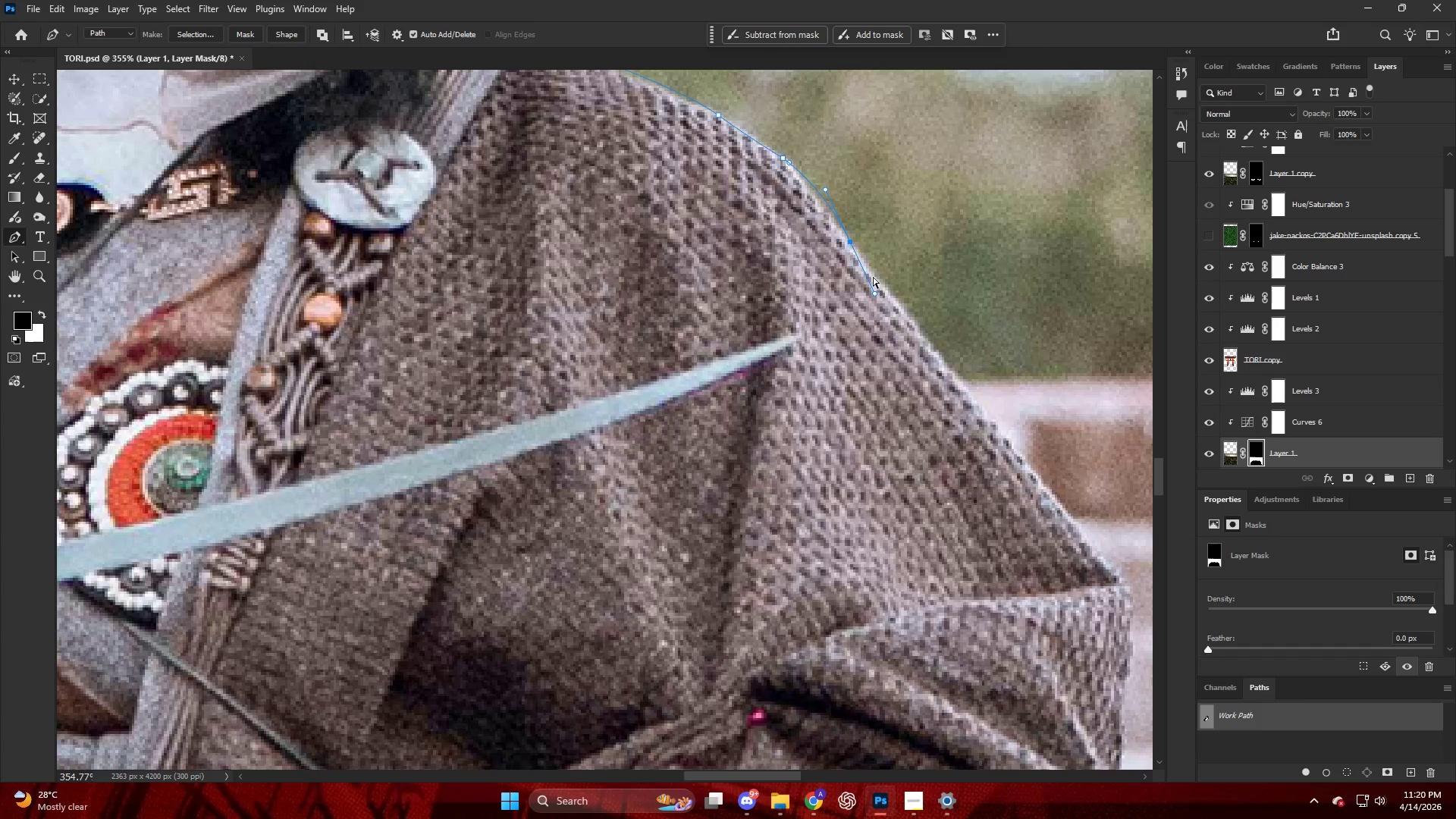 
key(Control+Z)
 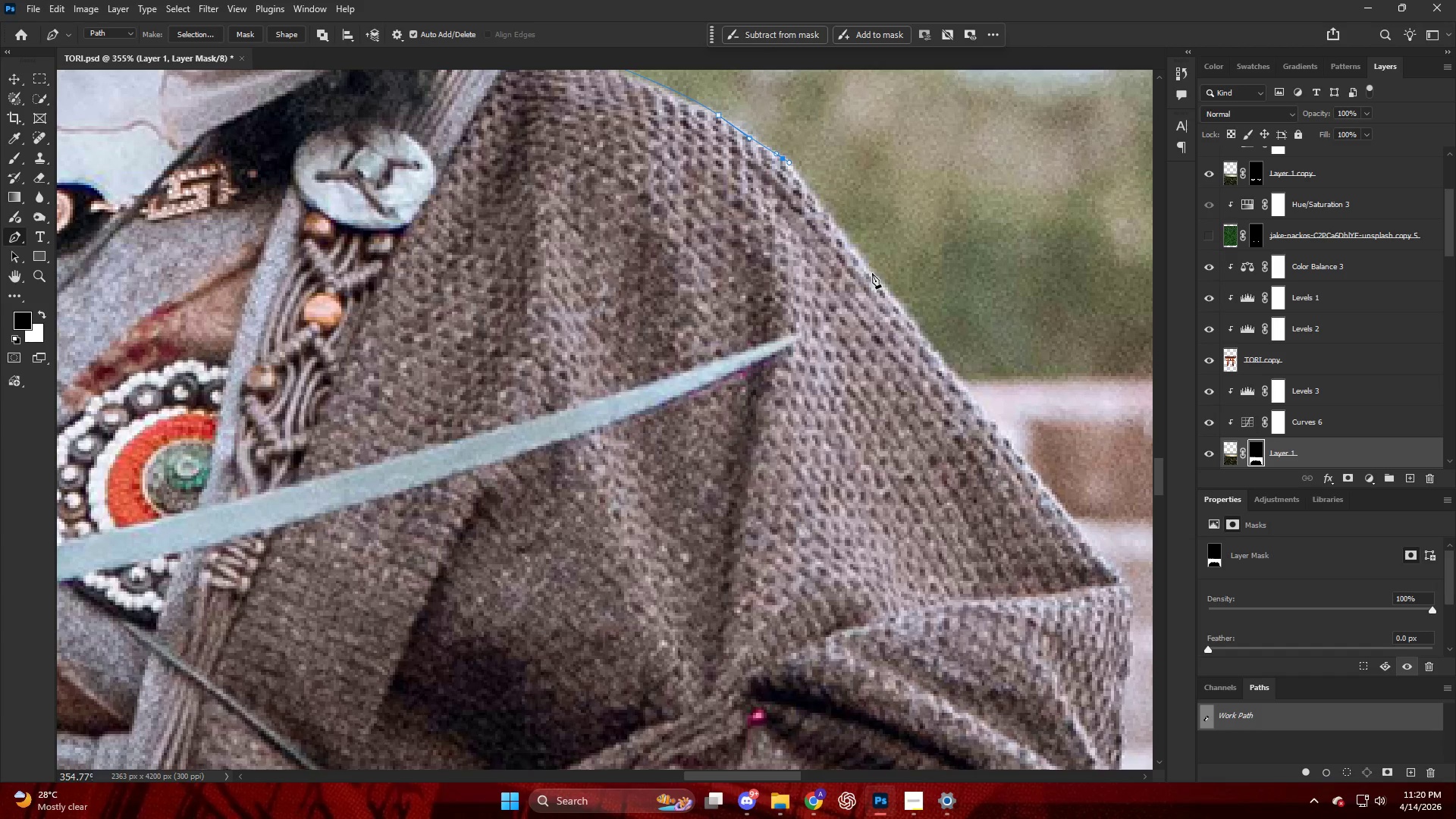 
left_click_drag(start_coordinate=[872, 274], to_coordinate=[908, 315])
 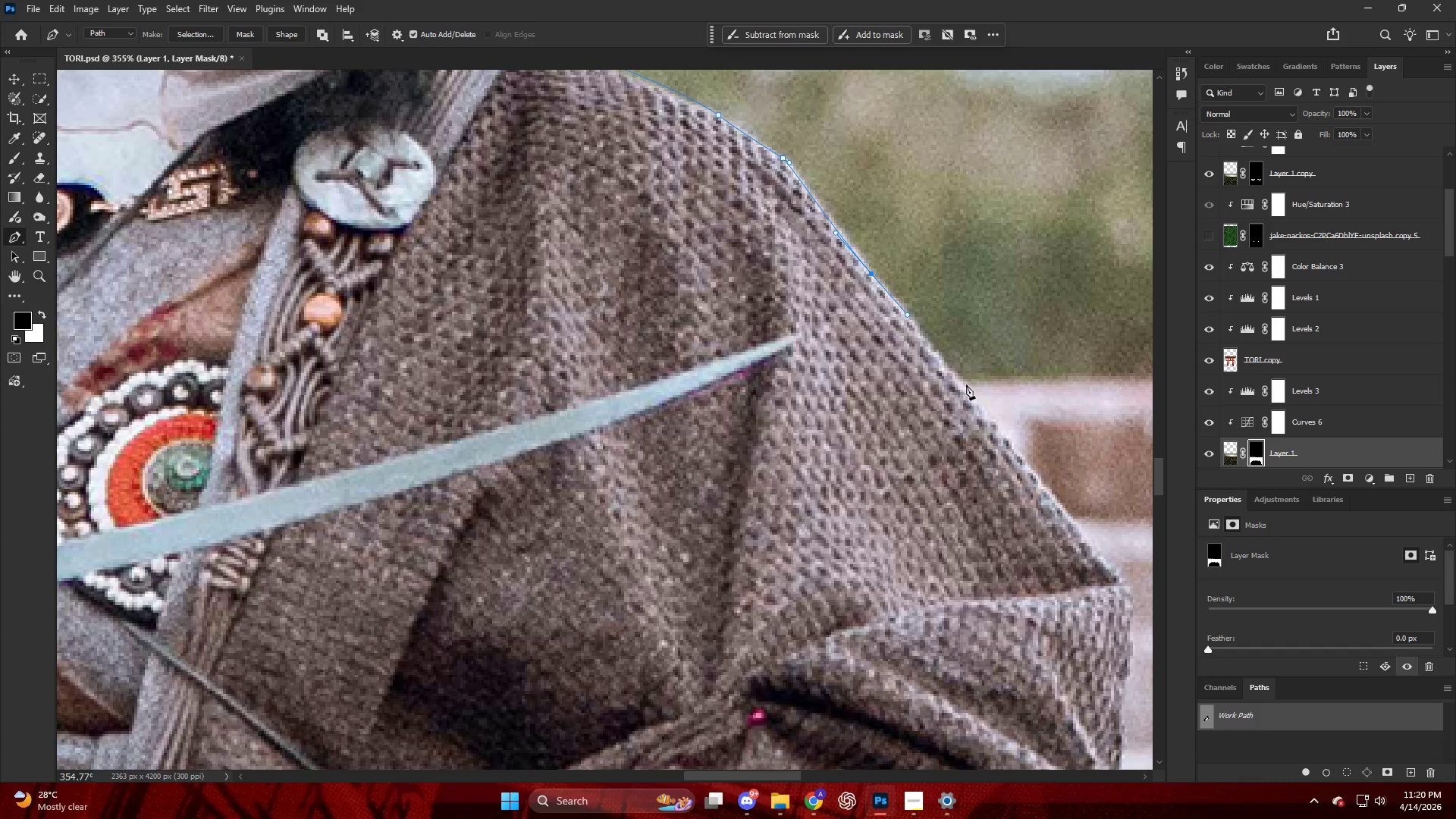 
left_click_drag(start_coordinate=[966, 385], to_coordinate=[971, 393])
 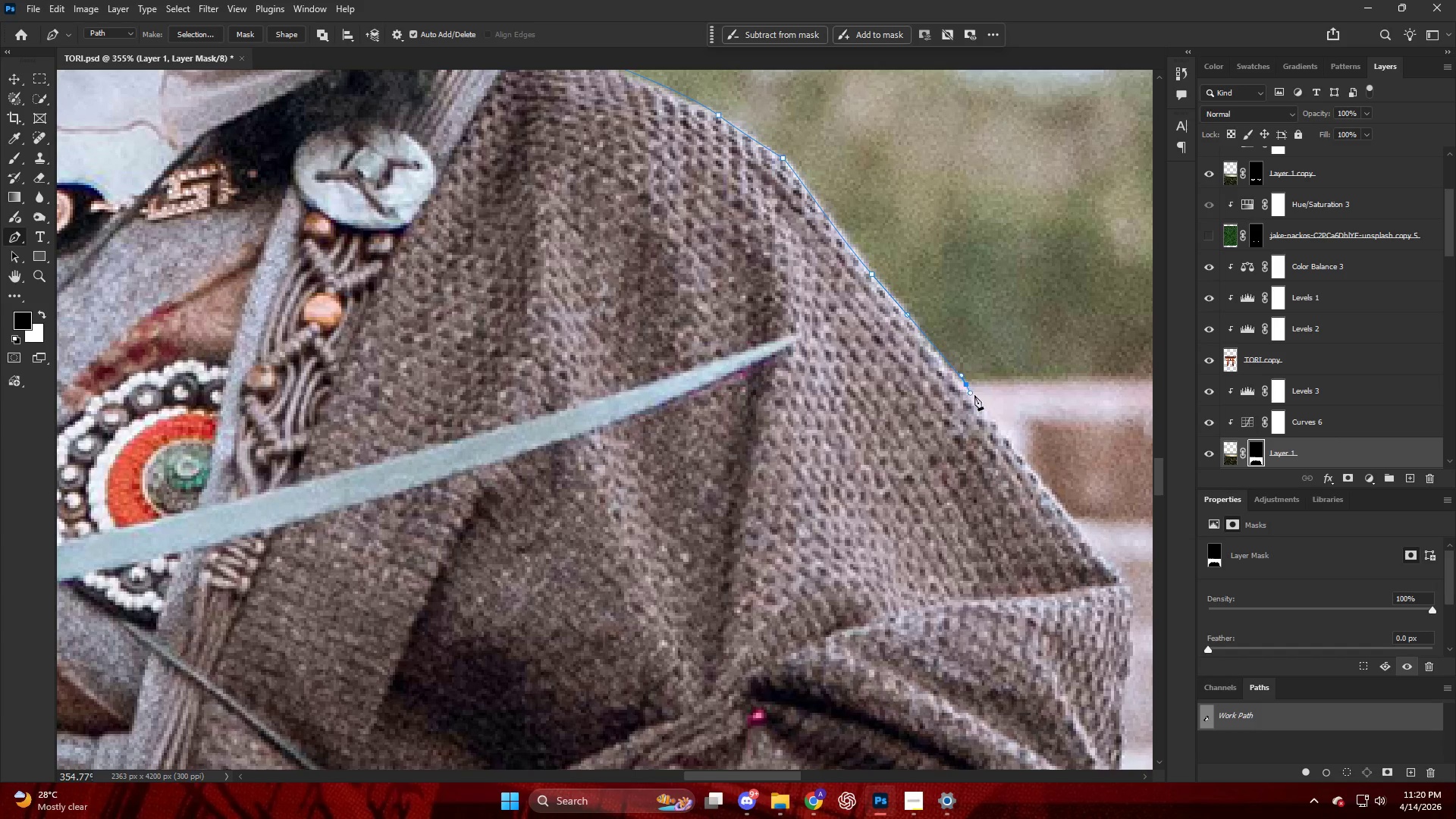 
hold_key(key=AltLeft, duration=0.41)
 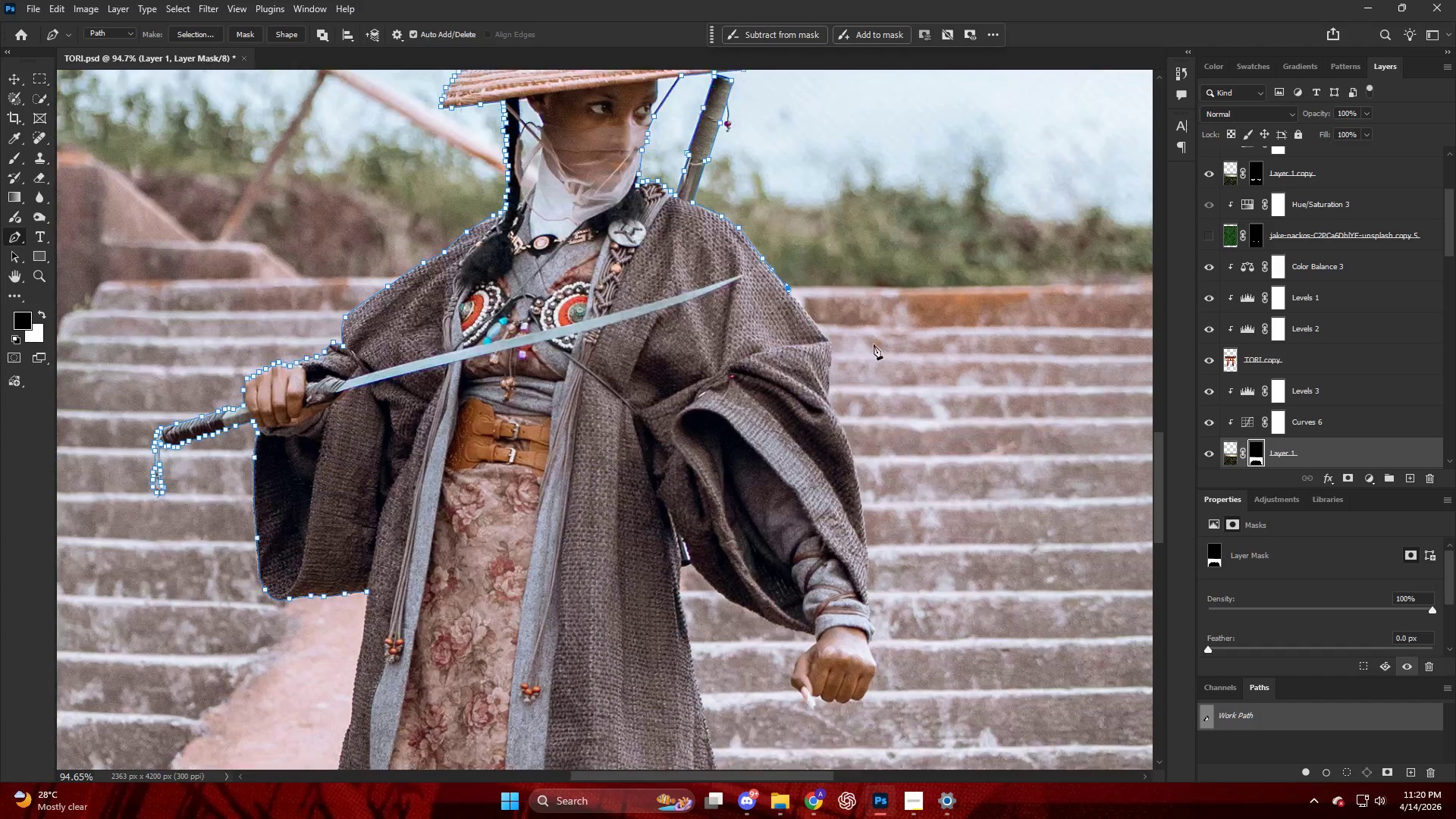 
key(Control+ControlLeft)
 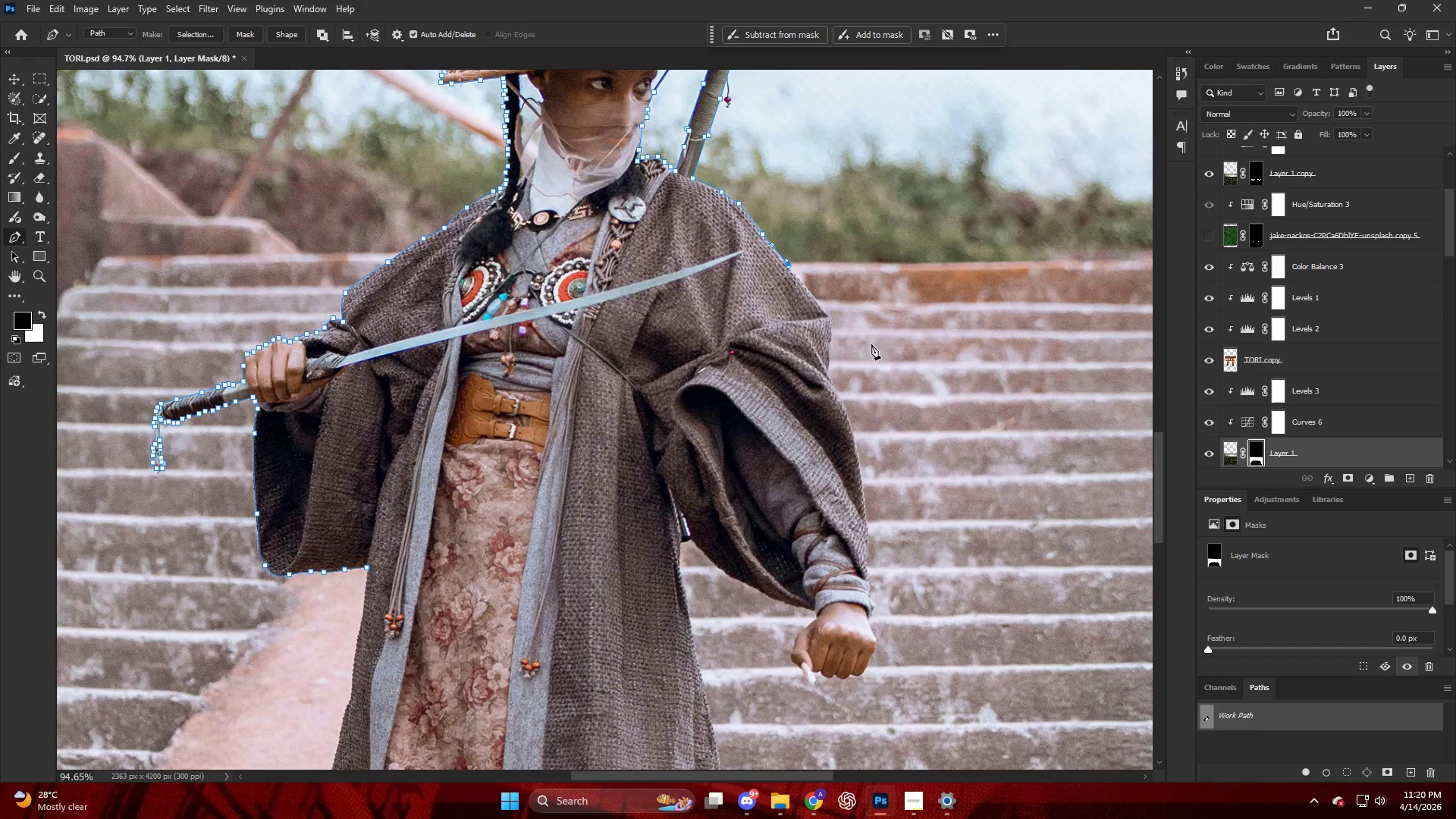 
scroll: coordinate [874, 343], scroll_direction: down, amount: 35.0
 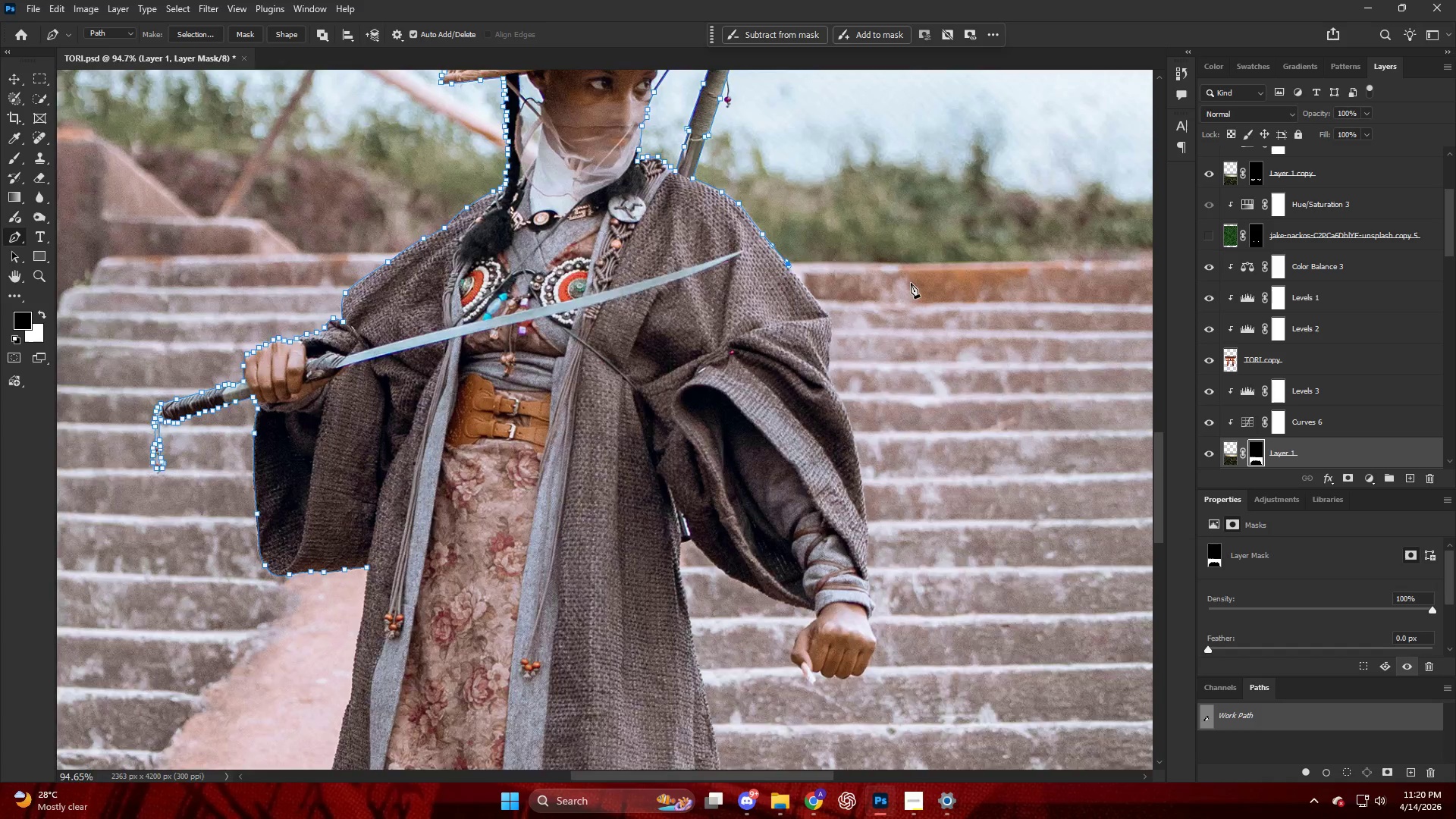 
hold_key(key=AltLeft, duration=0.73)
scroll: coordinate [575, 322], scroll_direction: up, amount: 18.0
 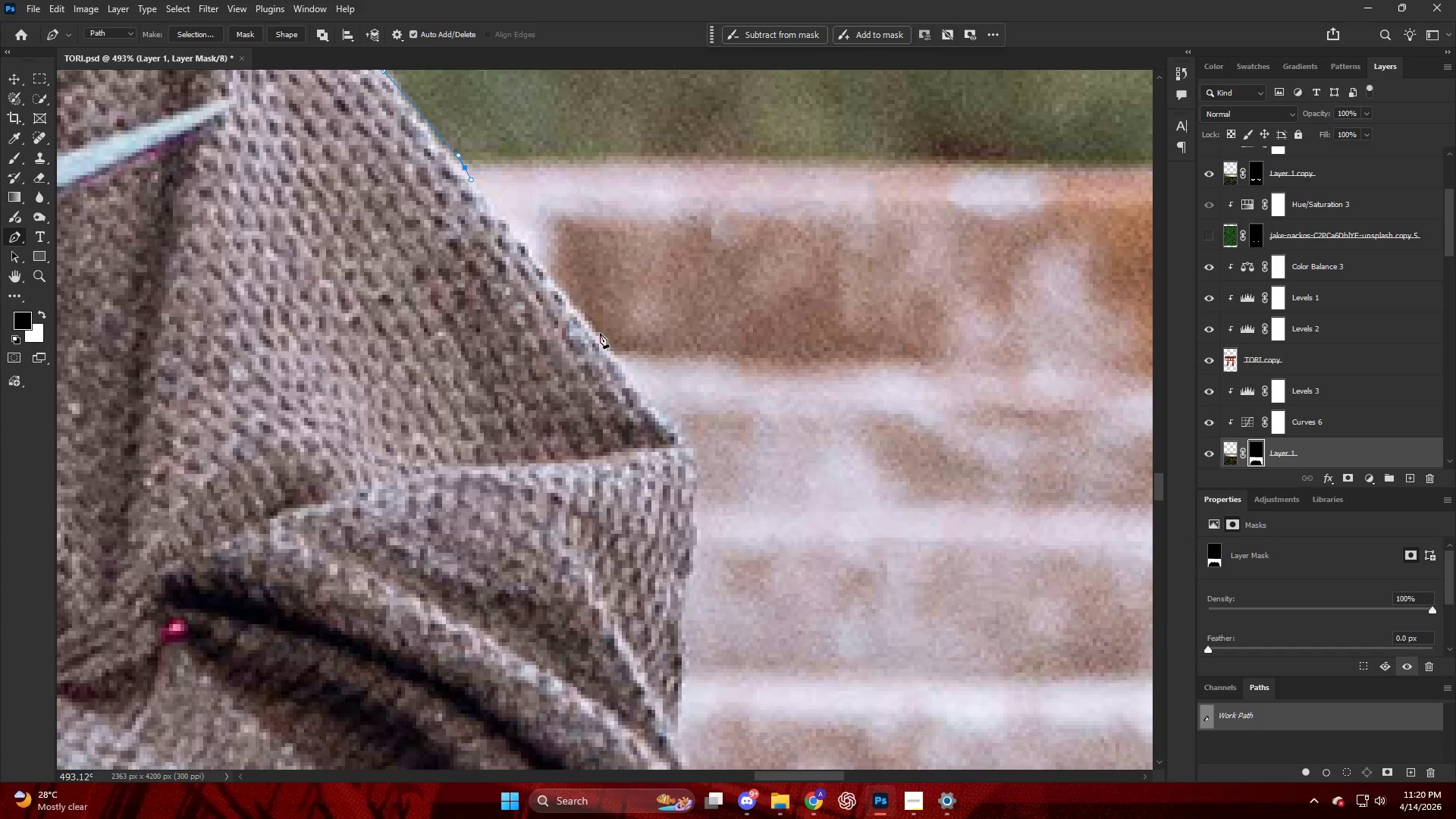 
left_click_drag(start_coordinate=[599, 334], to_coordinate=[628, 375])
 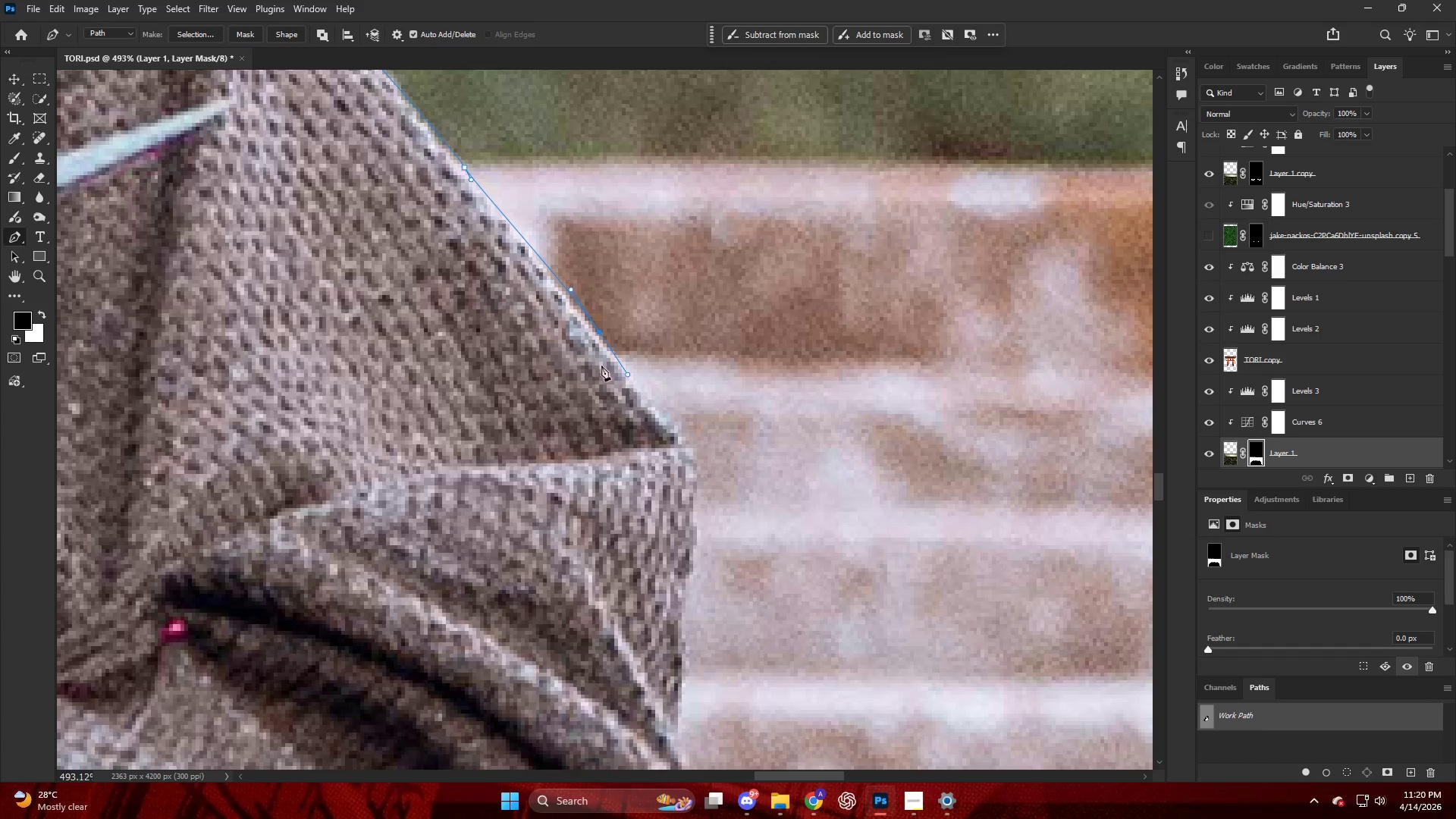 
key(Control+ControlLeft)
 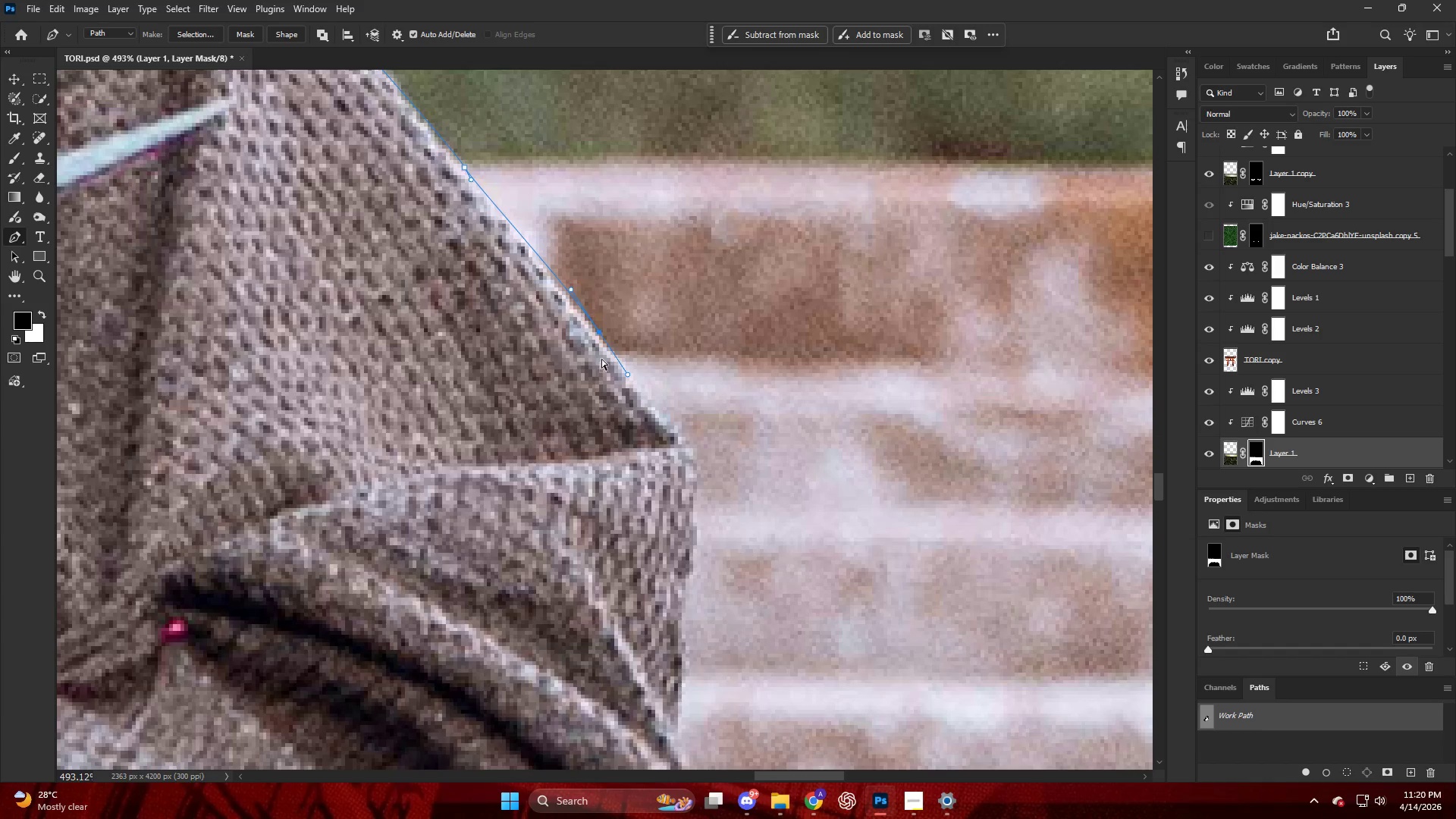 
key(Control+Z)
 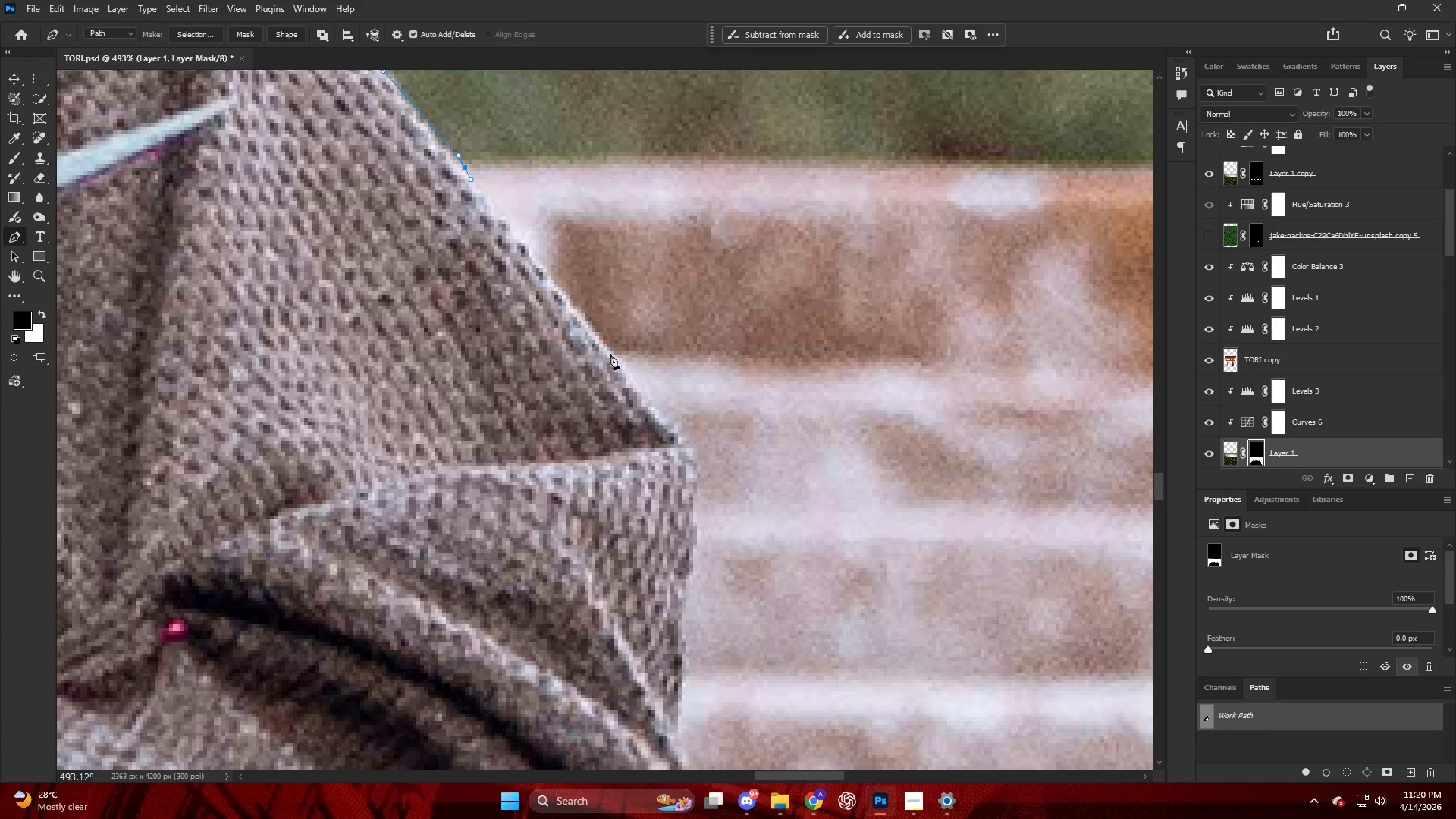 
left_click_drag(start_coordinate=[617, 358], to_coordinate=[637, 379])
 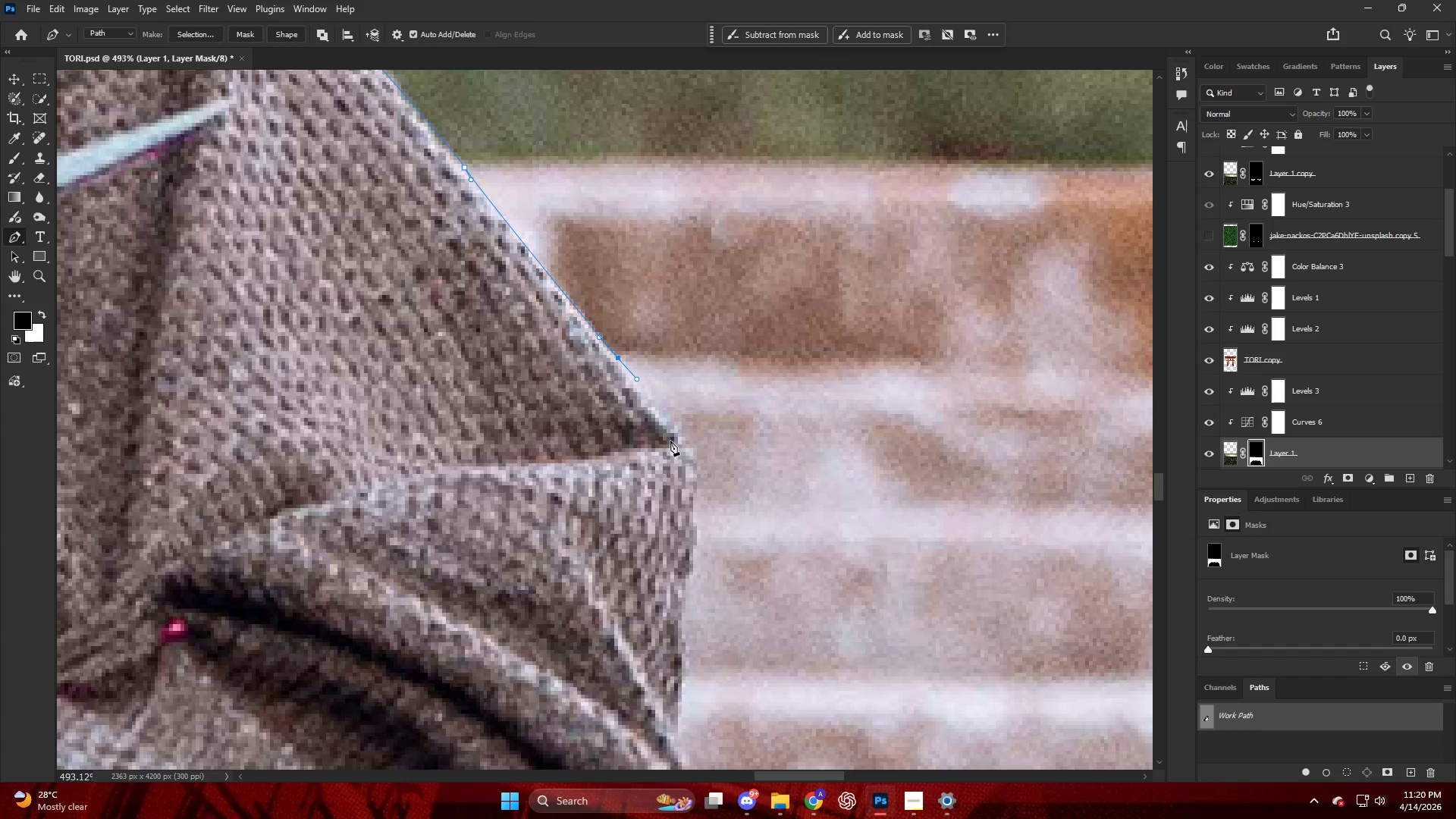 
left_click_drag(start_coordinate=[680, 441], to_coordinate=[687, 446])
 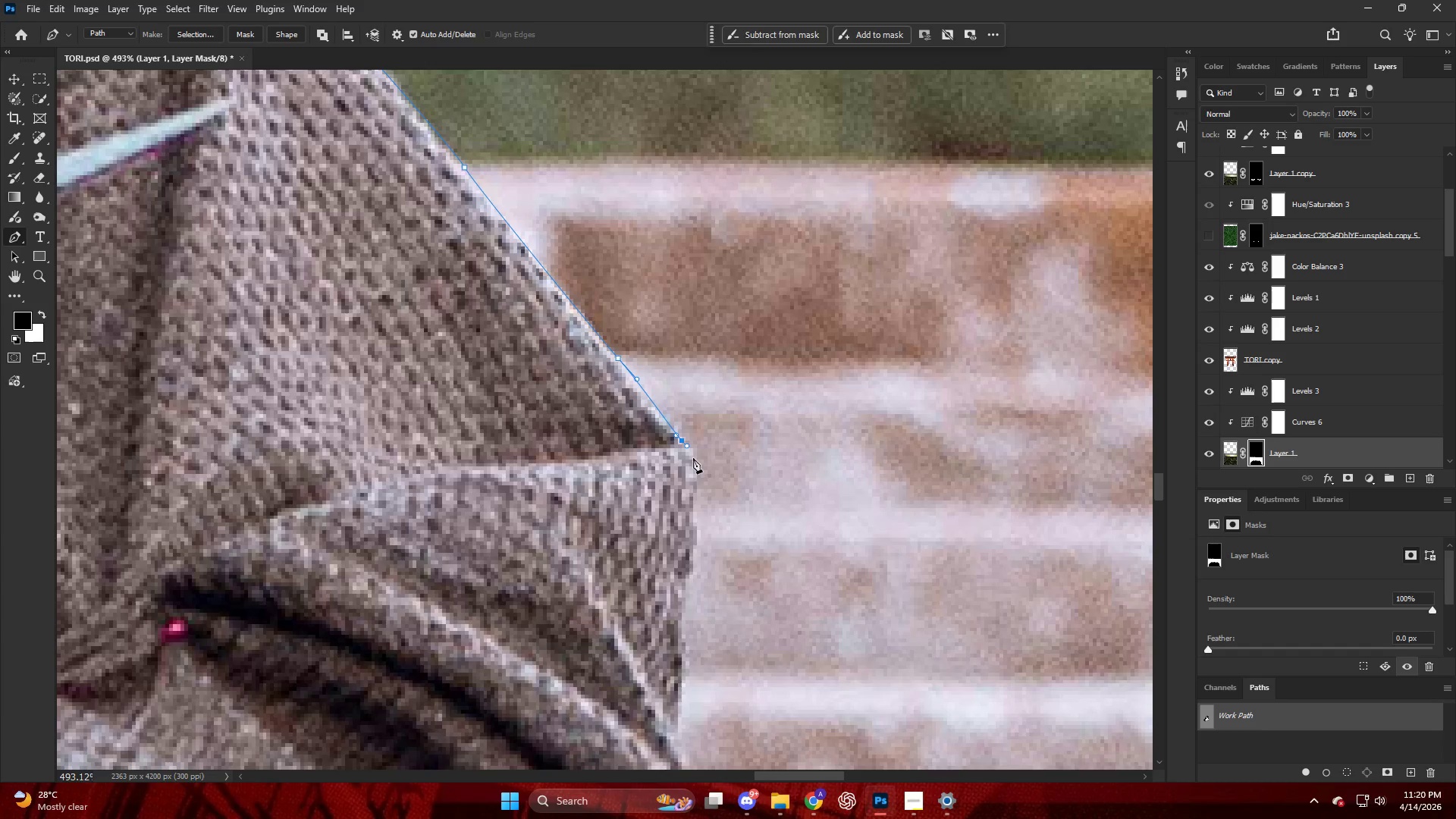 
left_click_drag(start_coordinate=[698, 466], to_coordinate=[699, 475])
 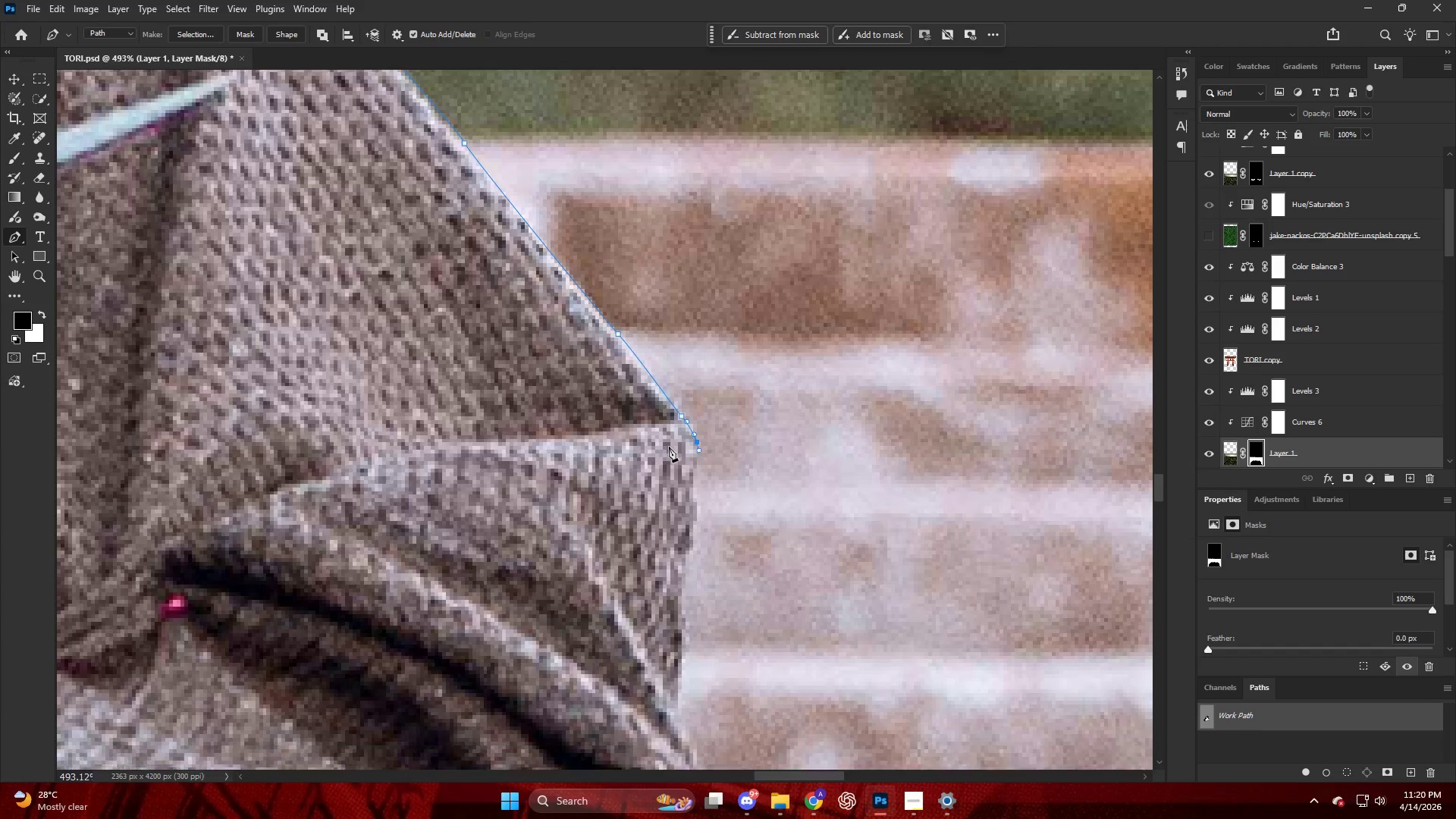 
left_click_drag(start_coordinate=[688, 400], to_coordinate=[684, 437])
 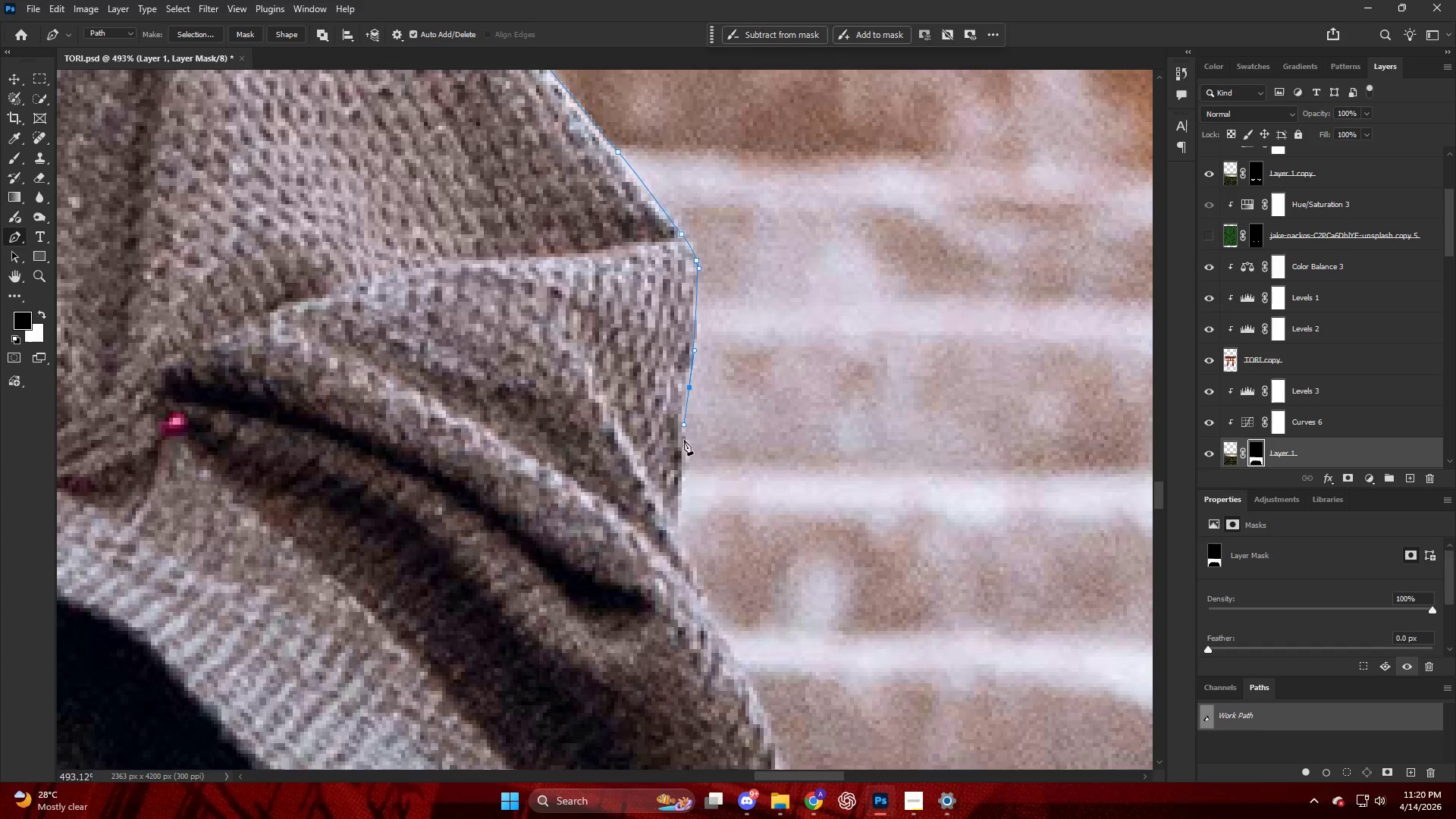 
scroll: coordinate [664, 431], scroll_direction: down, amount: 16.0
 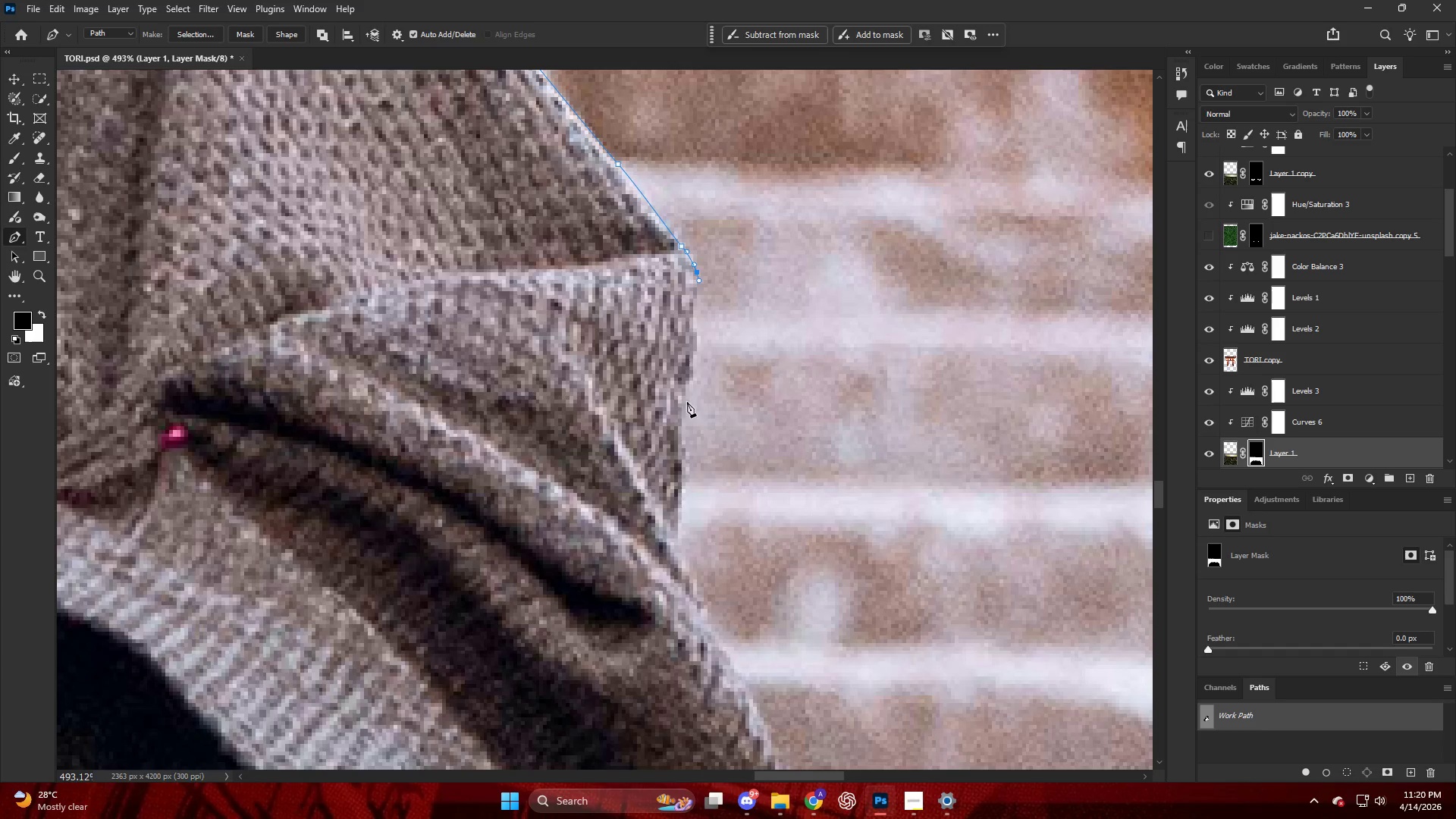 
left_click_drag(start_coordinate=[678, 428], to_coordinate=[679, 435])
 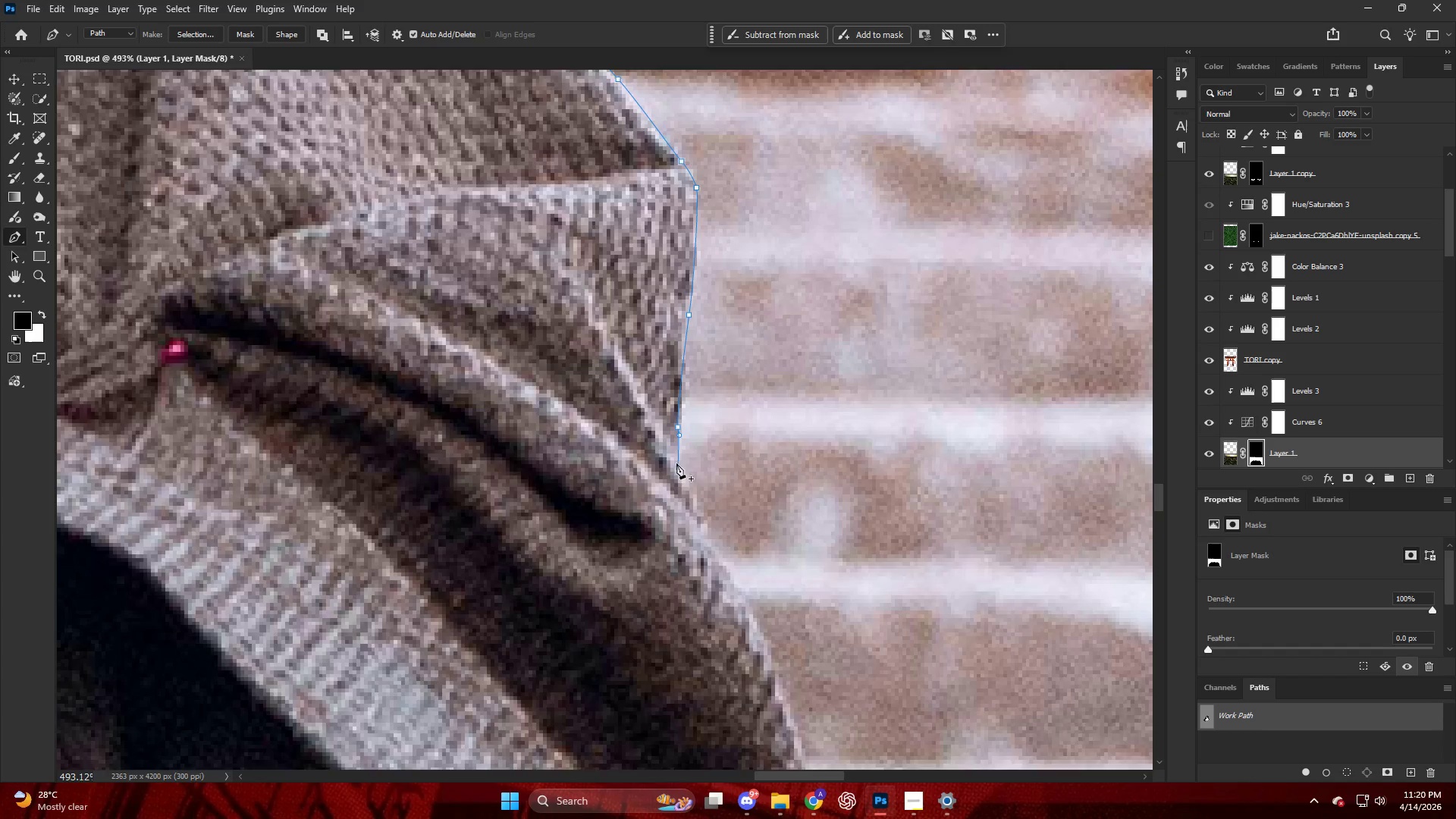 
scroll: coordinate [683, 440], scroll_direction: down, amount: 7.0
 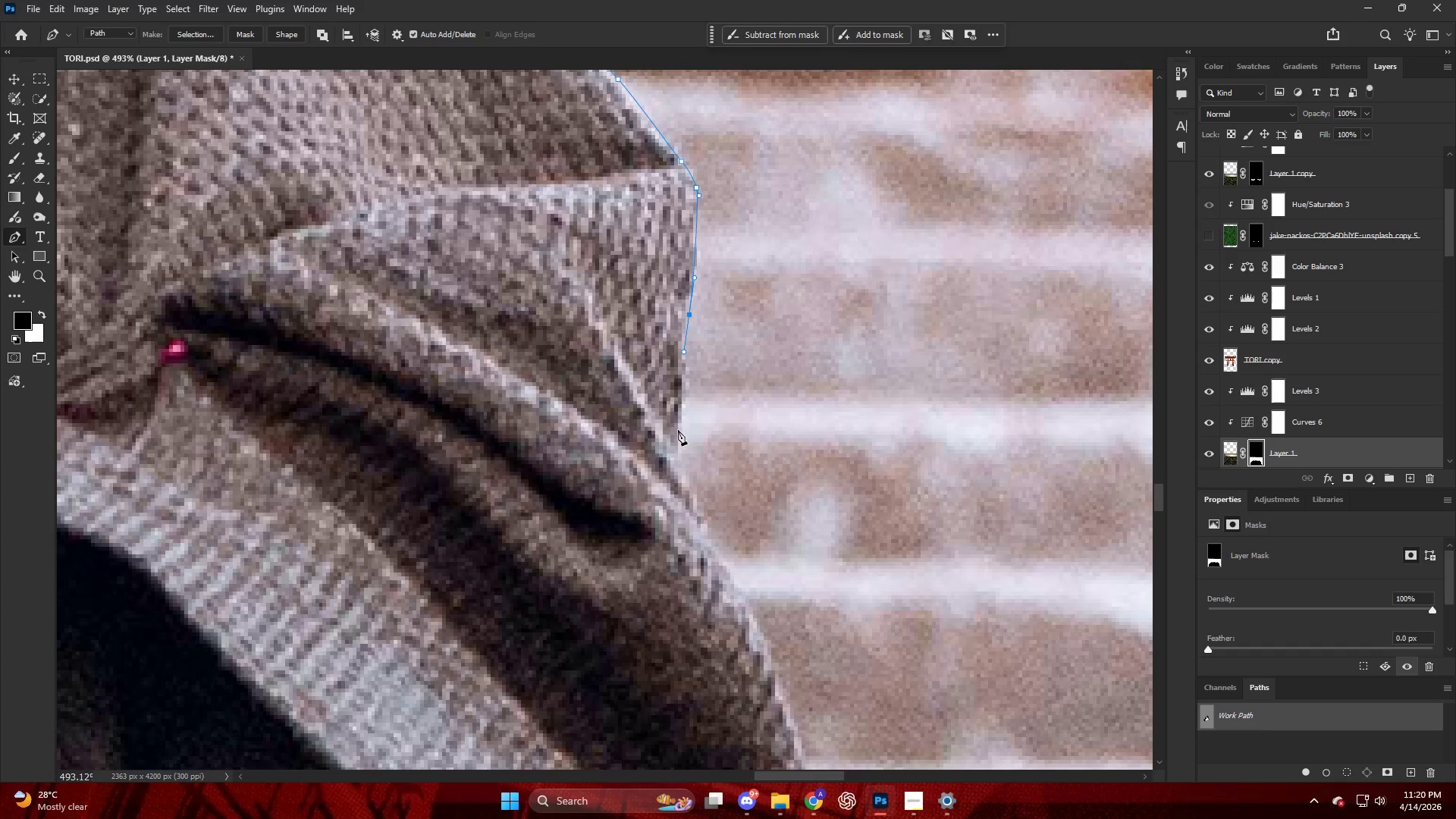 
left_click_drag(start_coordinate=[709, 452], to_coordinate=[723, 481])
 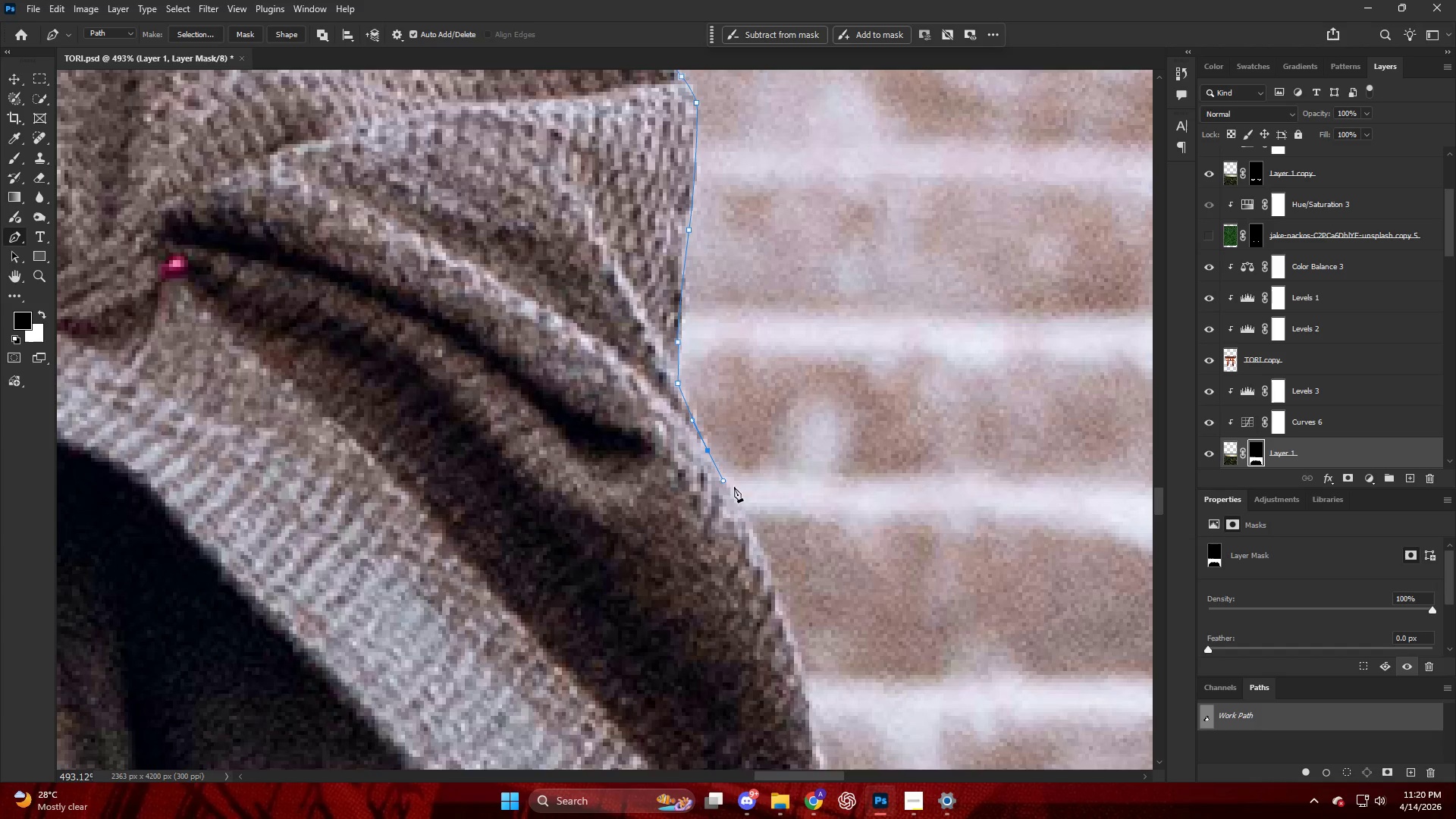 
scroll: coordinate [734, 490], scroll_direction: down, amount: 14.0
 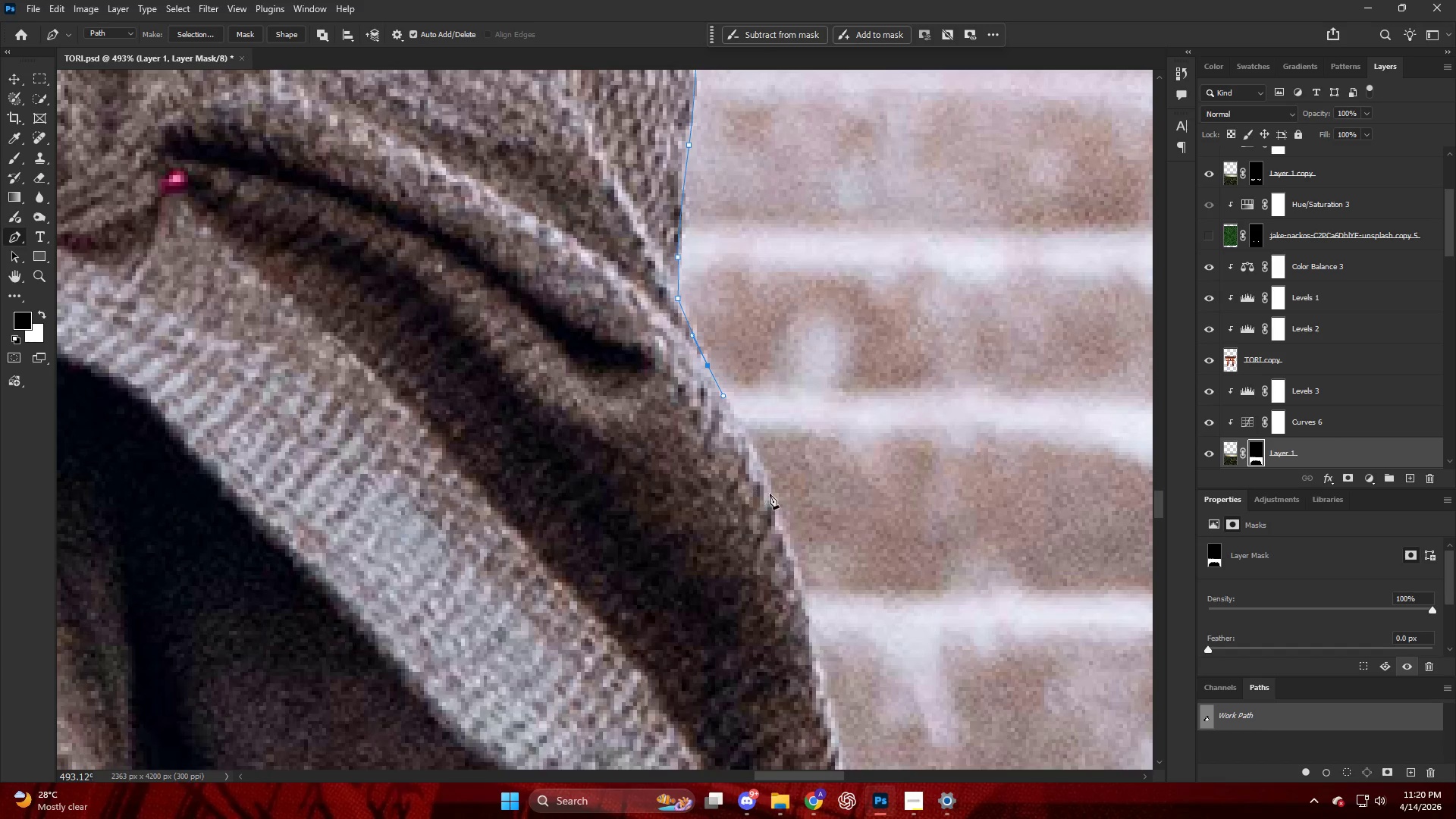 
left_click_drag(start_coordinate=[782, 500], to_coordinate=[783, 507])
 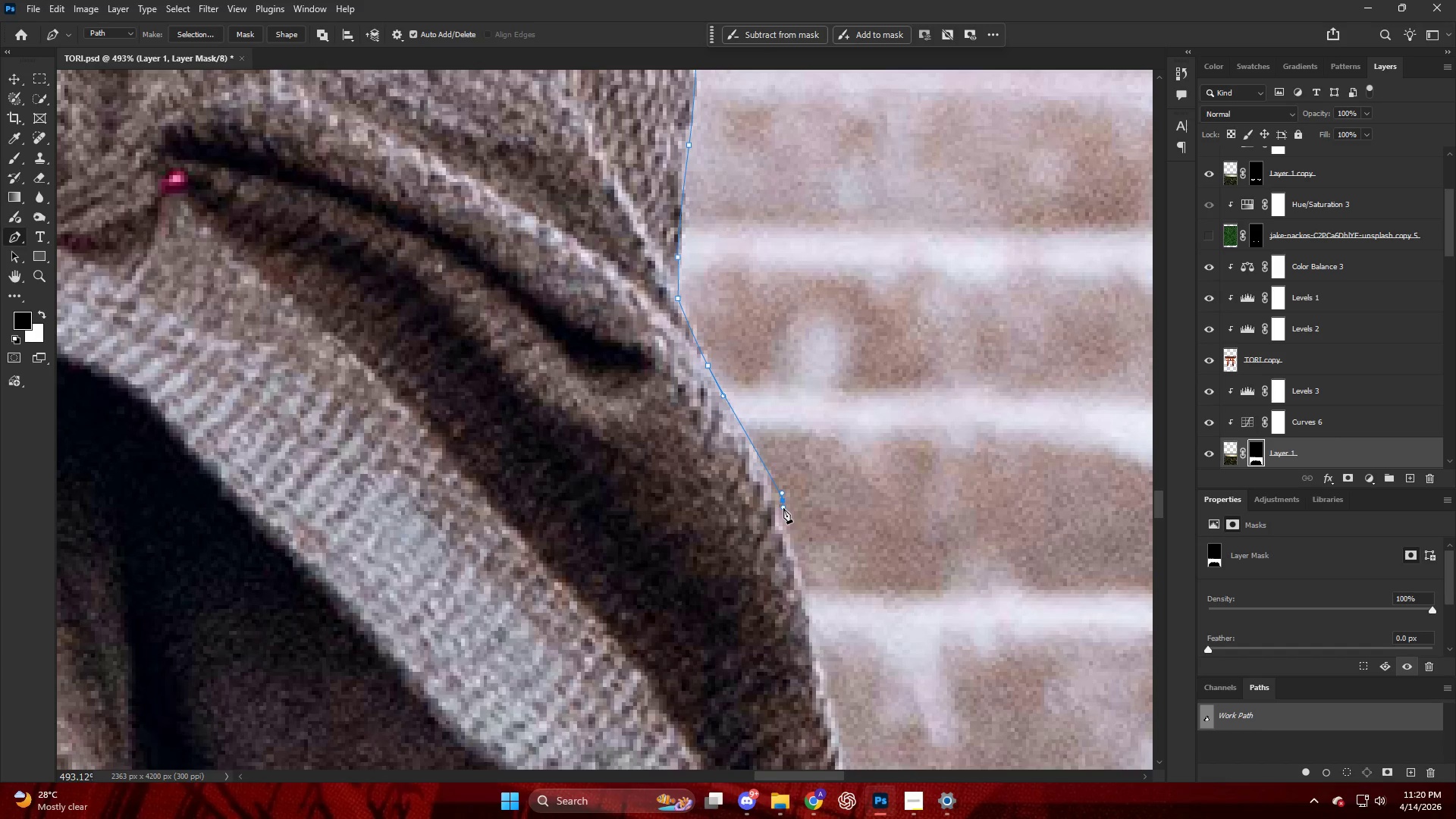 
left_click_drag(start_coordinate=[807, 517], to_coordinate=[811, 530])
 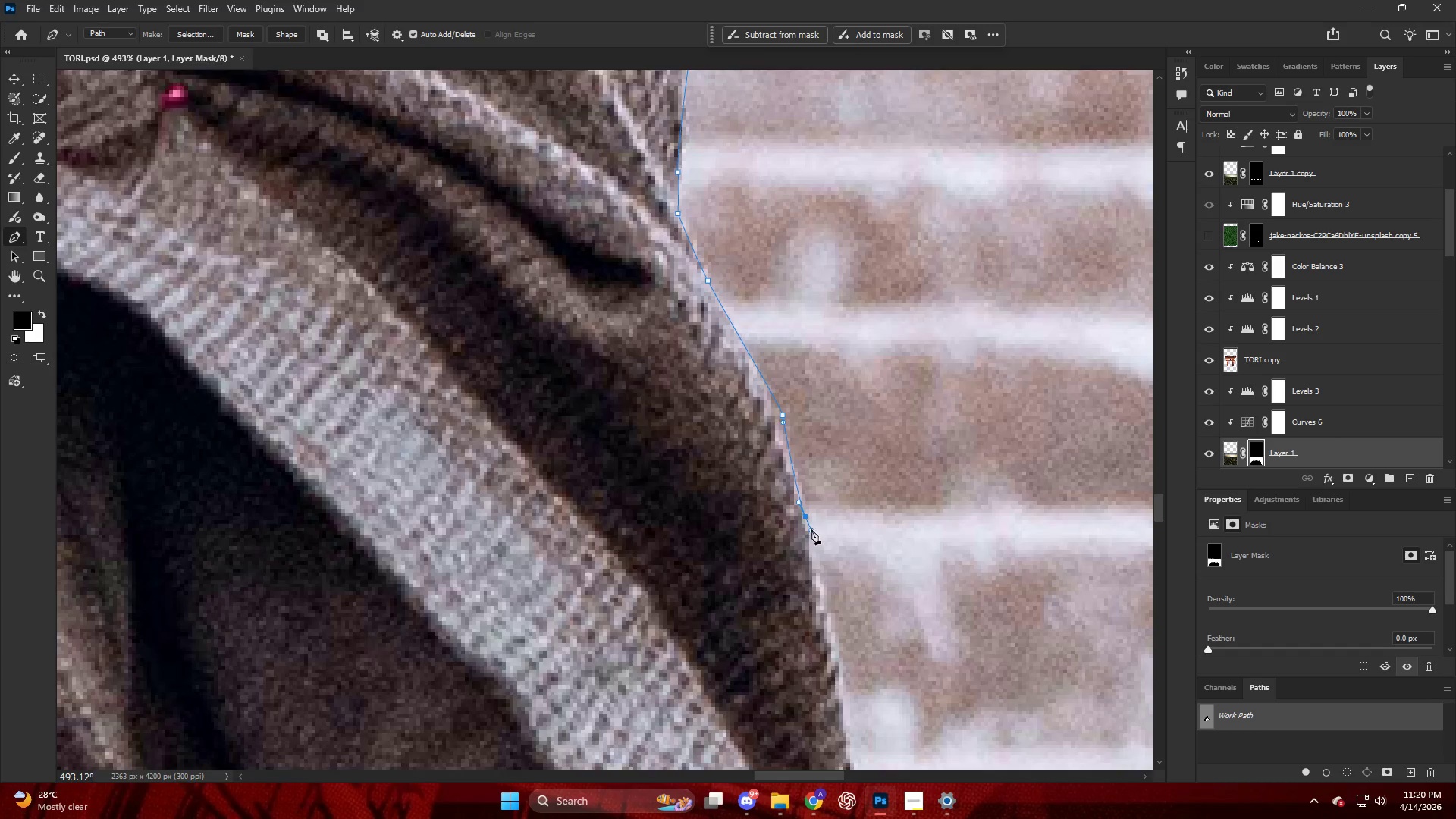 
scroll: coordinate [821, 524], scroll_direction: down, amount: 21.0
 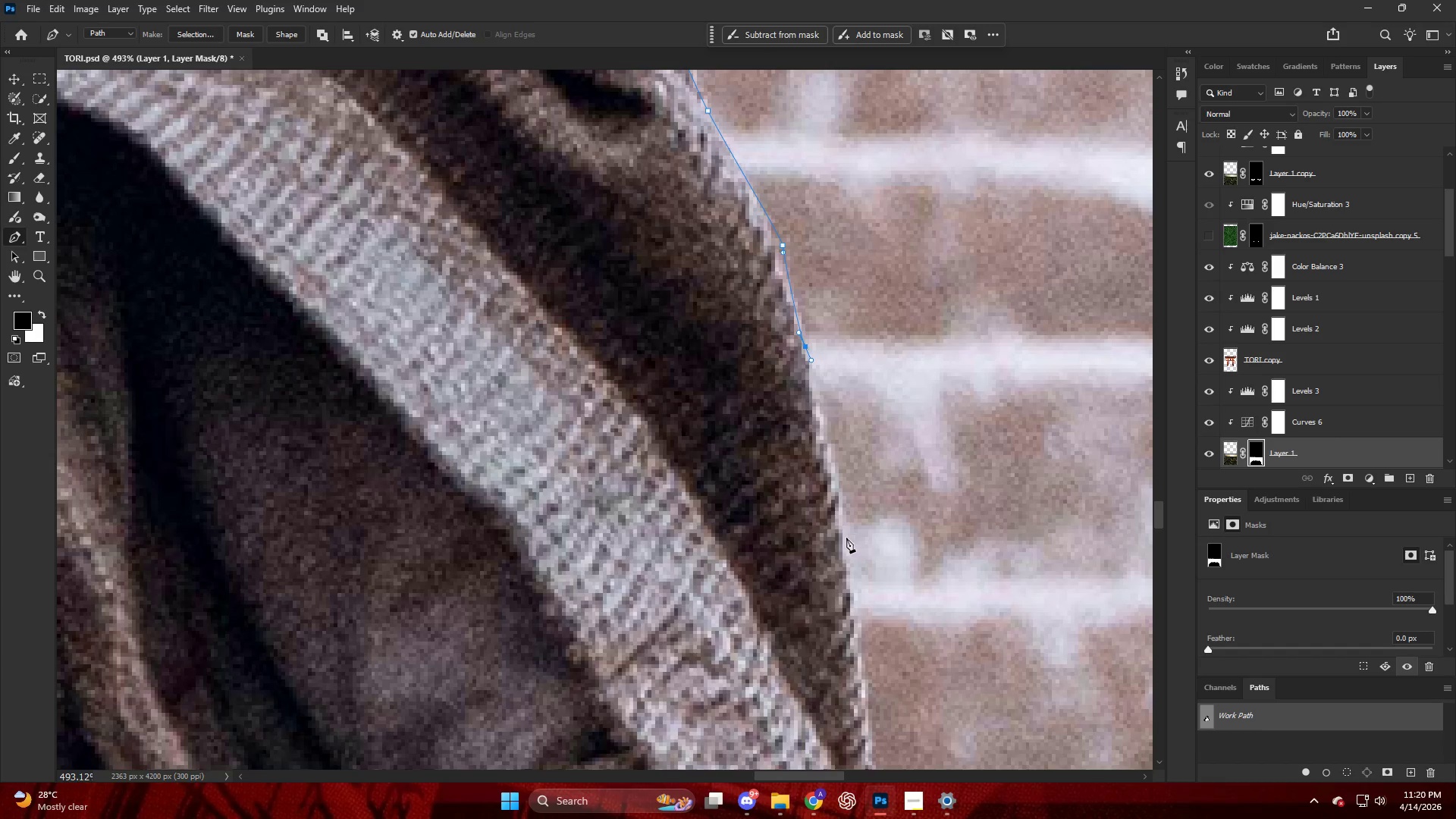 
left_click_drag(start_coordinate=[843, 537], to_coordinate=[846, 557])
 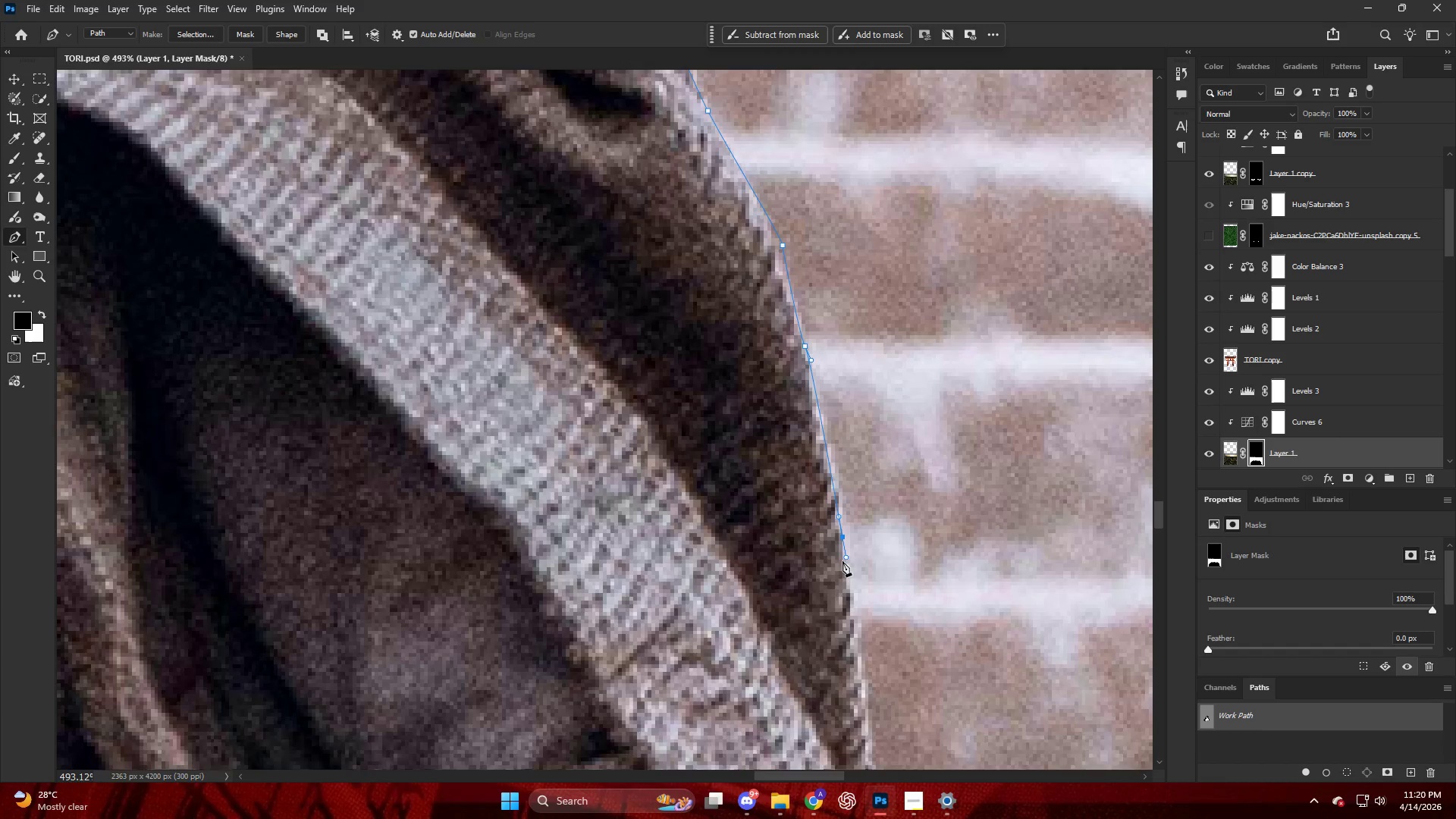 
left_click_drag(start_coordinate=[858, 557], to_coordinate=[863, 568])
 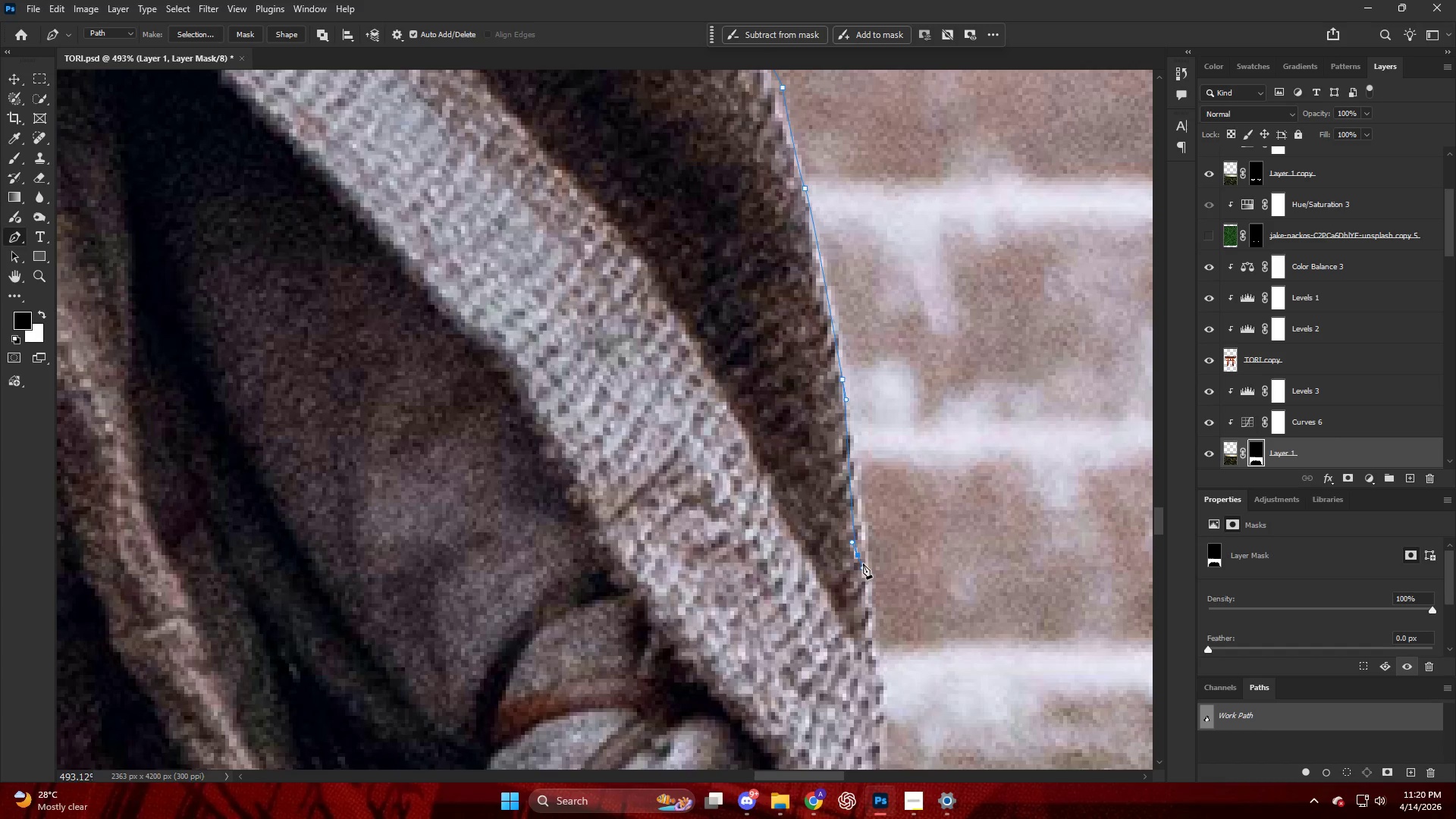 
scroll: coordinate [836, 552], scroll_direction: down, amount: 13.0
 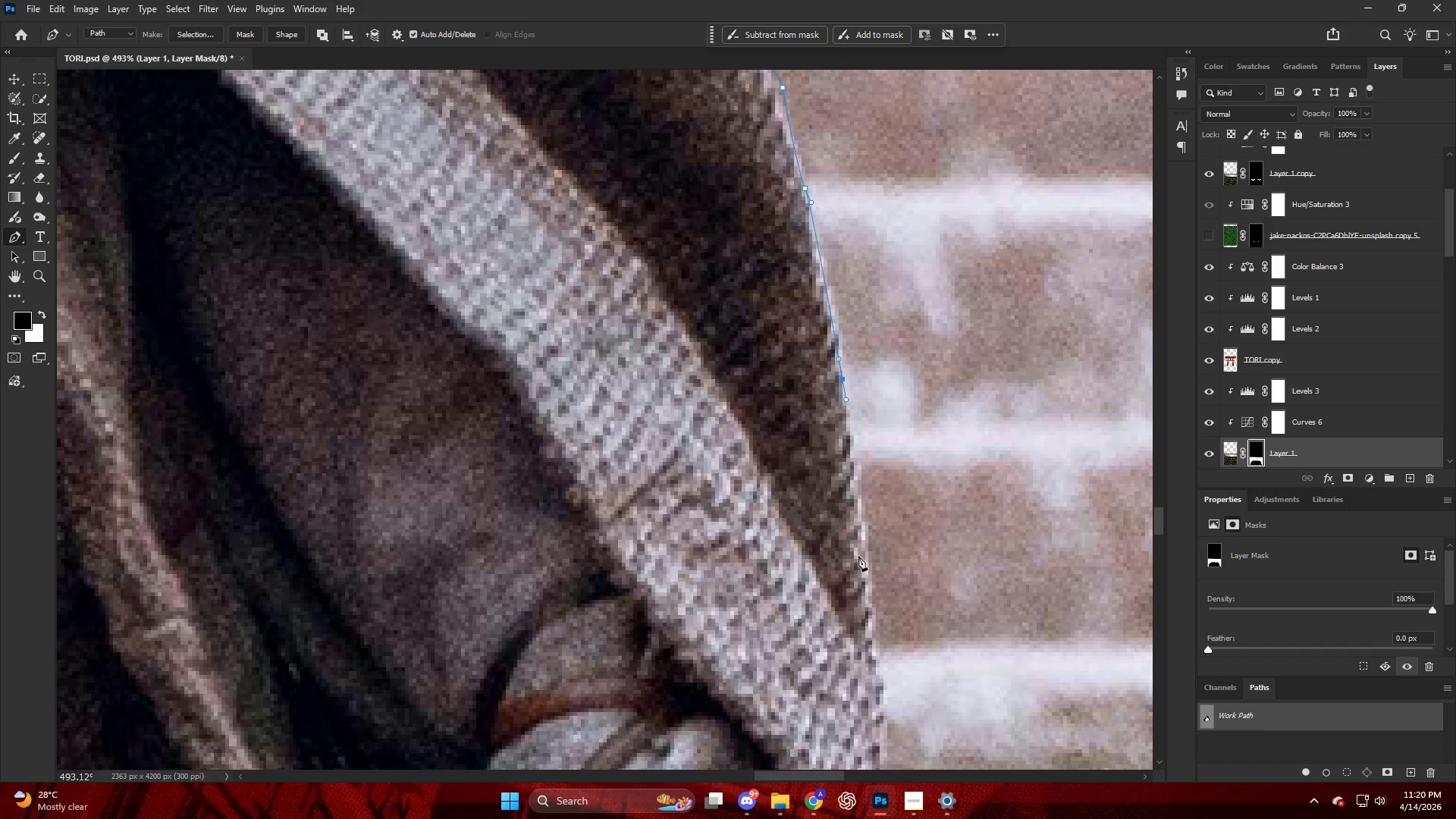 
key(Control+ControlLeft)
 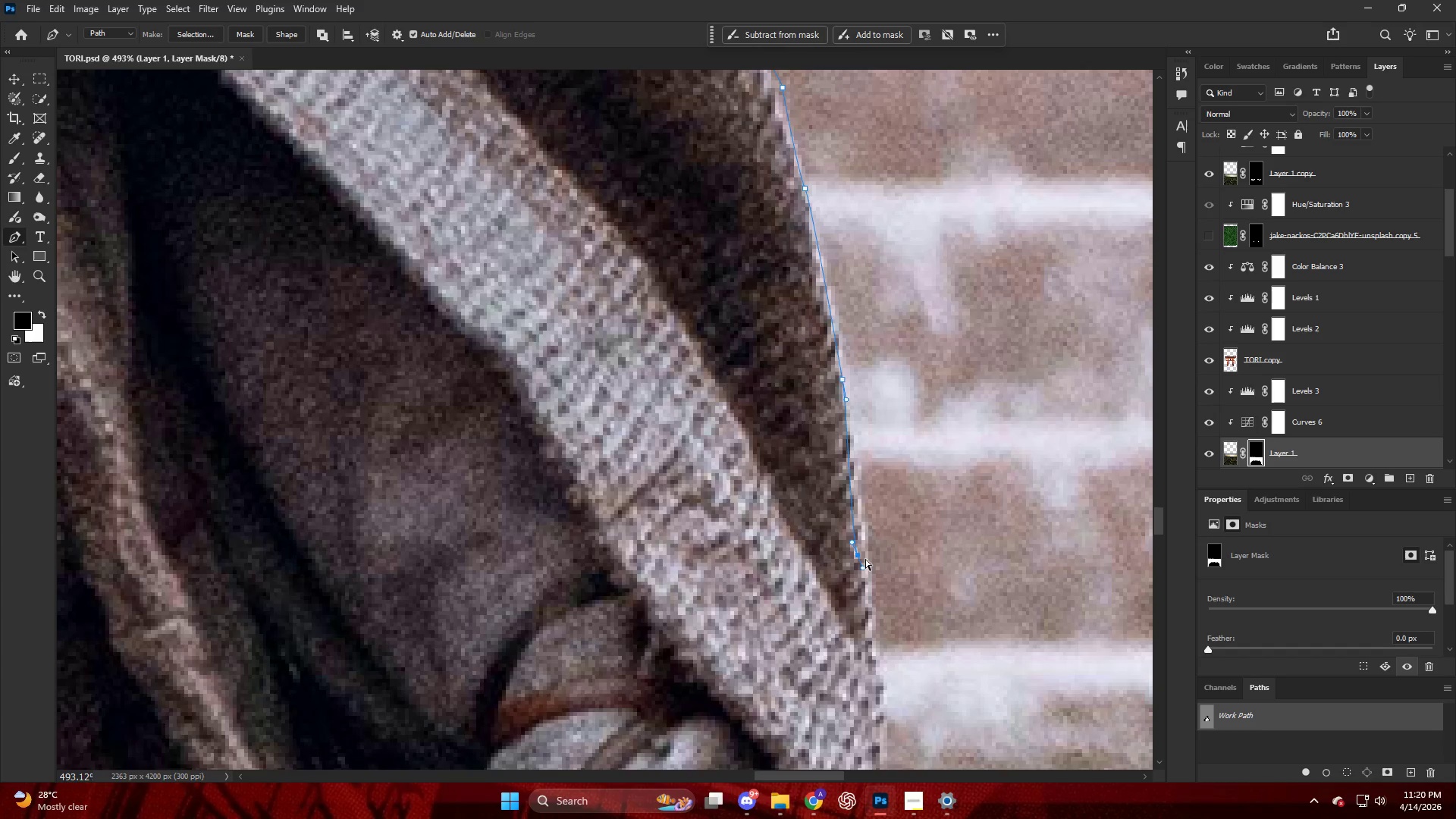 
key(Control+Z)
 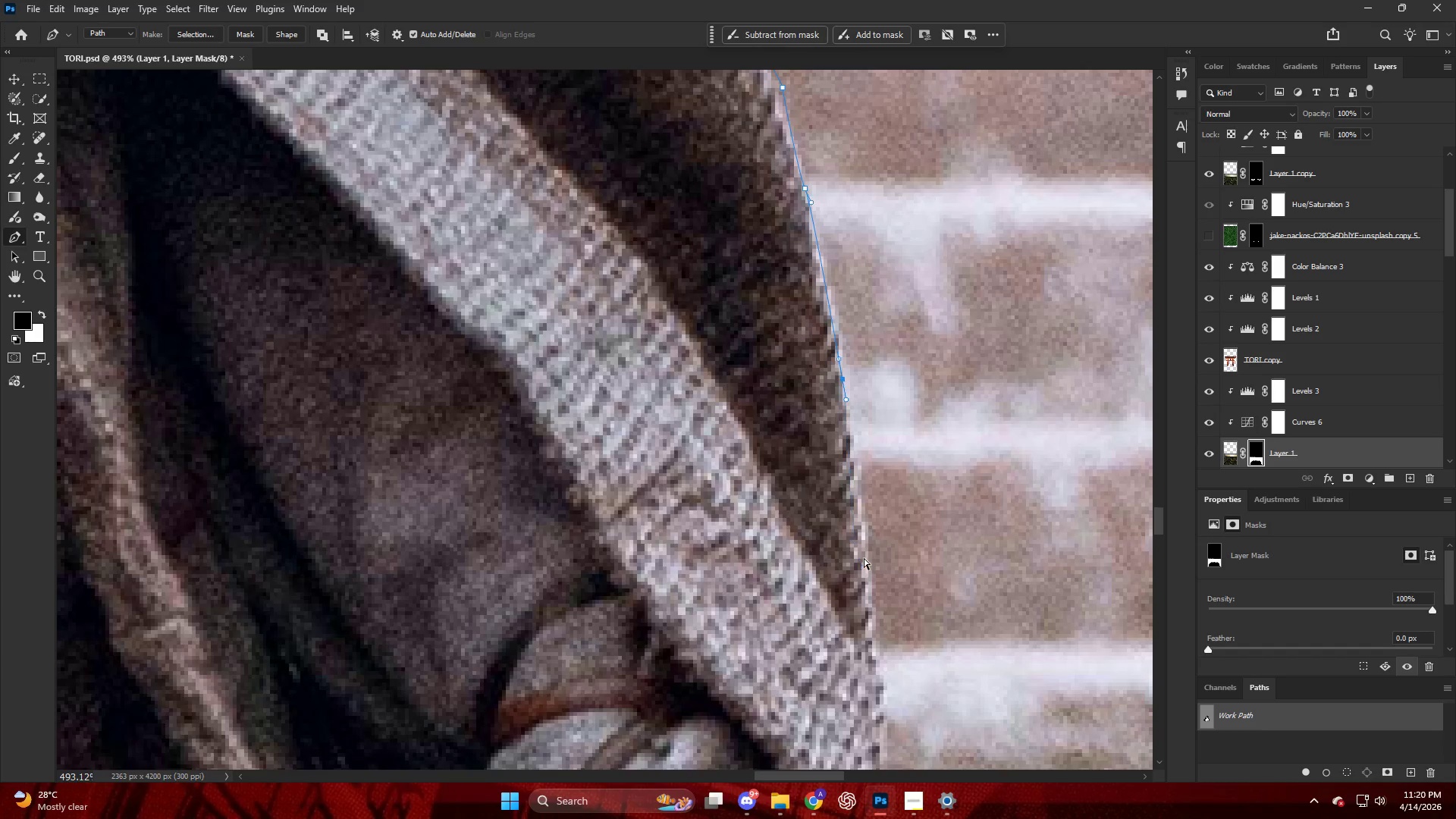 
left_click_drag(start_coordinate=[864, 559], to_coordinate=[868, 576])
 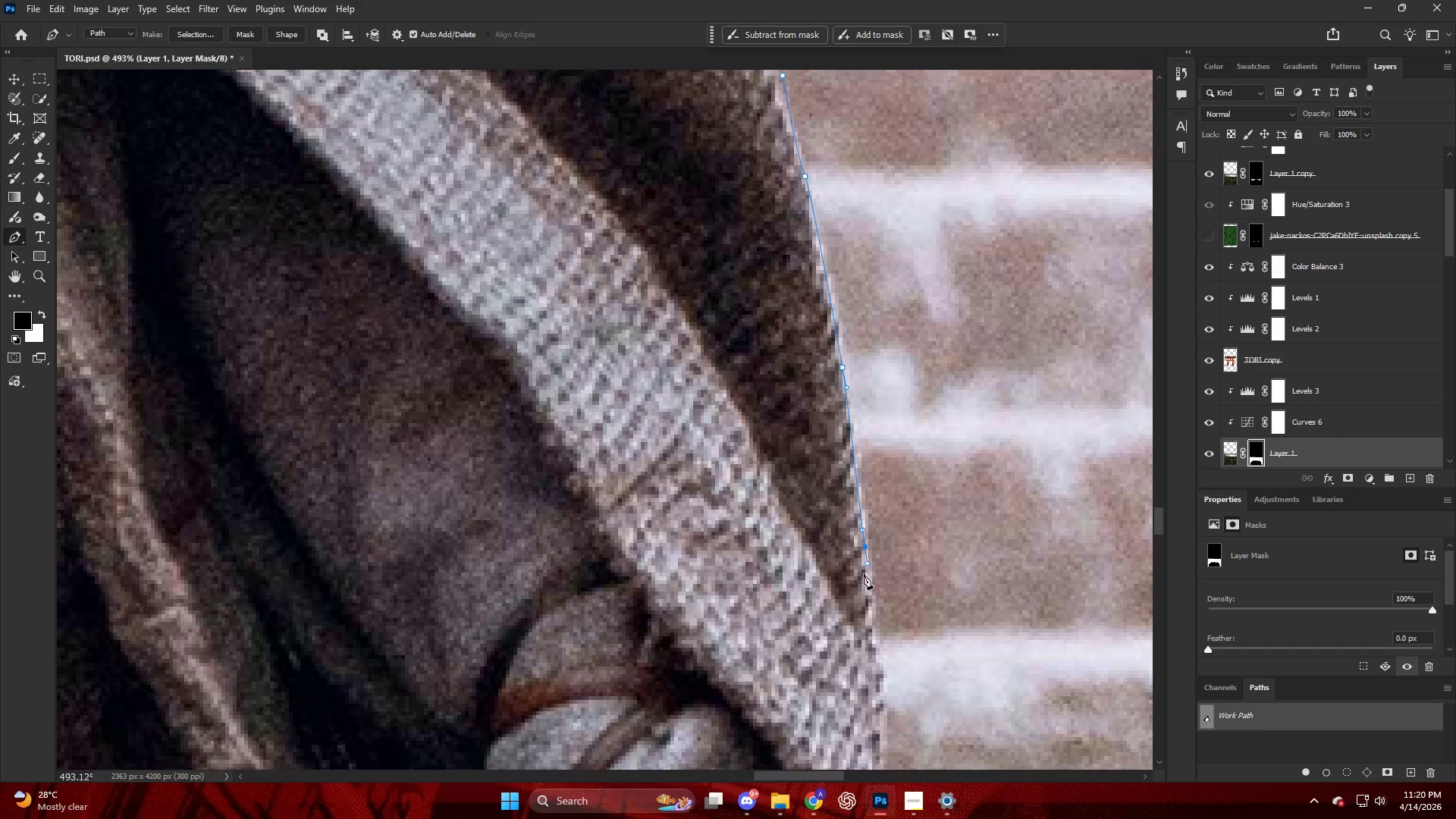 
scroll: coordinate [858, 557], scroll_direction: down, amount: 14.0
 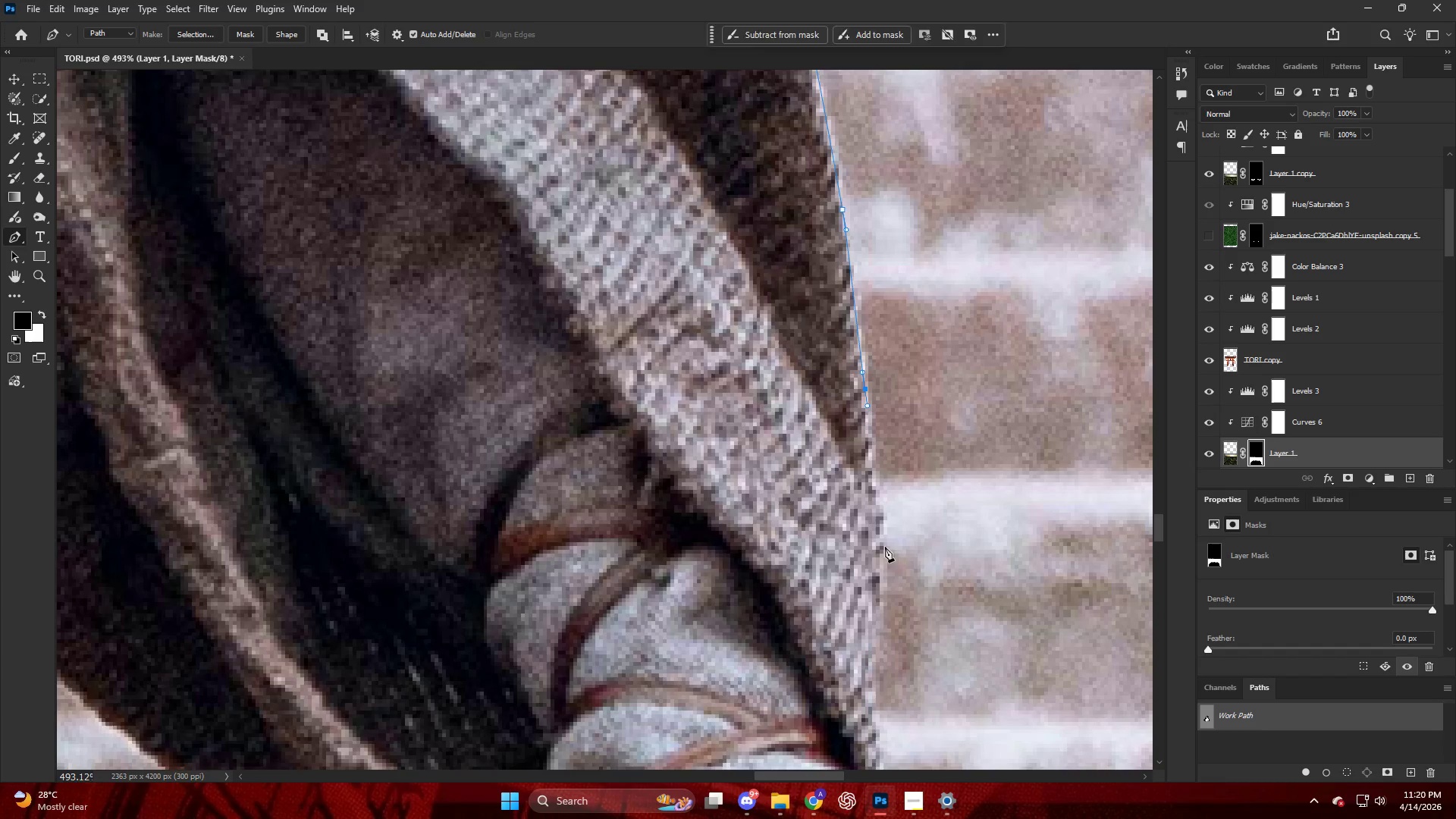 
left_click_drag(start_coordinate=[886, 548], to_coordinate=[888, 569])
 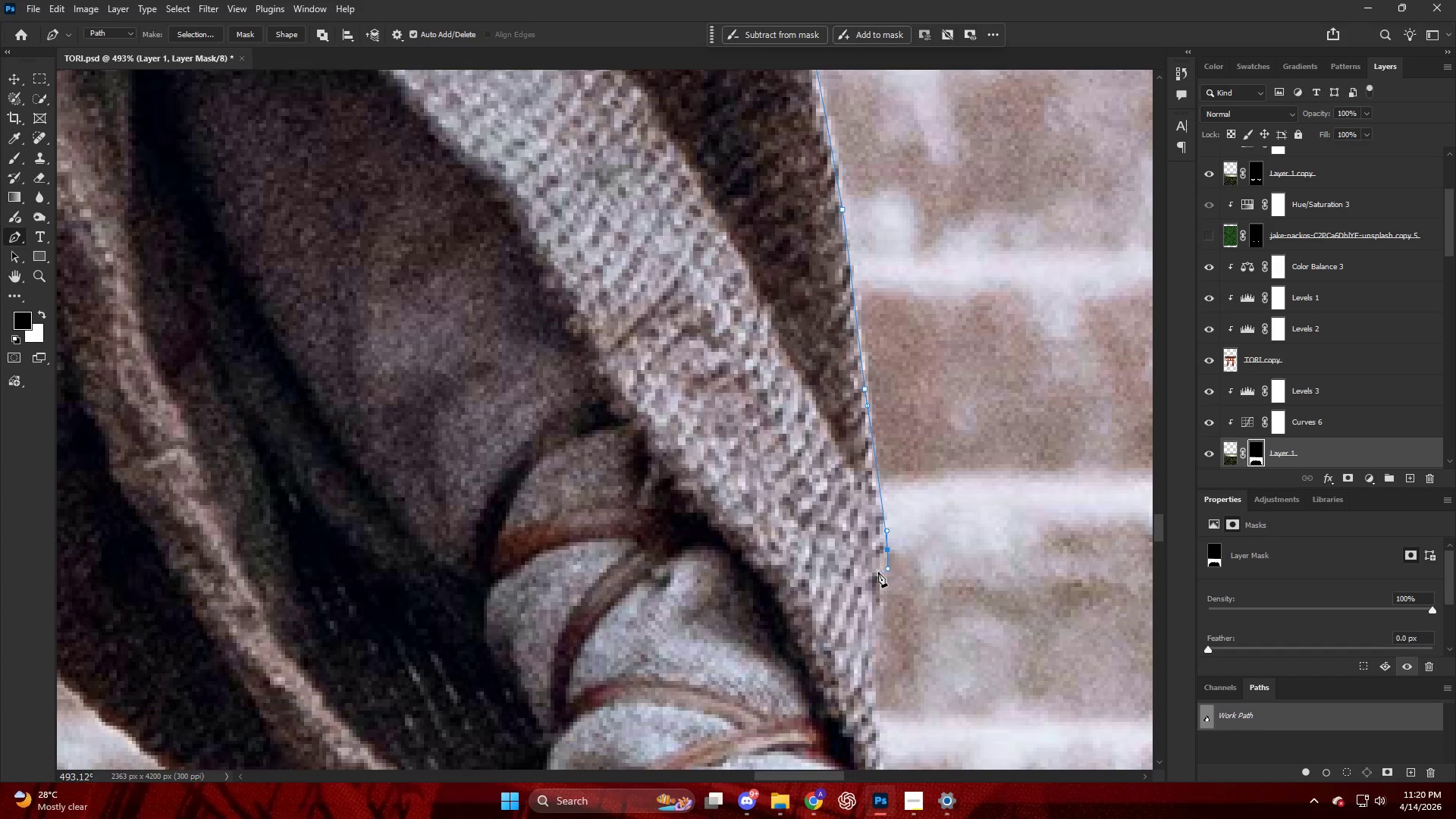 
left_click_drag(start_coordinate=[874, 566], to_coordinate=[875, 575])
 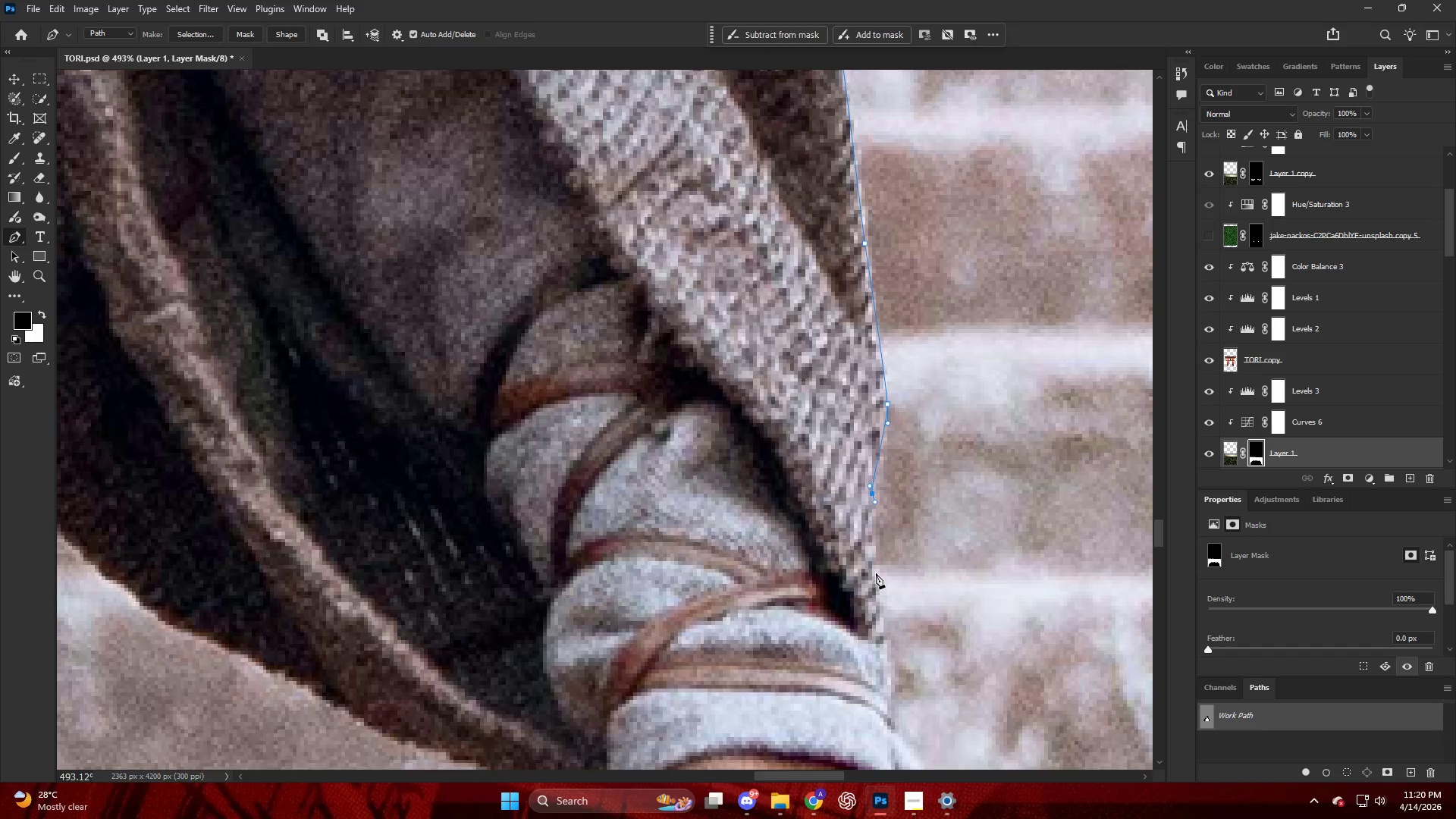 
left_click_drag(start_coordinate=[876, 573], to_coordinate=[880, 583])
 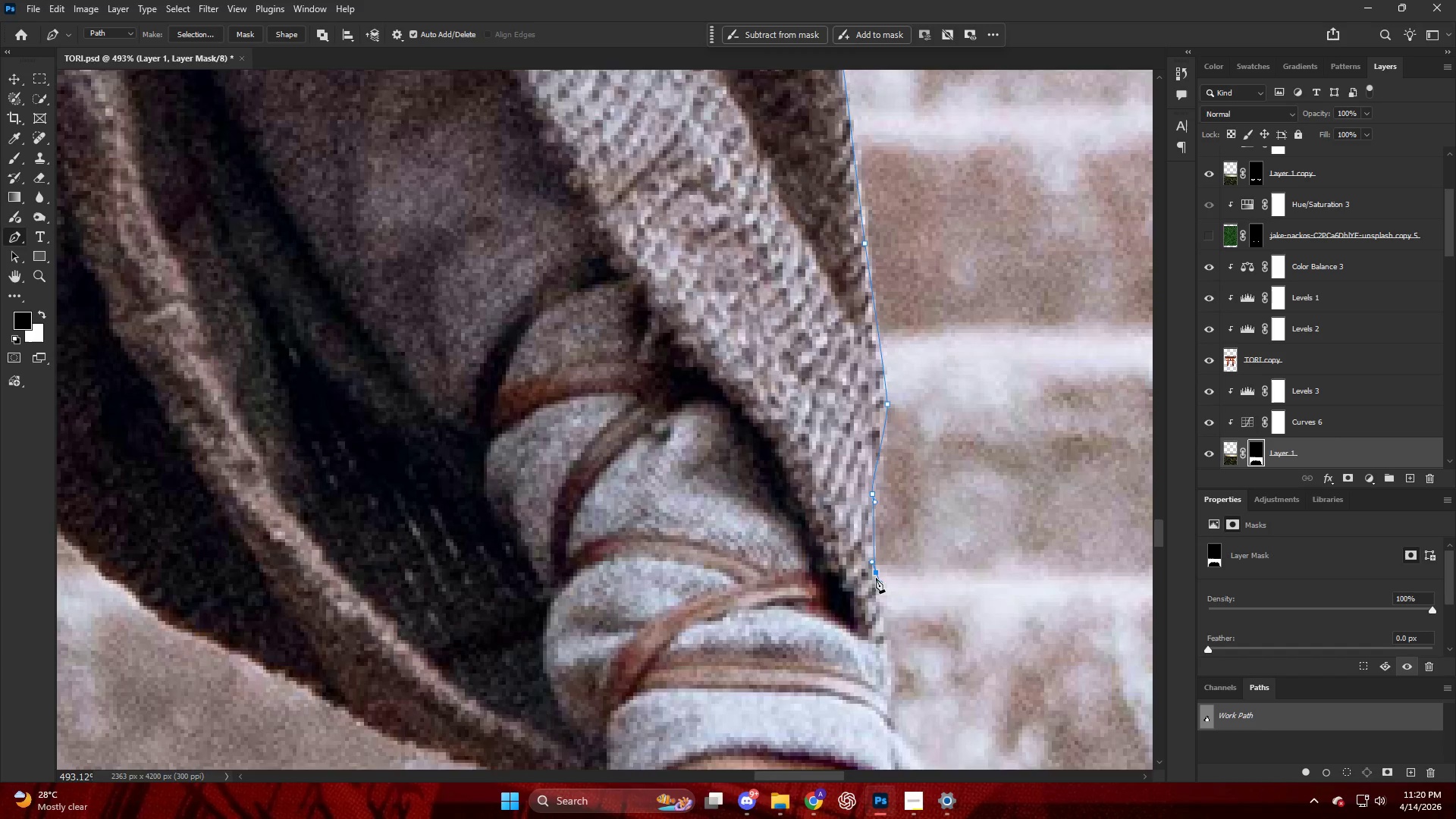 
scroll: coordinate [874, 579], scroll_direction: down, amount: 12.0
 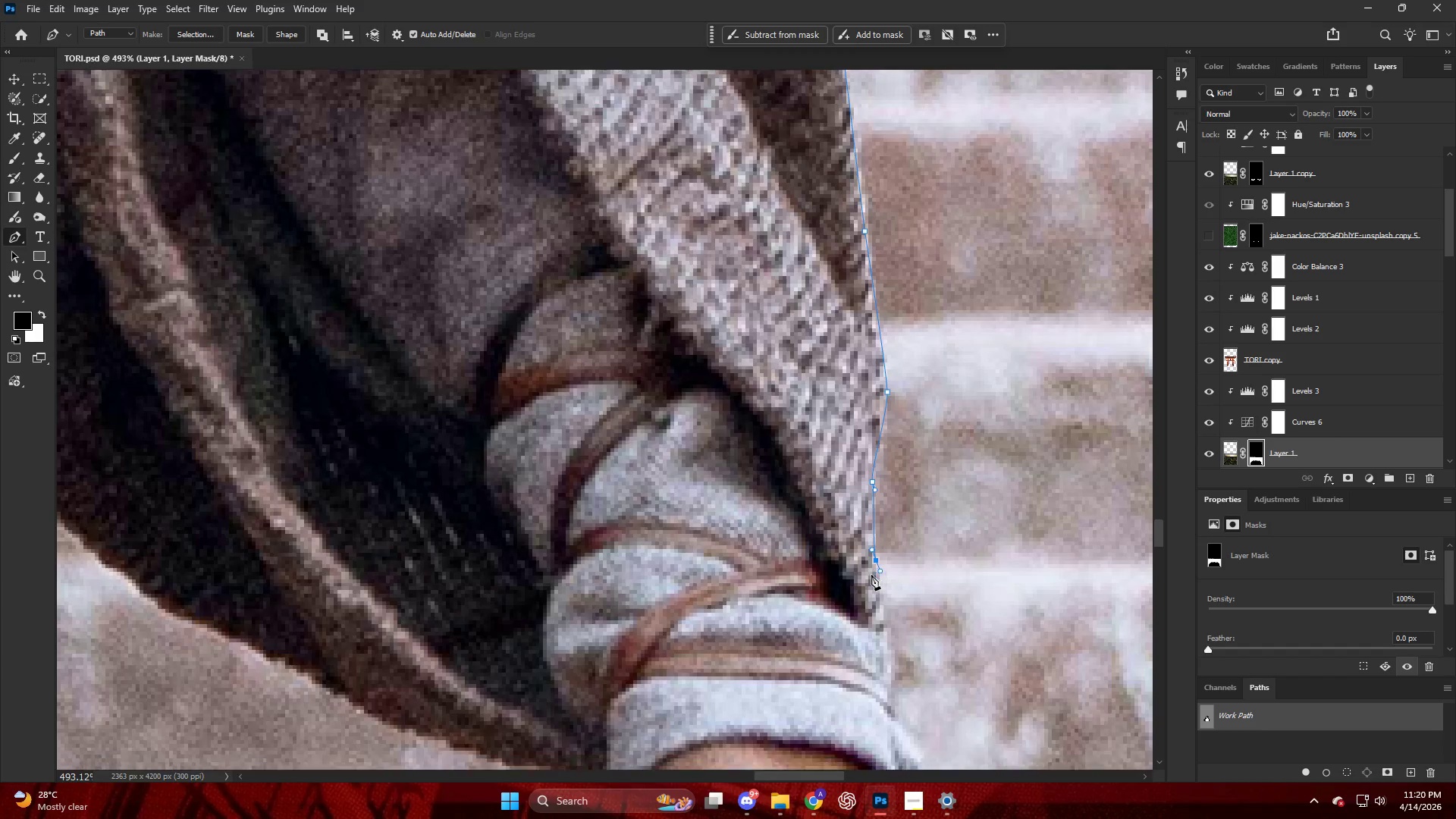 
left_click_drag(start_coordinate=[890, 562], to_coordinate=[892, 576])
 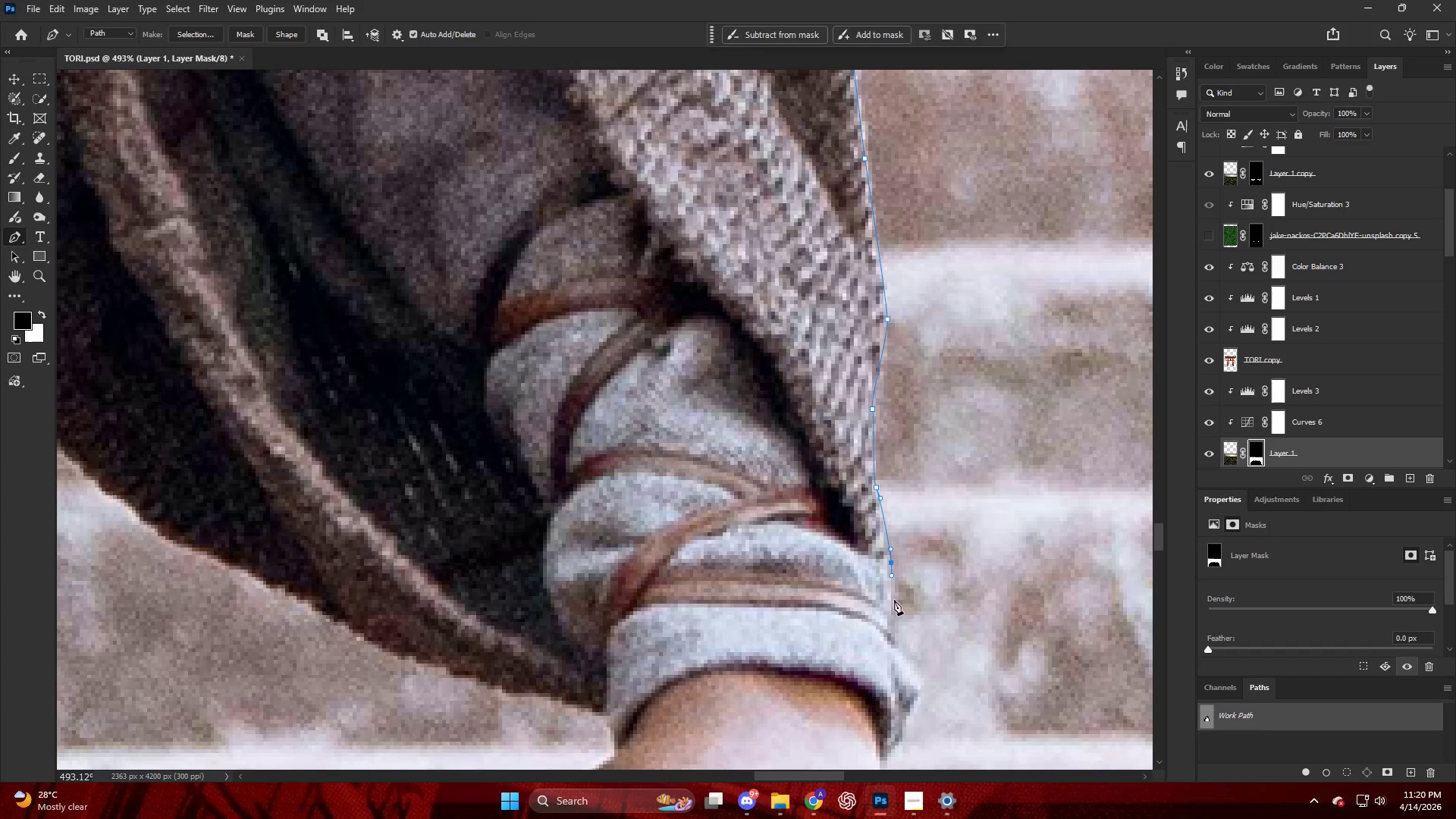 
scroll: coordinate [871, 575], scroll_direction: down, amount: 7.0
 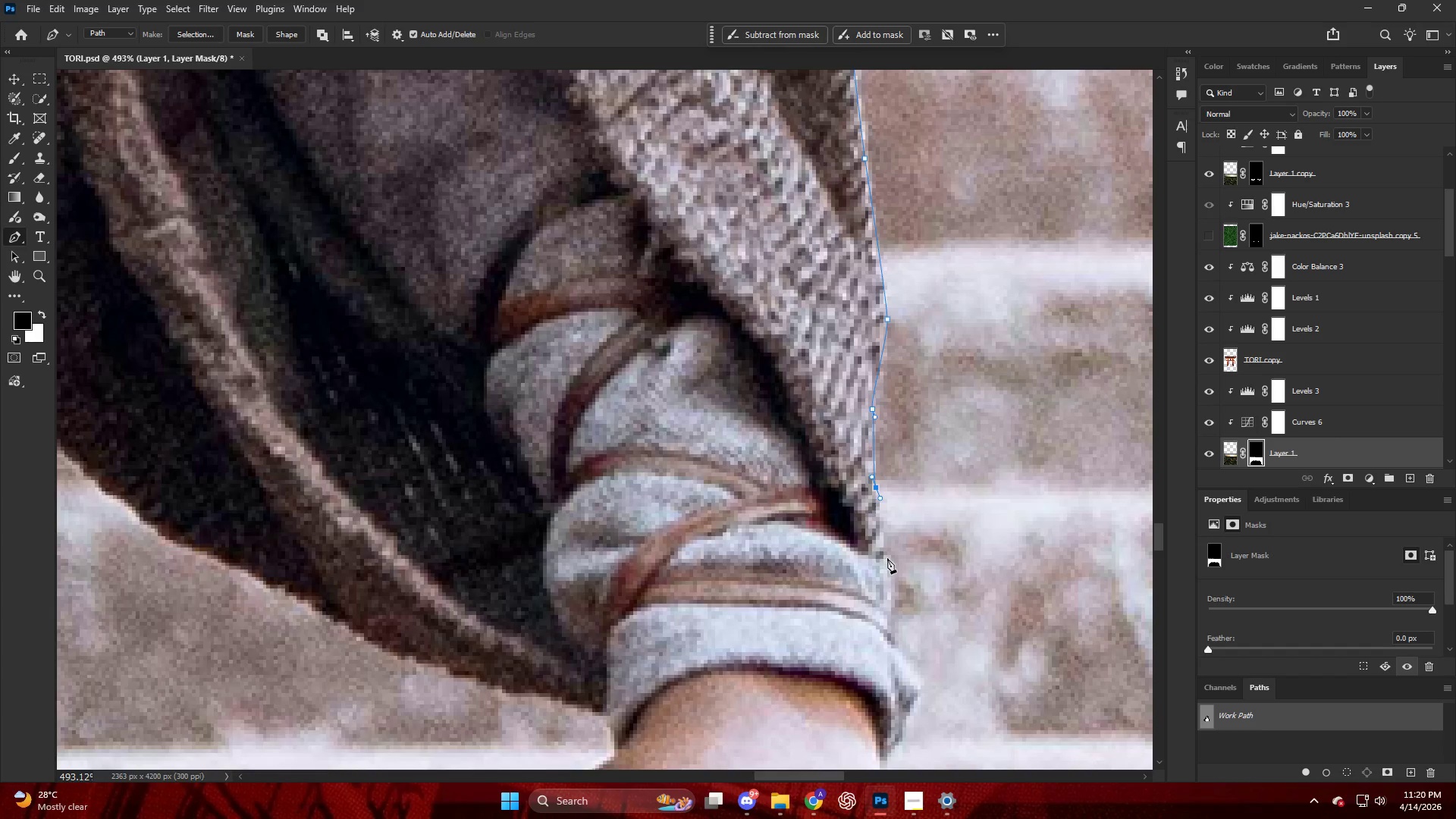 
left_click_drag(start_coordinate=[894, 601], to_coordinate=[893, 607])
 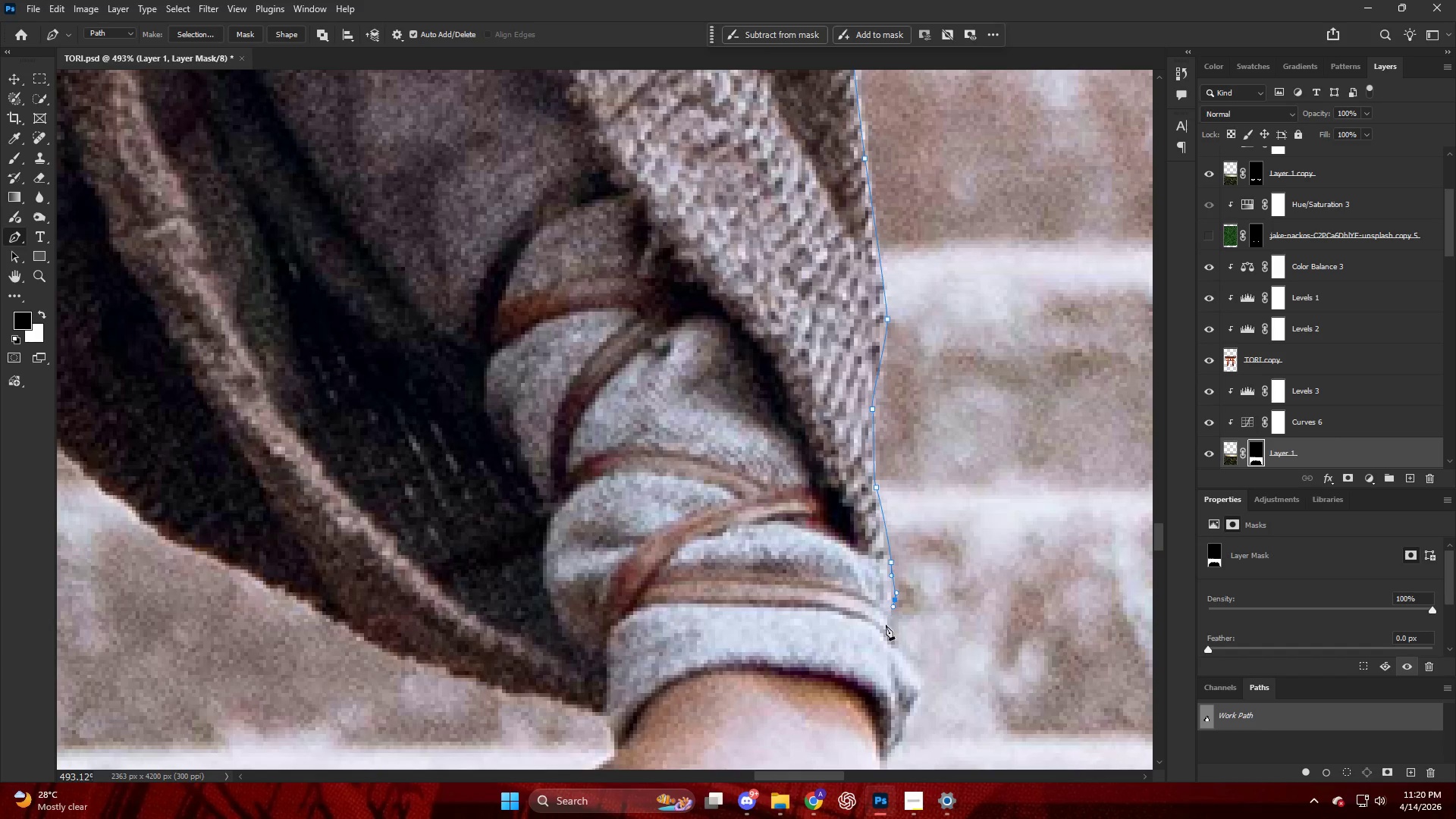 
left_click_drag(start_coordinate=[886, 627], to_coordinate=[886, 634])
 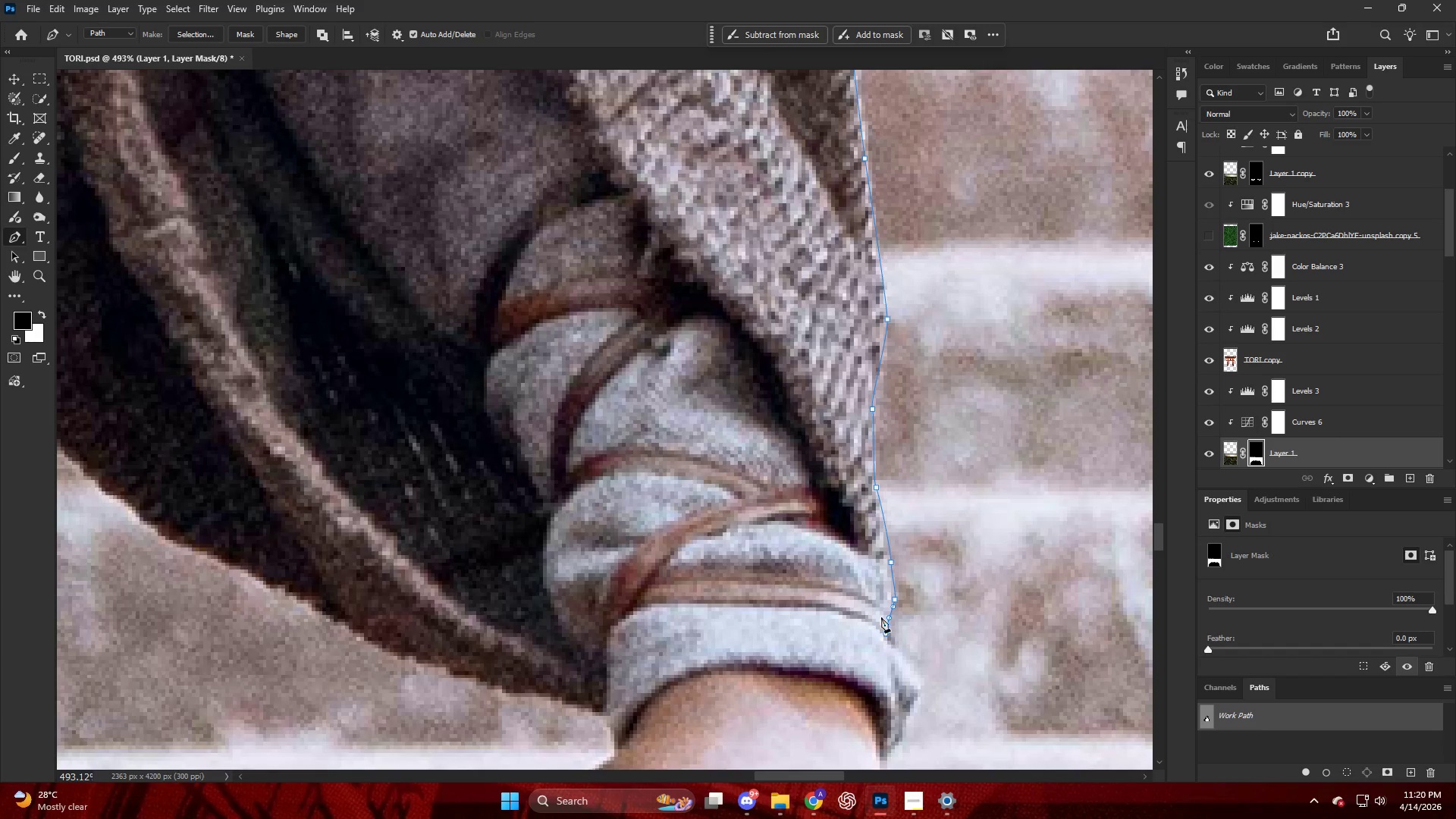 
hold_key(key=AltLeft, duration=0.47)
hold_key(key=AltLeft, duration=0.55)
scroll: coordinate [907, 453], scroll_direction: down, amount: 11.0
 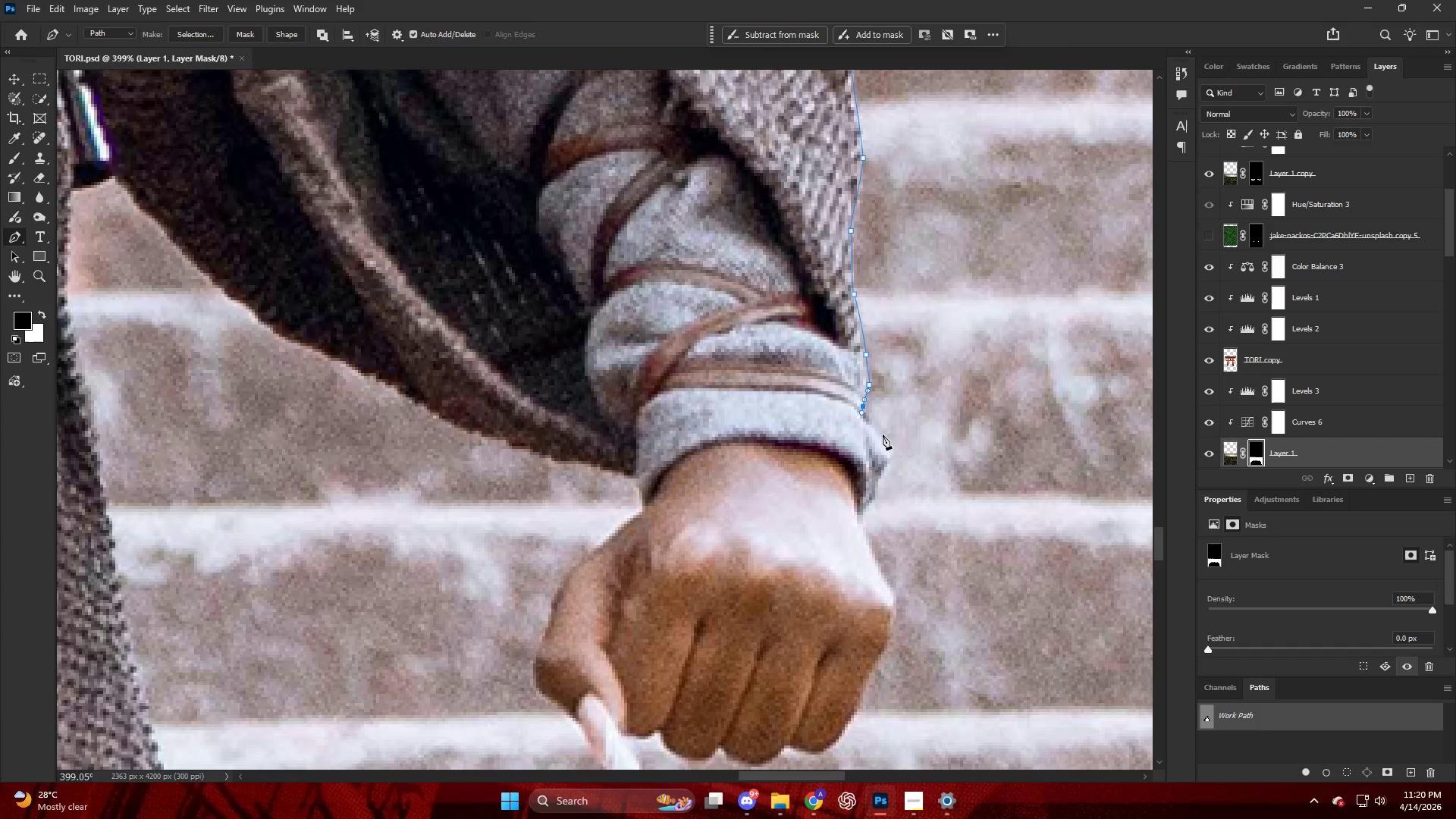 
left_click_drag(start_coordinate=[886, 440], to_coordinate=[890, 448])
 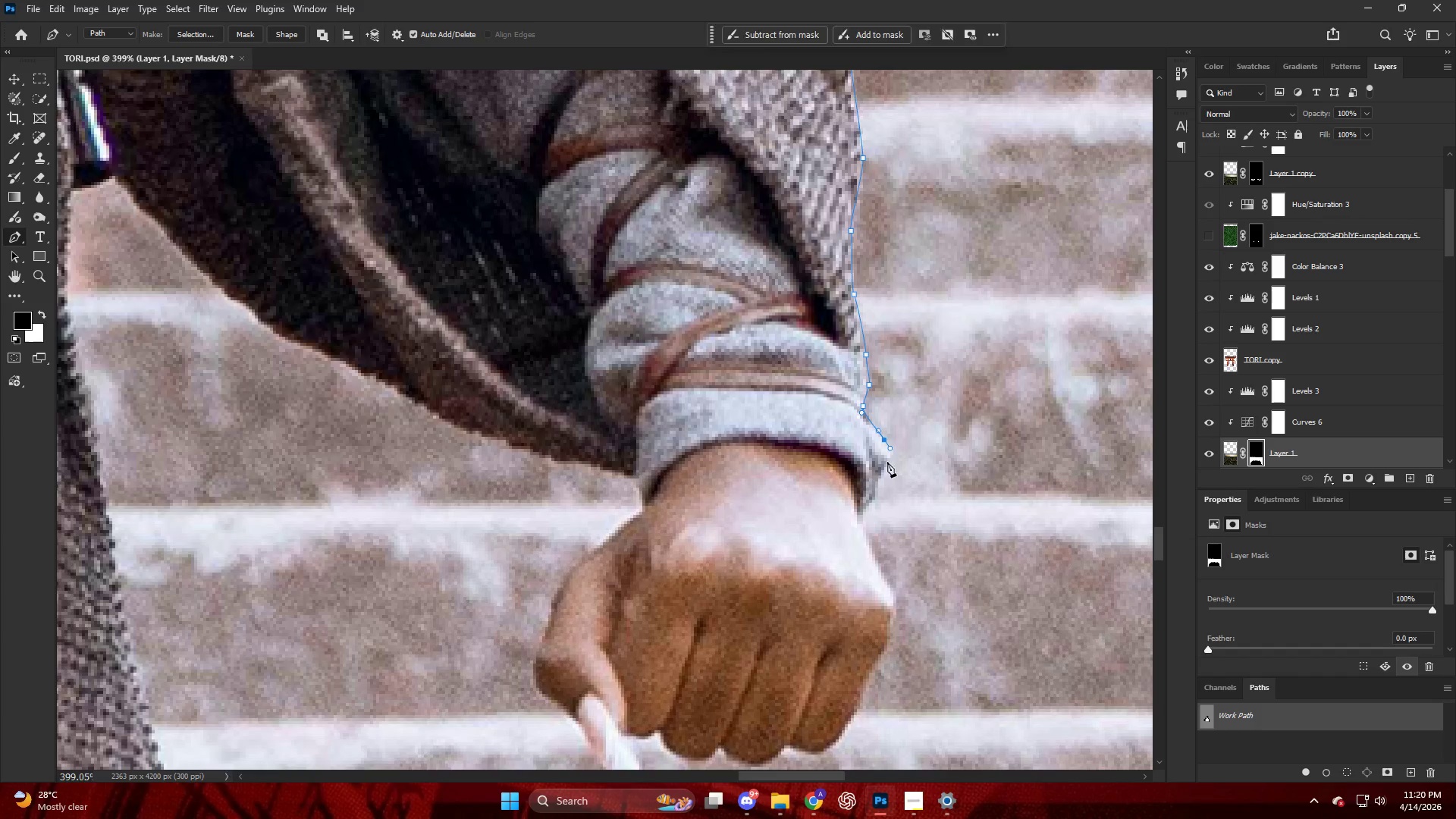 
left_click_drag(start_coordinate=[887, 463], to_coordinate=[887, 468])
 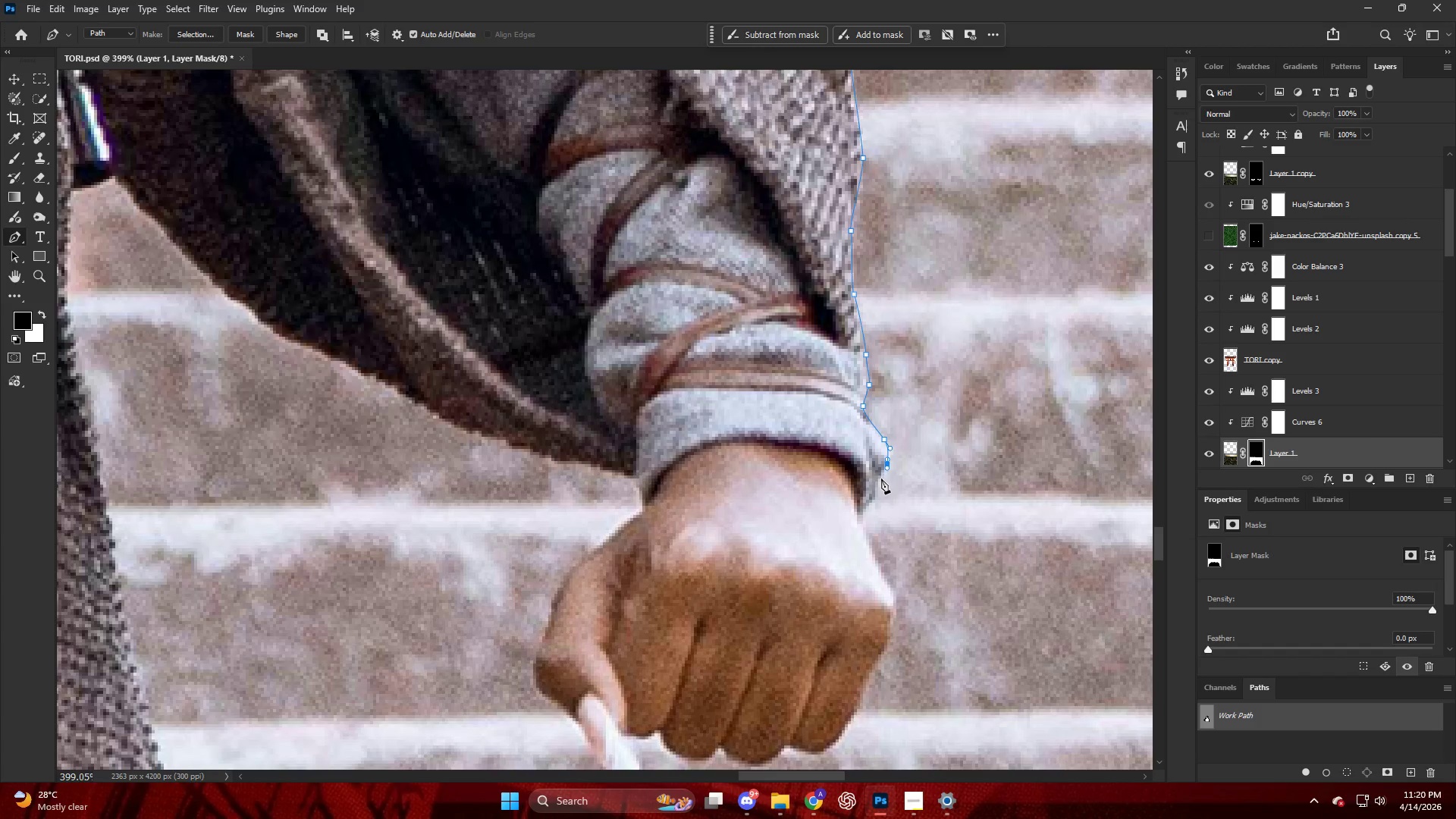 
left_click_drag(start_coordinate=[881, 480], to_coordinate=[880, 485])
 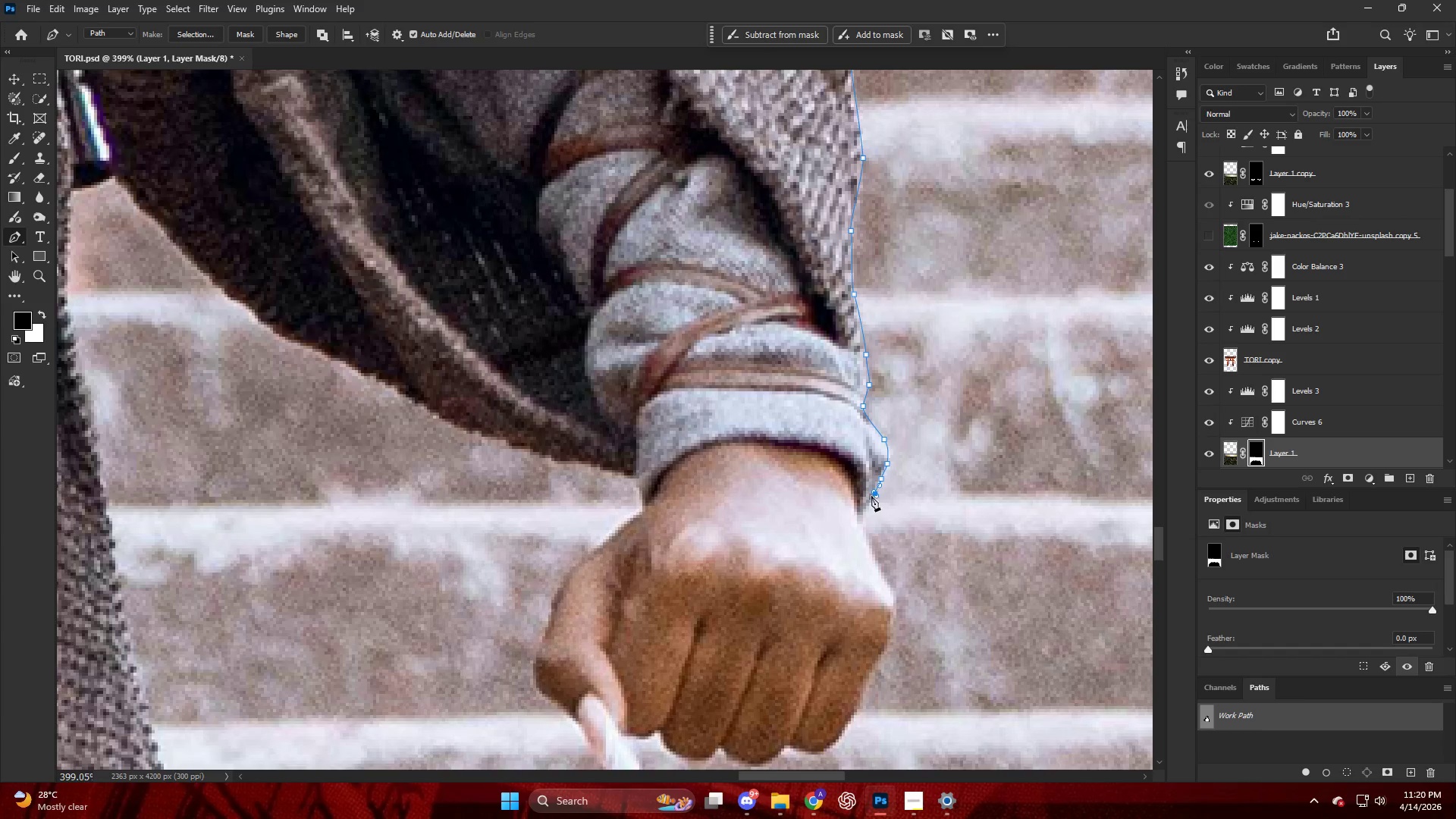 
left_click_drag(start_coordinate=[869, 497], to_coordinate=[866, 503])
 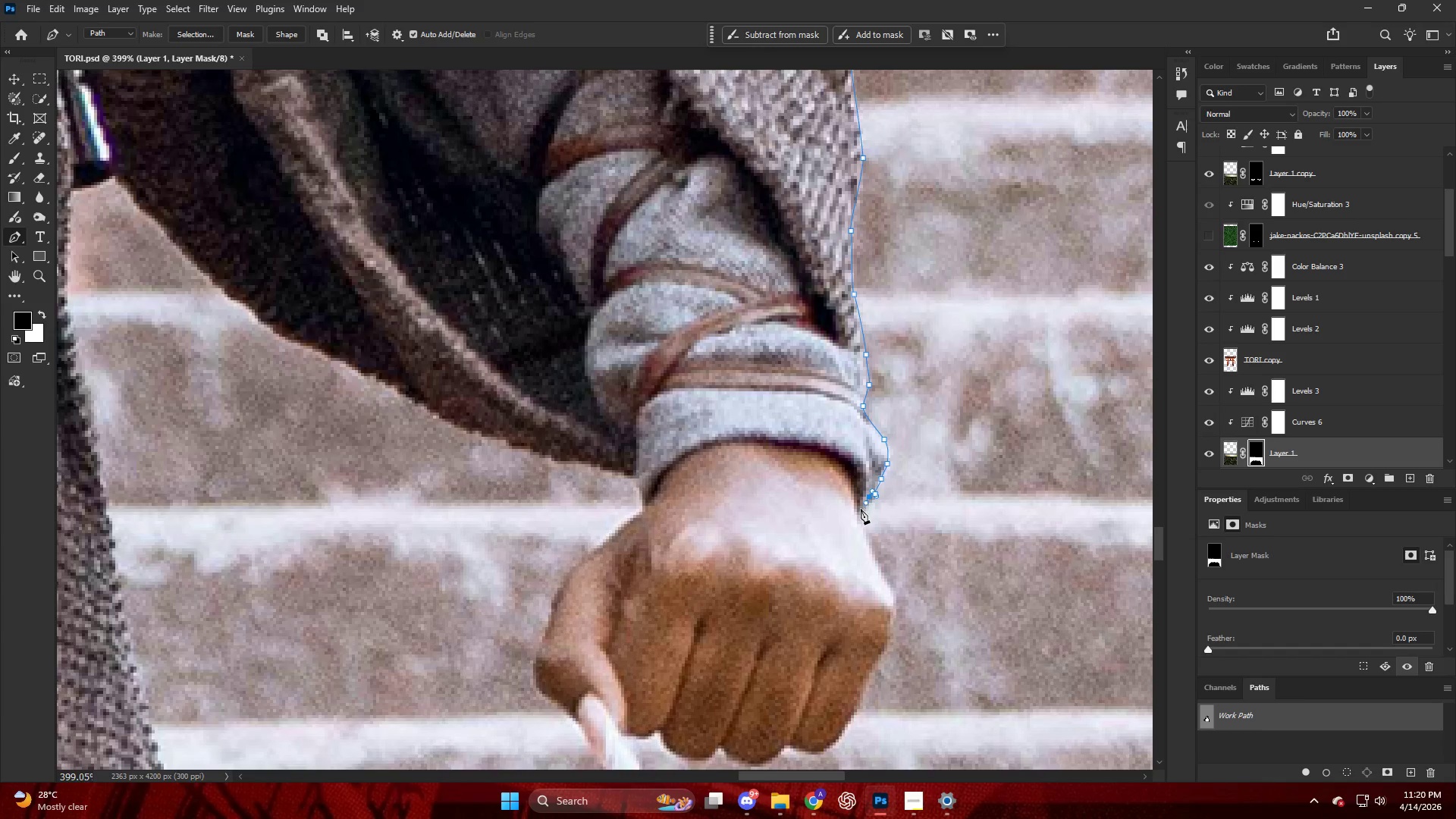 
left_click_drag(start_coordinate=[861, 509], to_coordinate=[862, 513])
 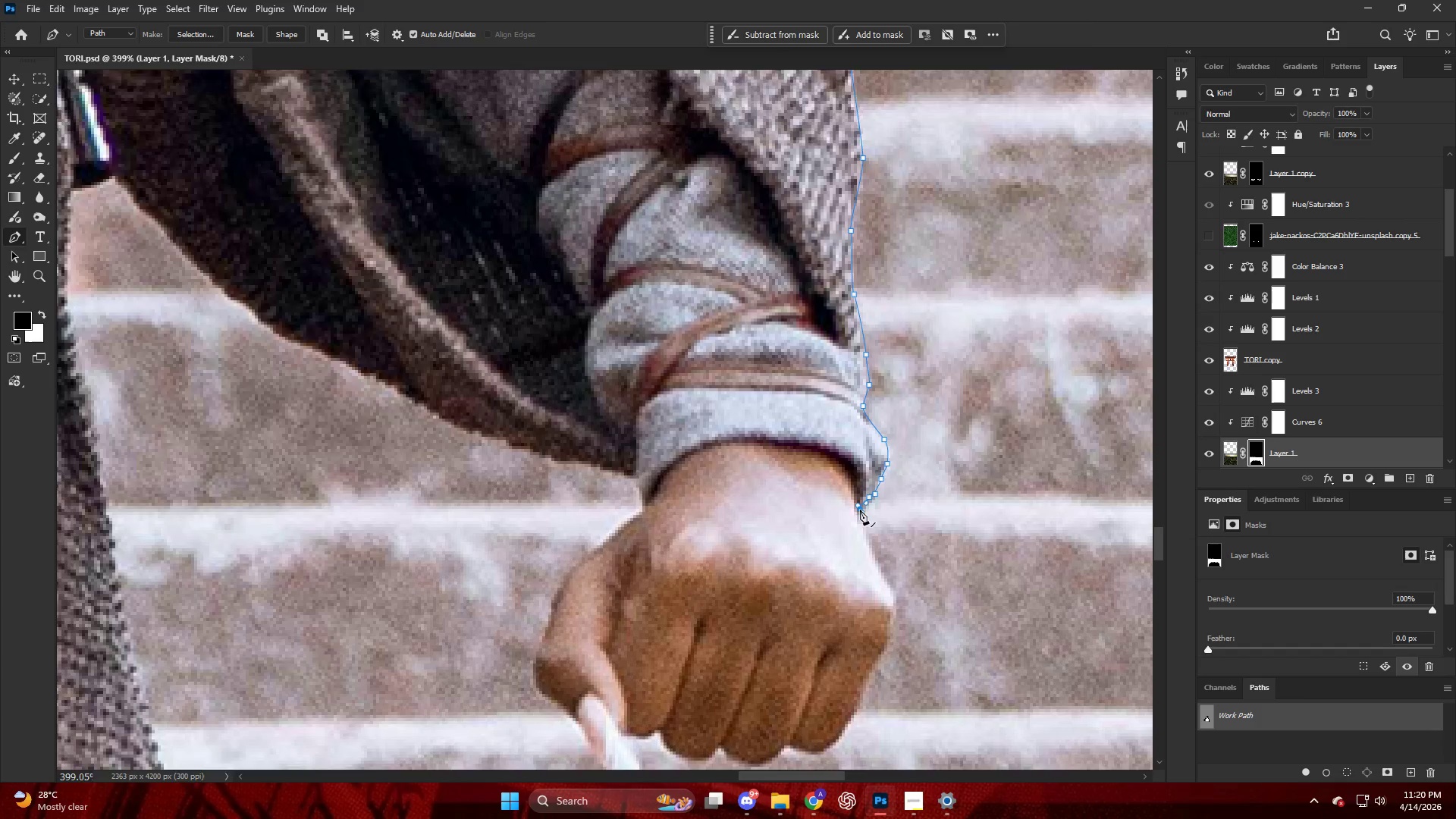 
key(Alt+AltLeft)
 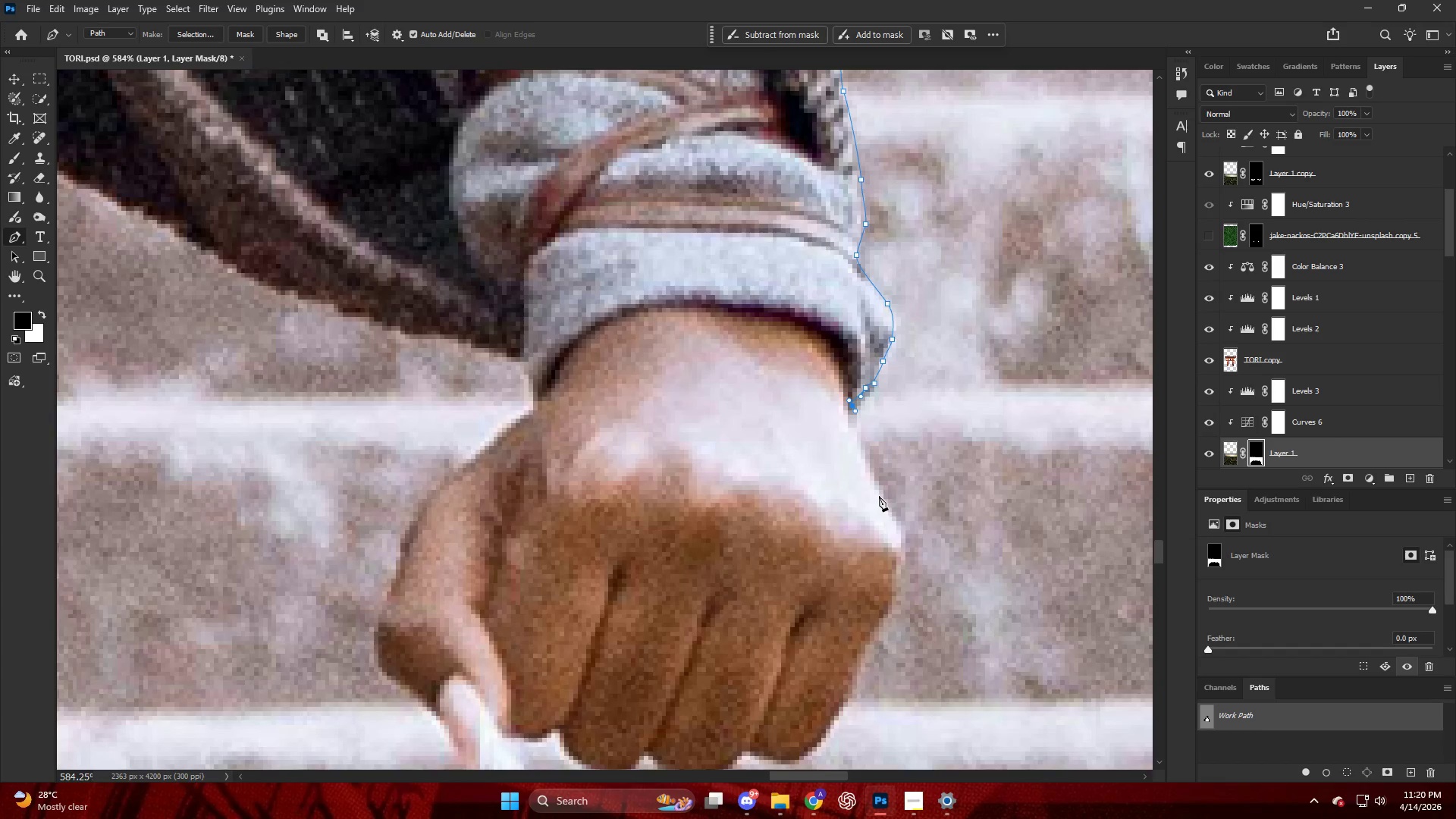 
left_click_drag(start_coordinate=[883, 503], to_coordinate=[900, 532])
 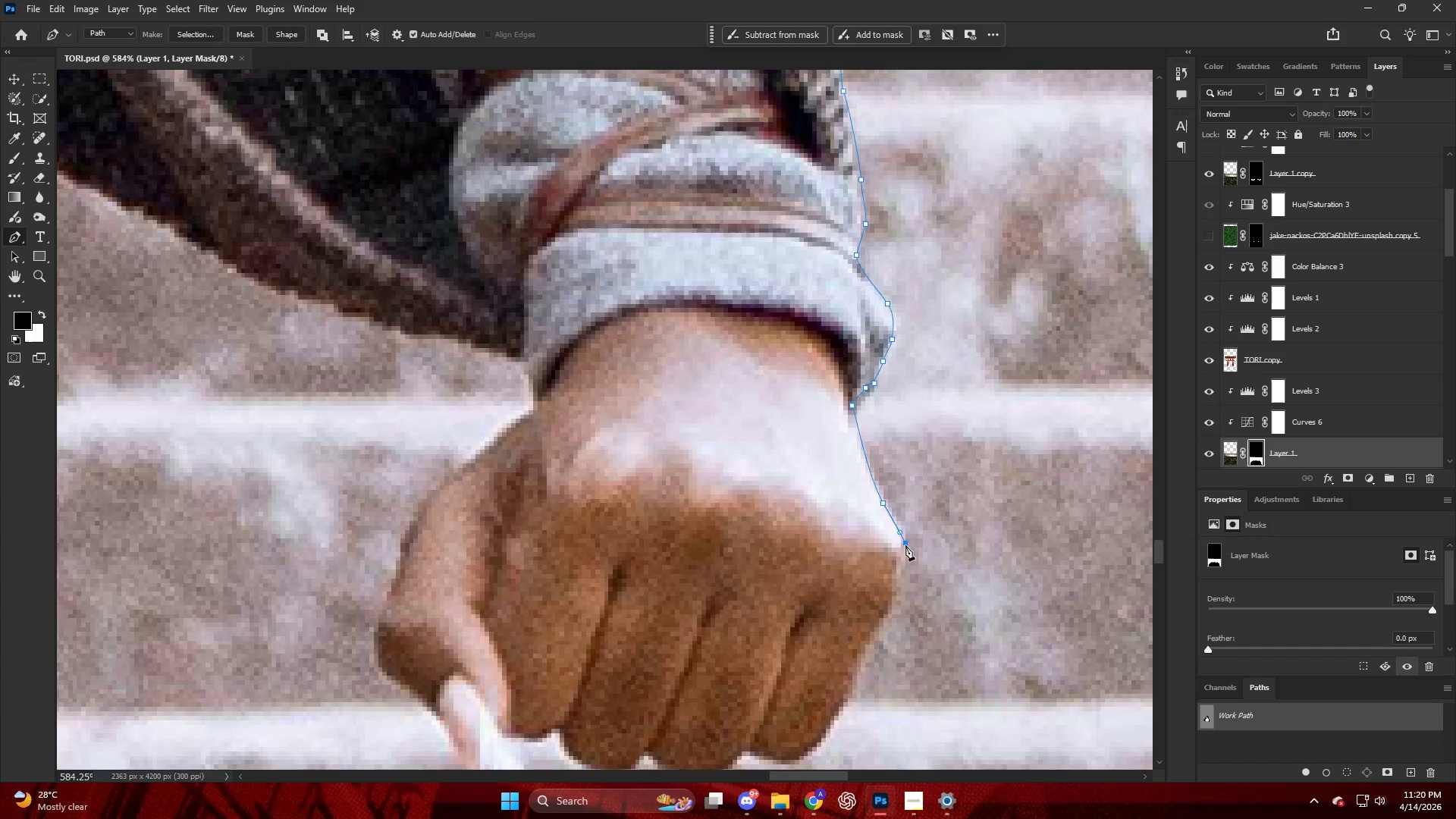 
scroll: coordinate [892, 553], scroll_direction: down, amount: 8.0
 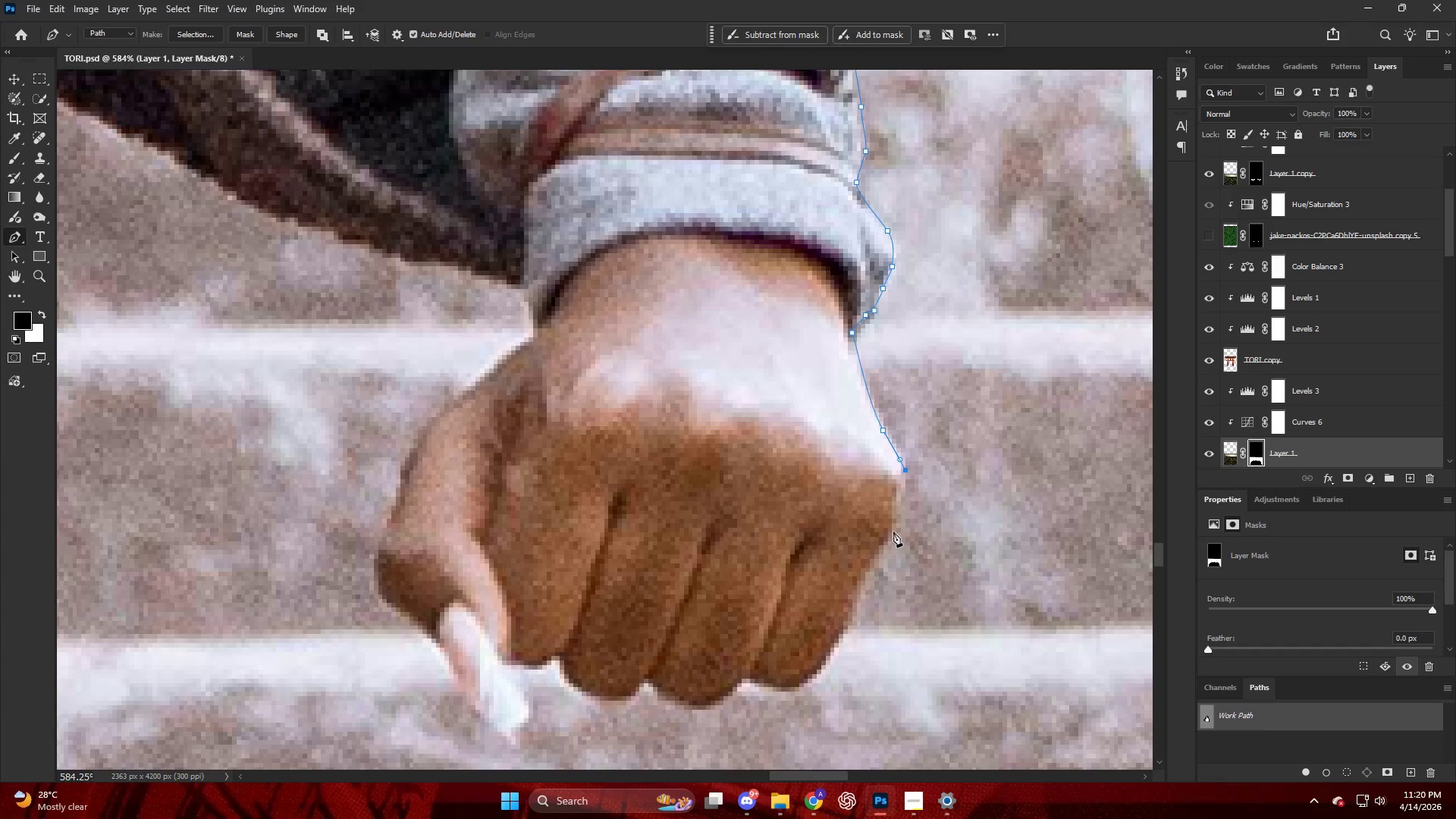 
left_click_drag(start_coordinate=[893, 530], to_coordinate=[884, 542])
 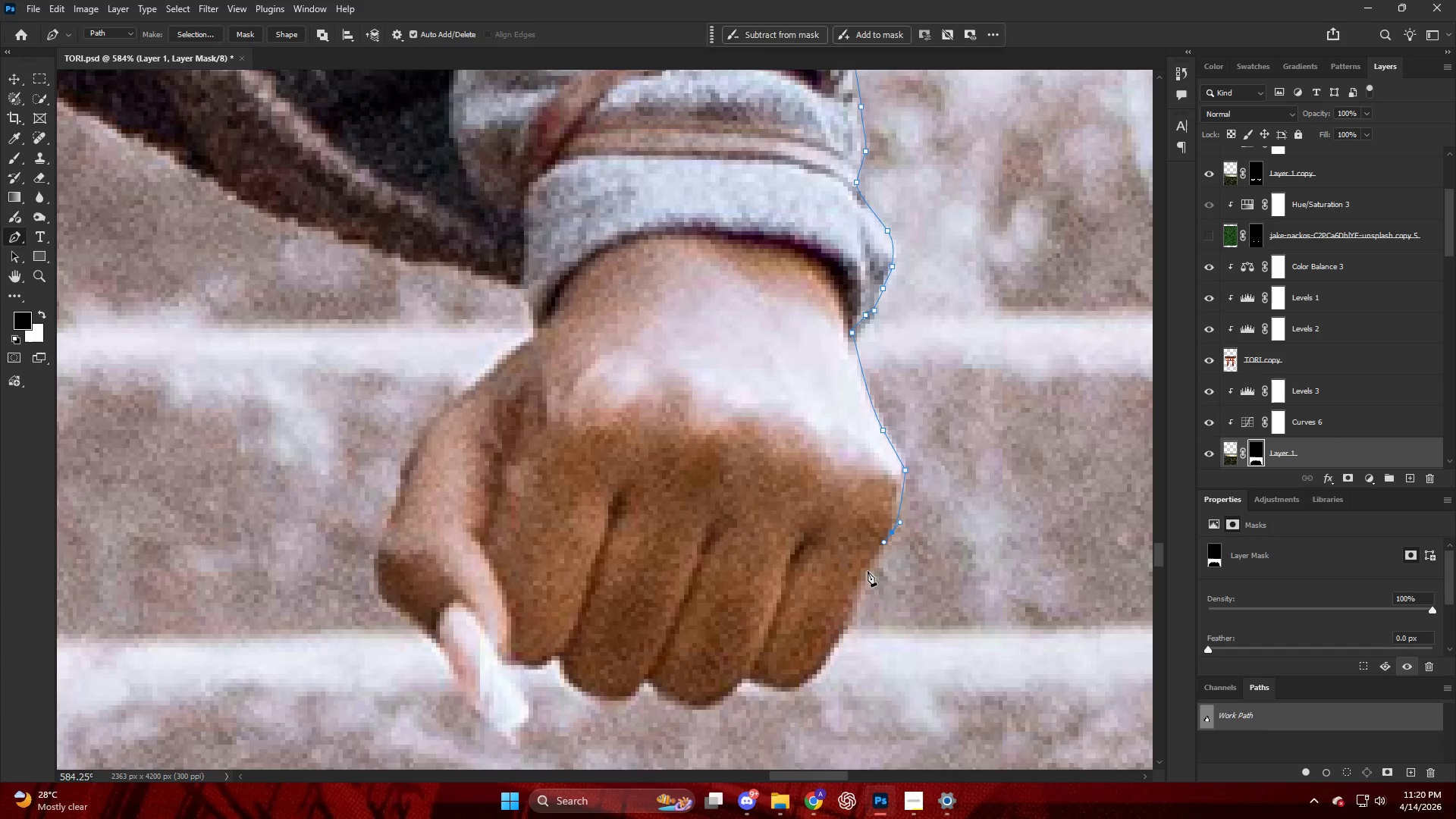 
left_click_drag(start_coordinate=[868, 572], to_coordinate=[869, 585])
 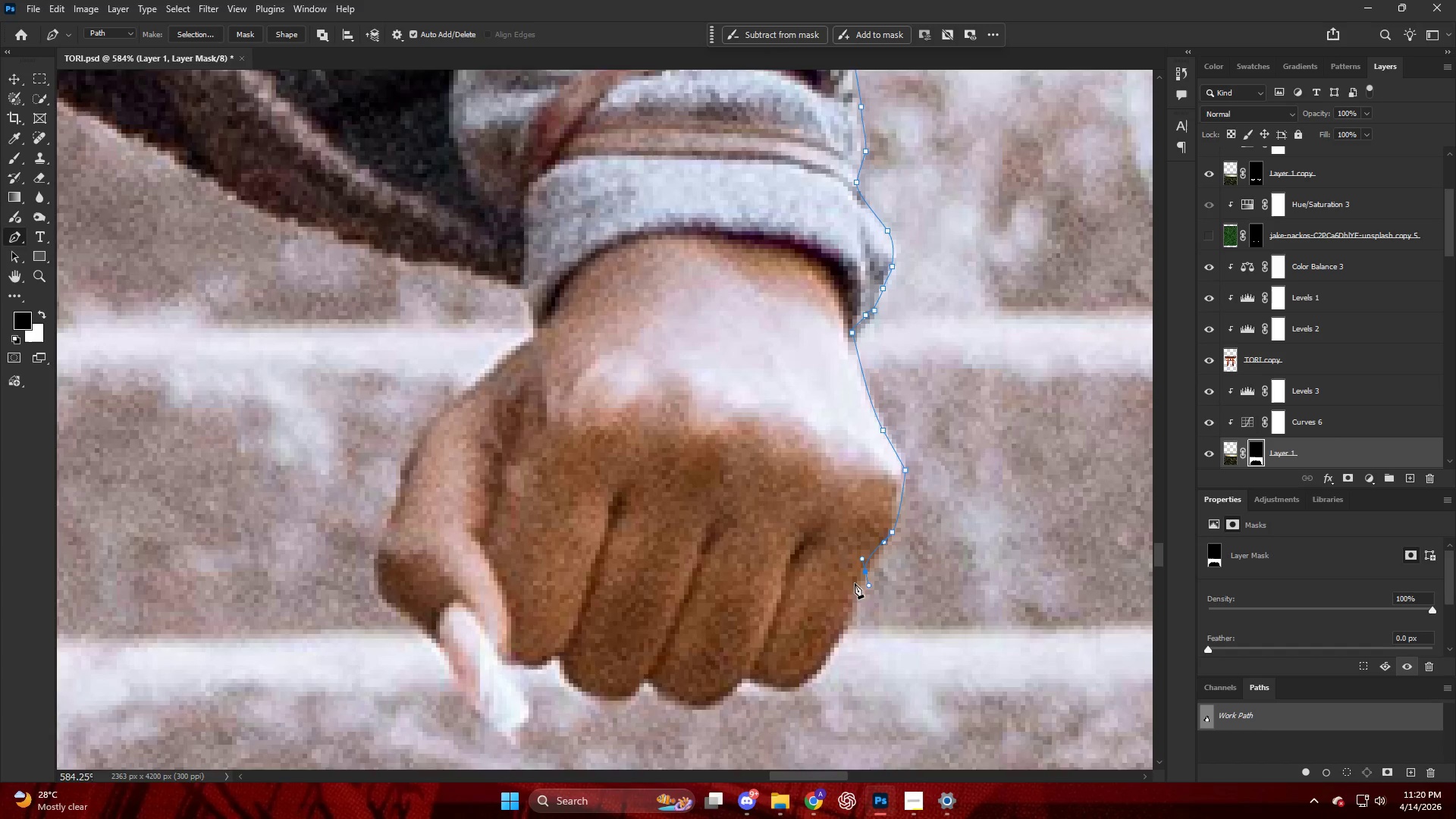 
scroll: coordinate [826, 586], scroll_direction: down, amount: 6.0
 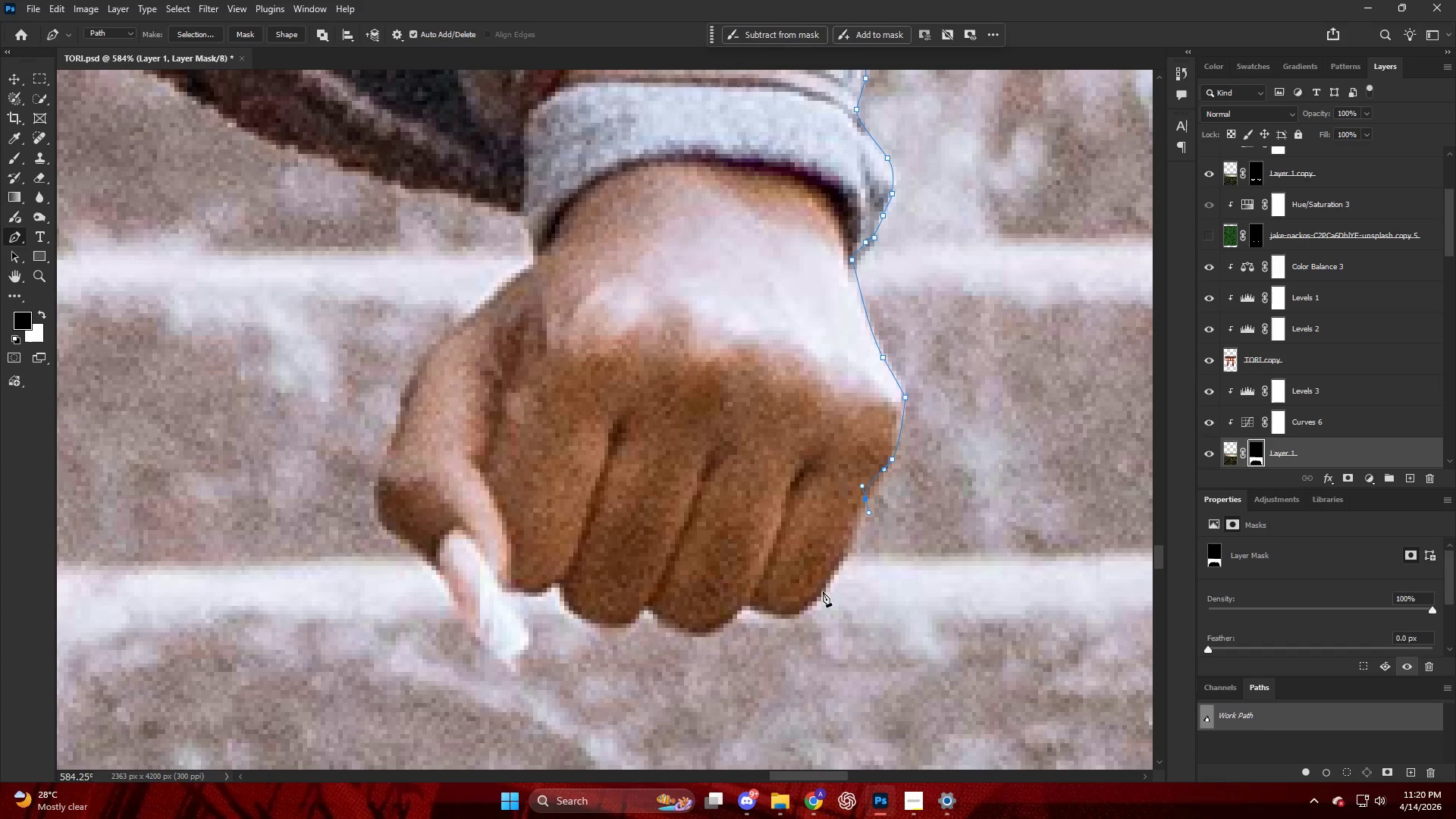 
left_click_drag(start_coordinate=[823, 592], to_coordinate=[801, 618])
 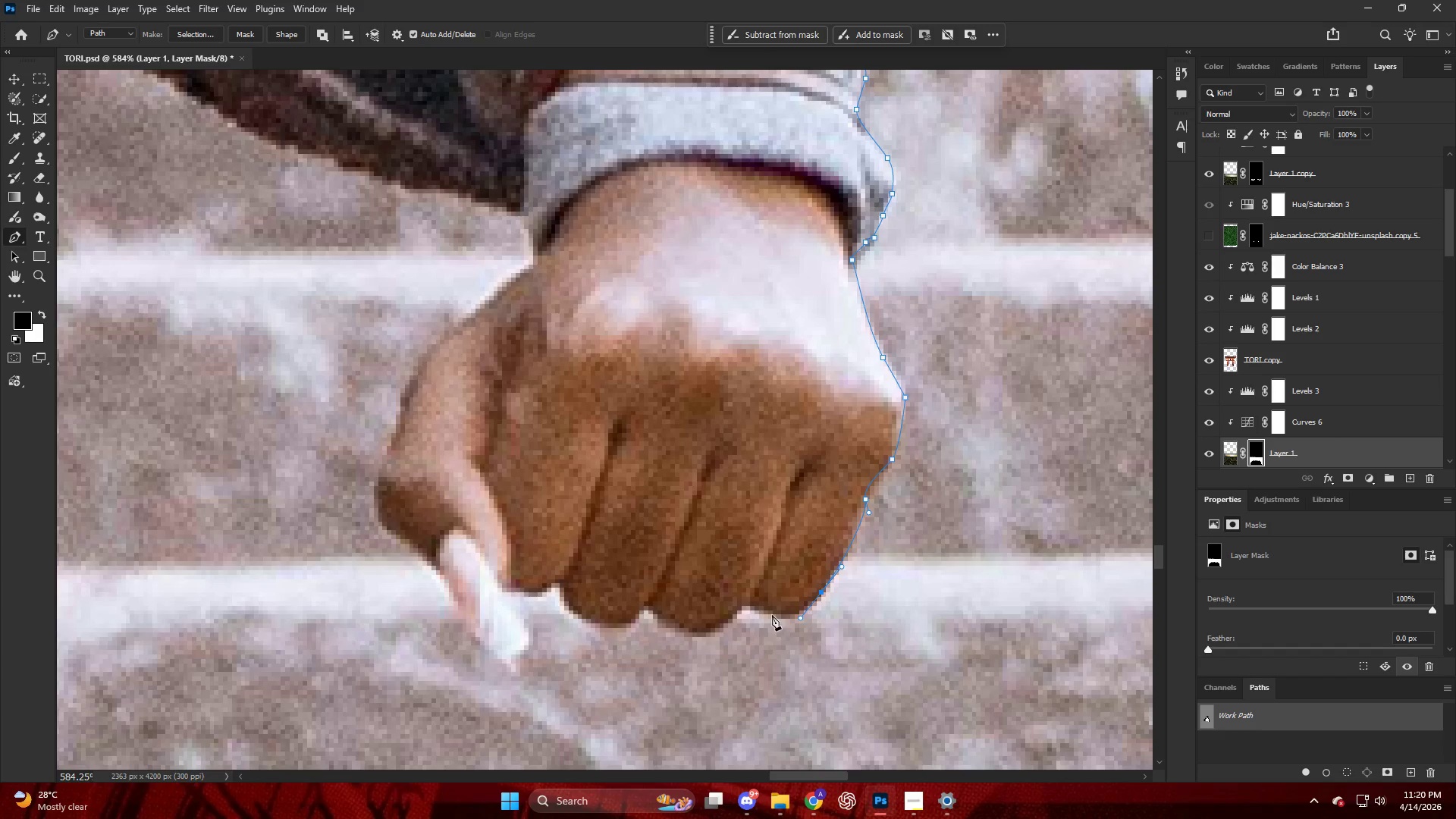 
left_click_drag(start_coordinate=[769, 612], to_coordinate=[758, 607])
 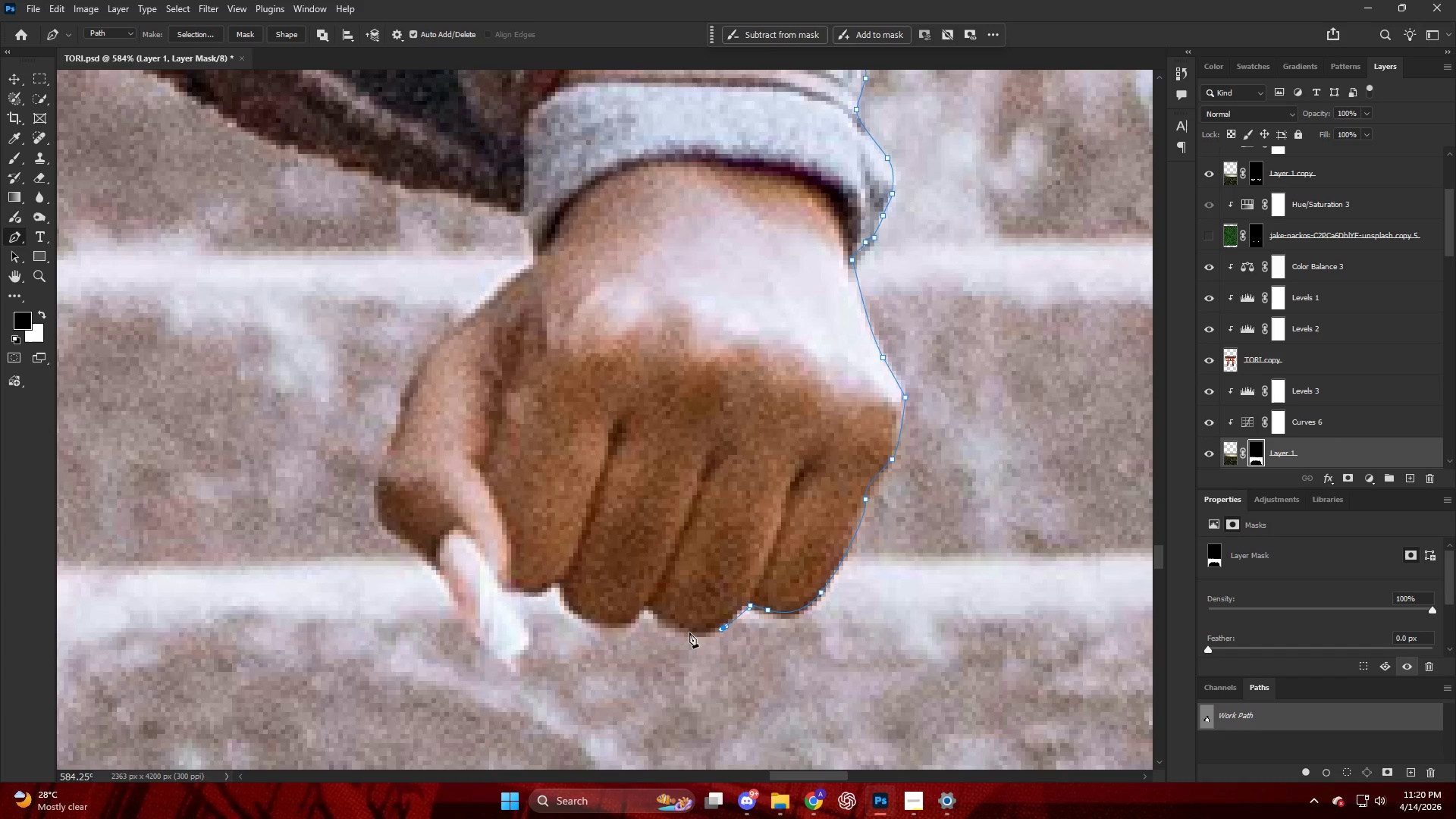 
left_click_drag(start_coordinate=[677, 625], to_coordinate=[661, 618])
 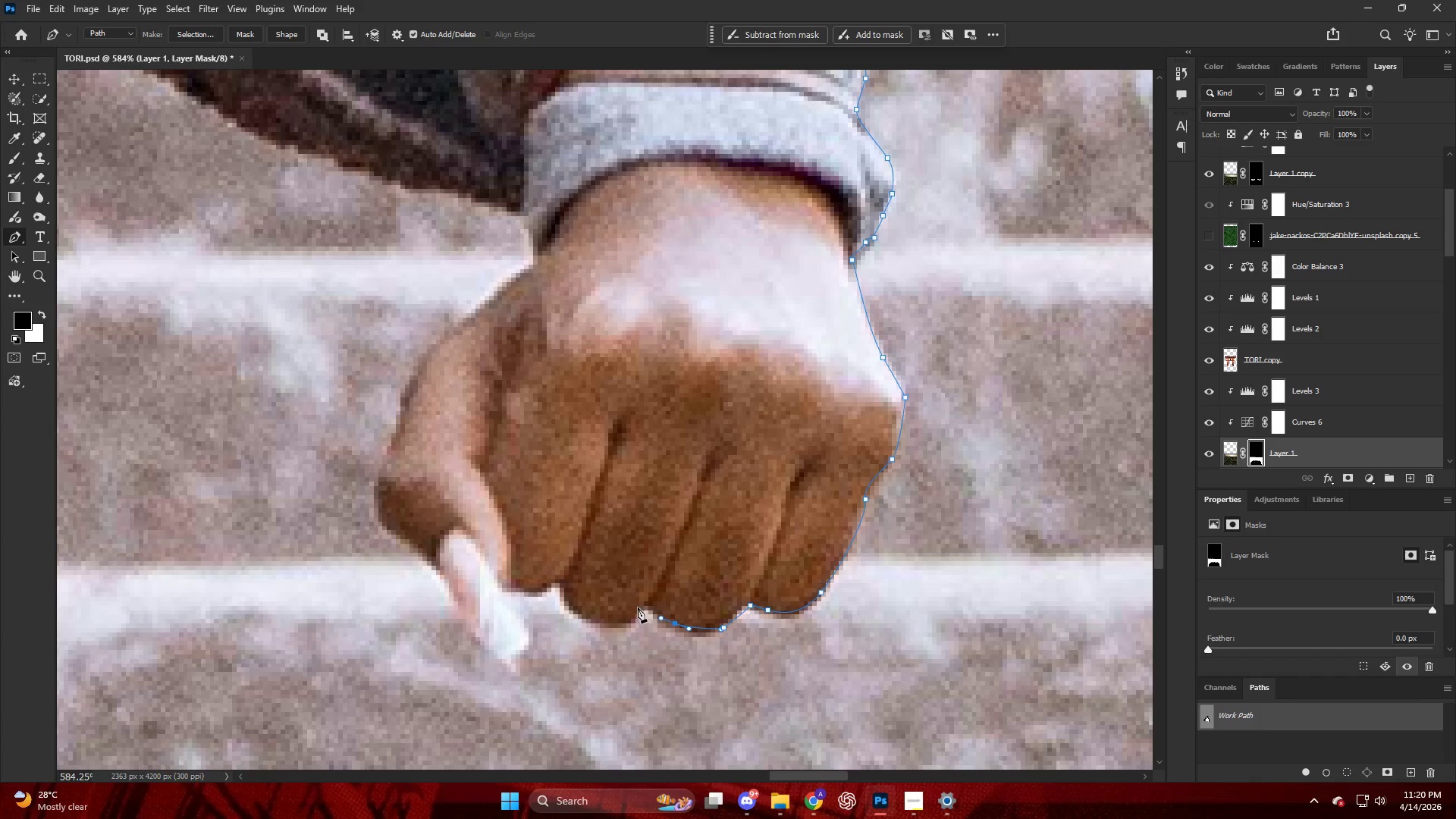 
double_click([638, 607])
 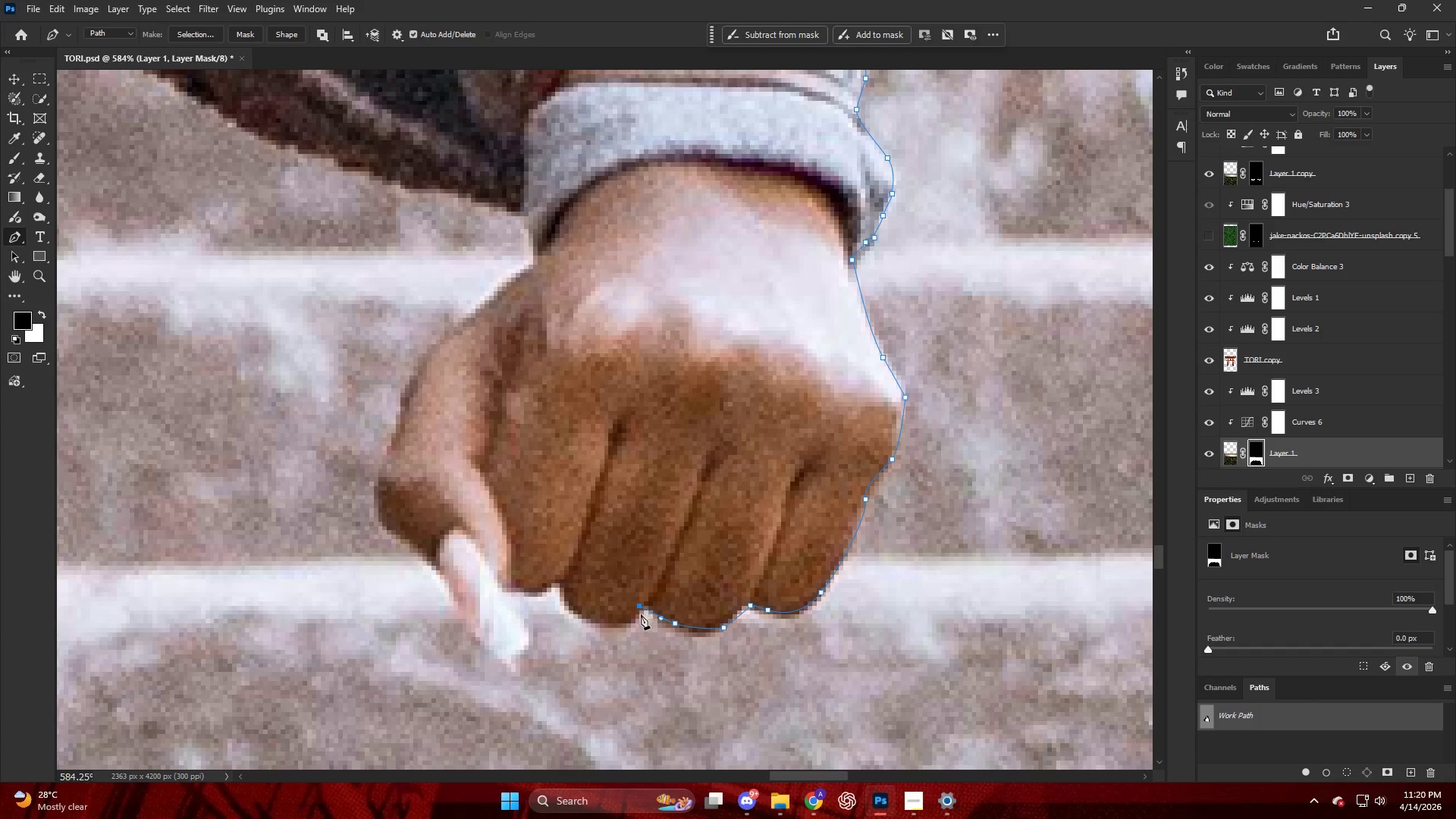 
left_click_drag(start_coordinate=[628, 622], to_coordinate=[620, 626])
 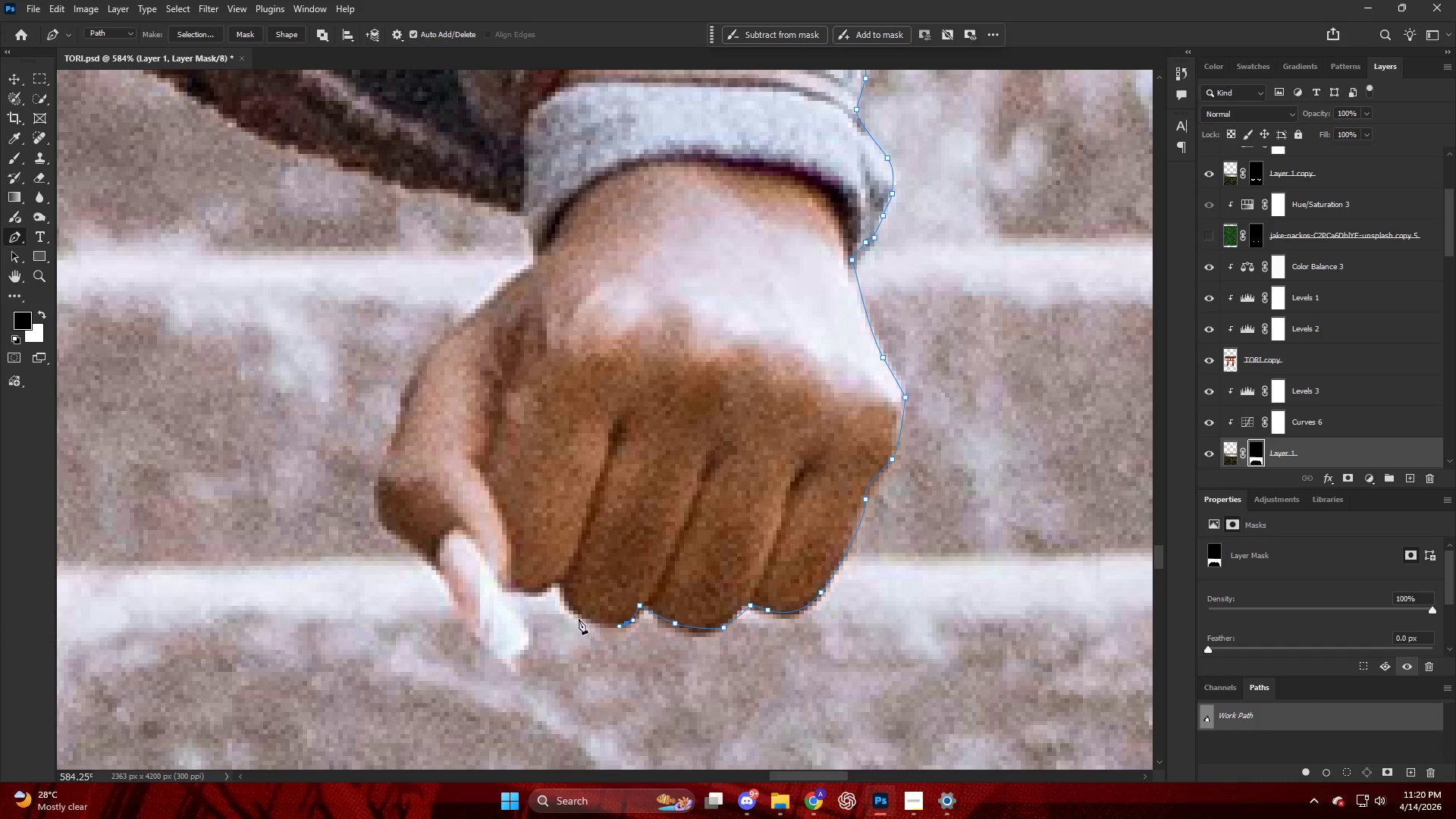 
left_click_drag(start_coordinate=[575, 617], to_coordinate=[563, 605])
 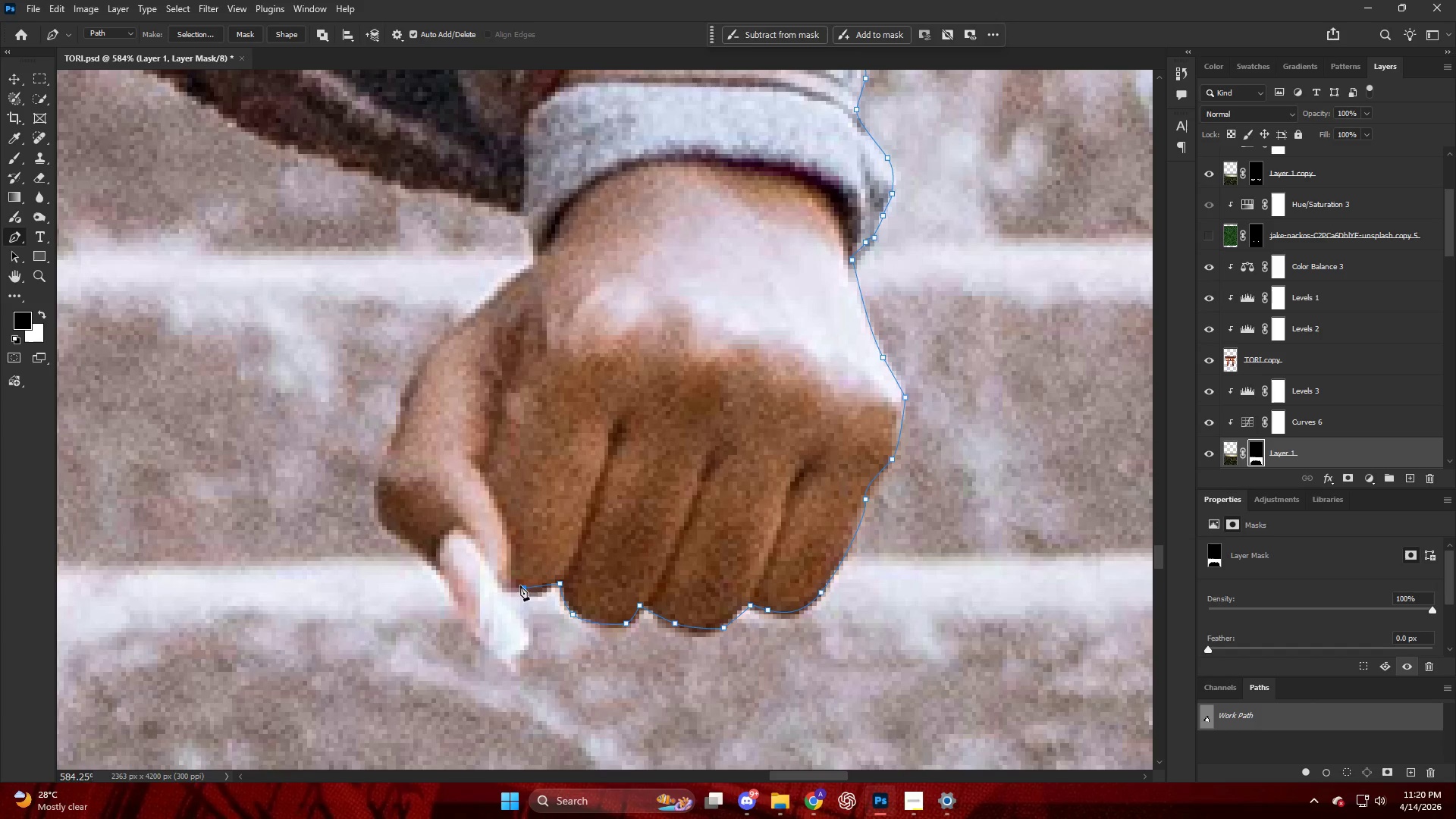 
hold_key(key=AltLeft, duration=0.67)
 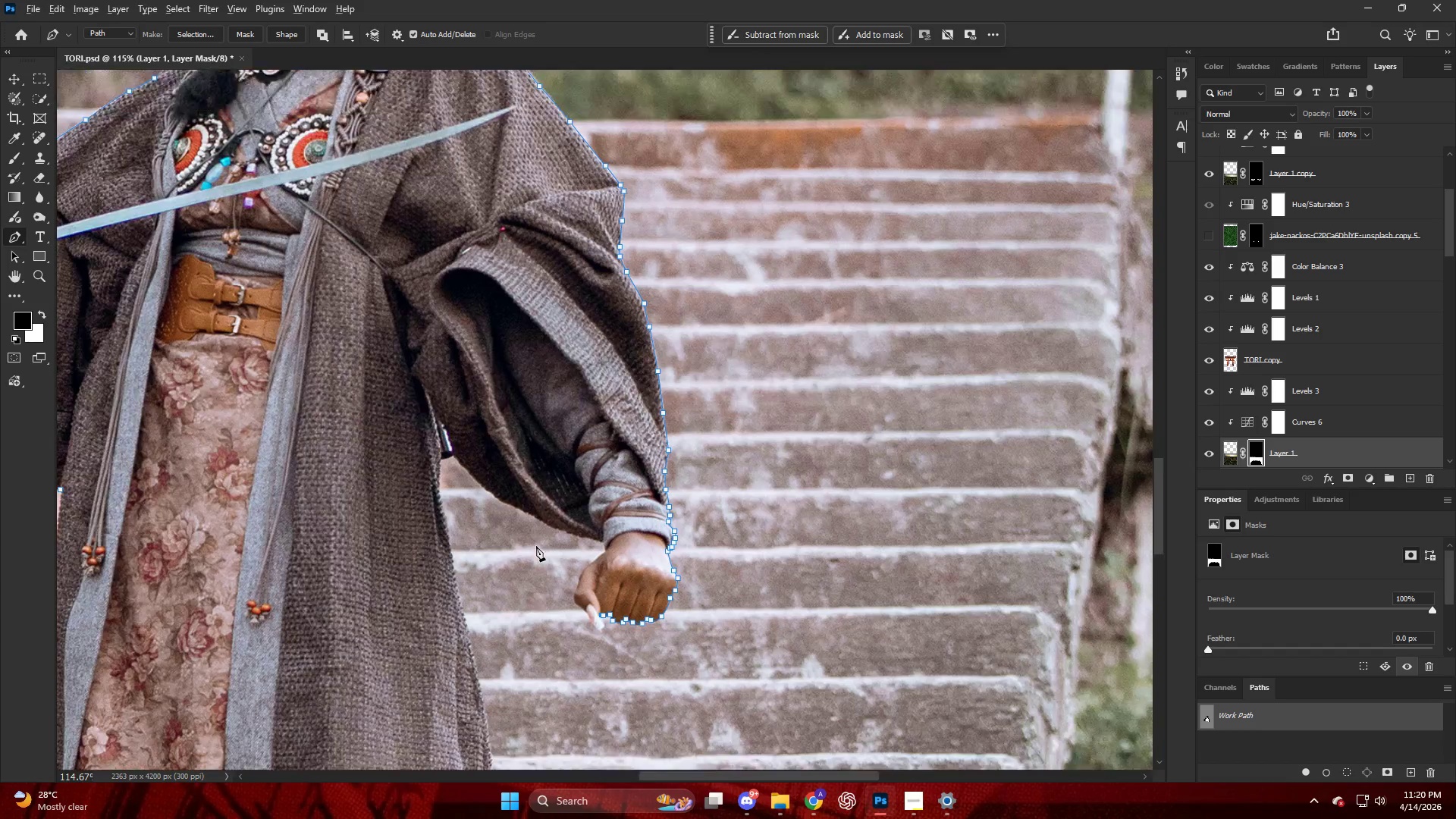 
key(Control+ControlLeft)
 